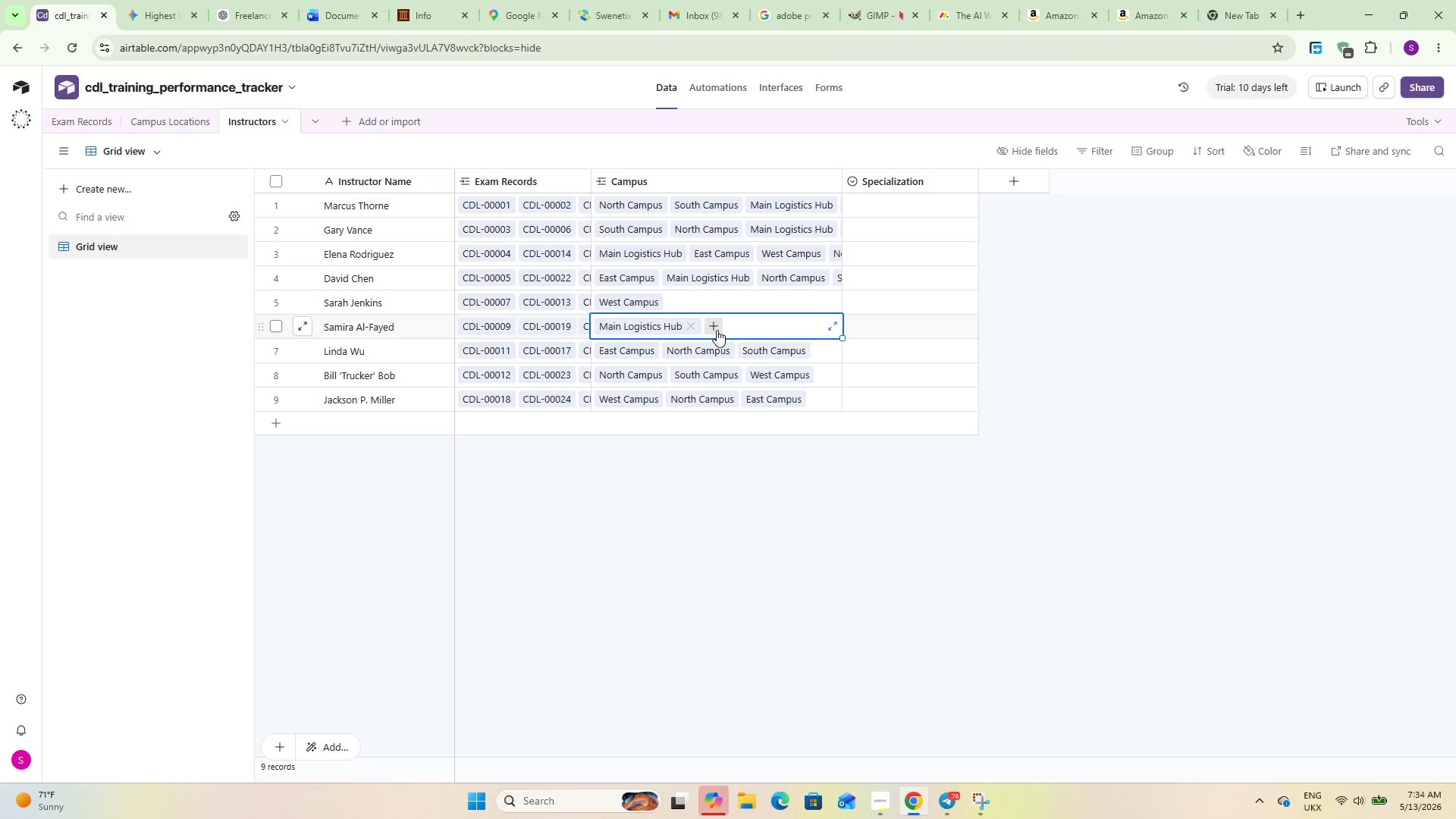 
left_click([717, 330])
 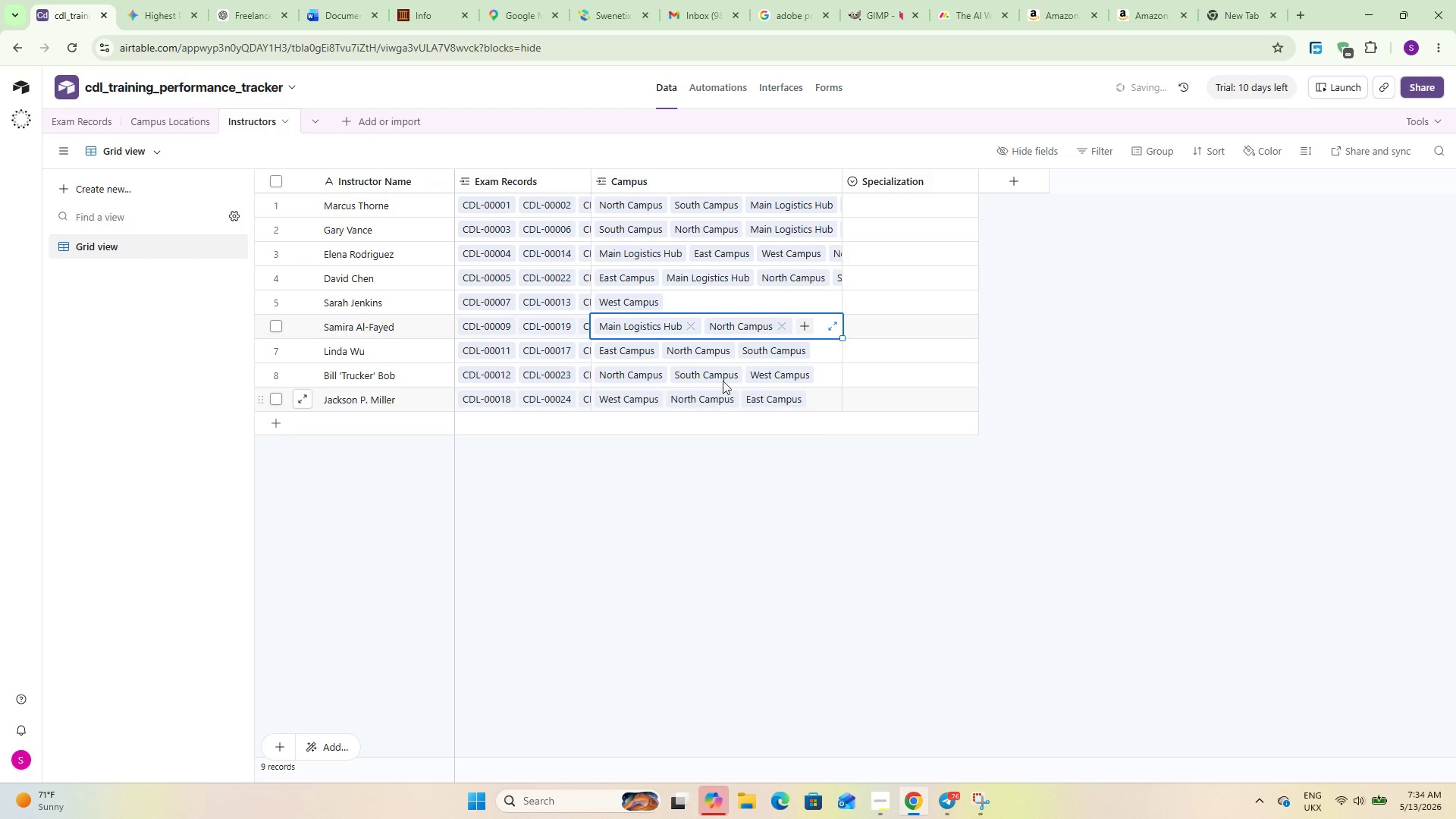 
left_click([803, 329])
 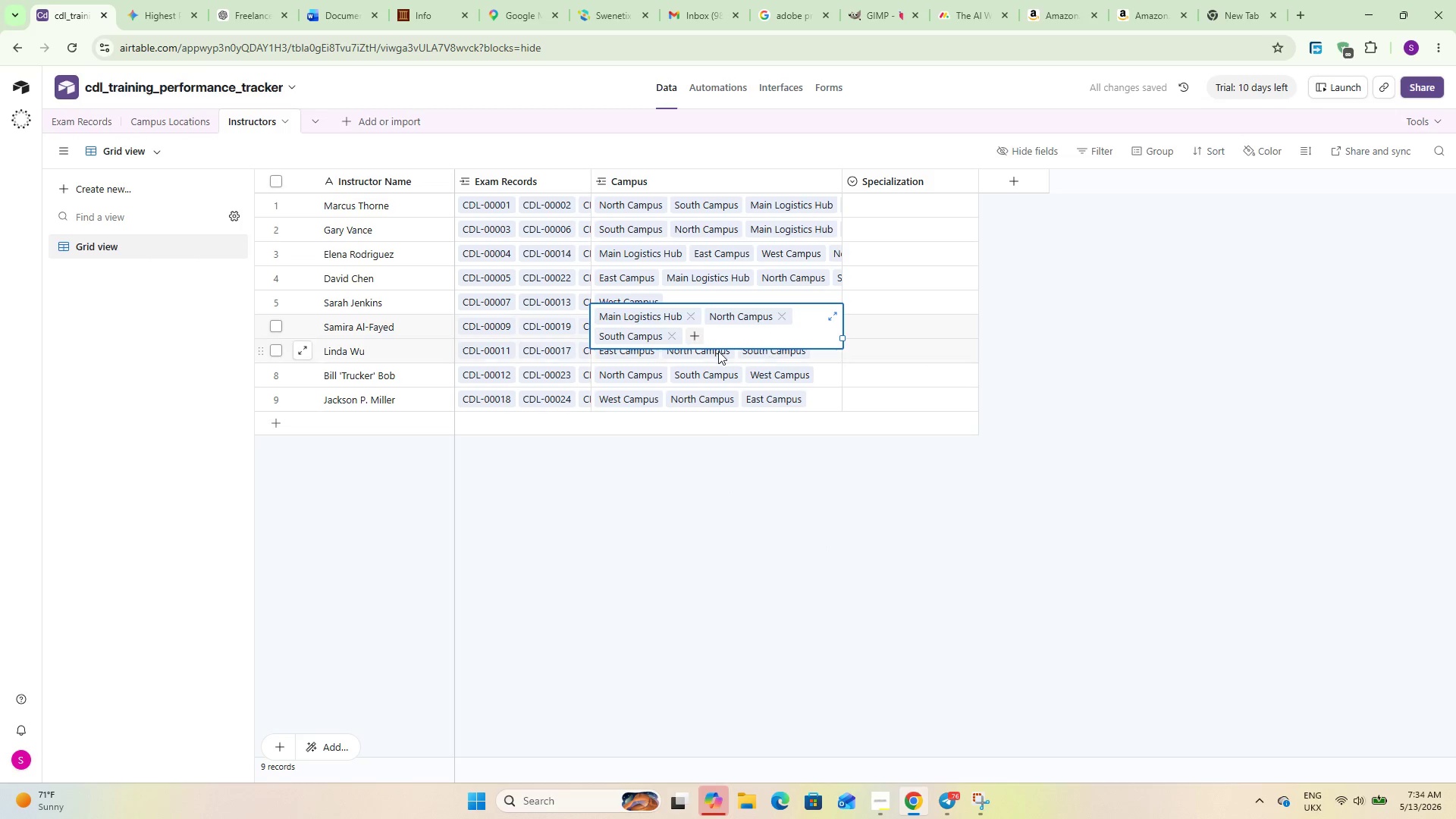 
left_click([699, 336])
 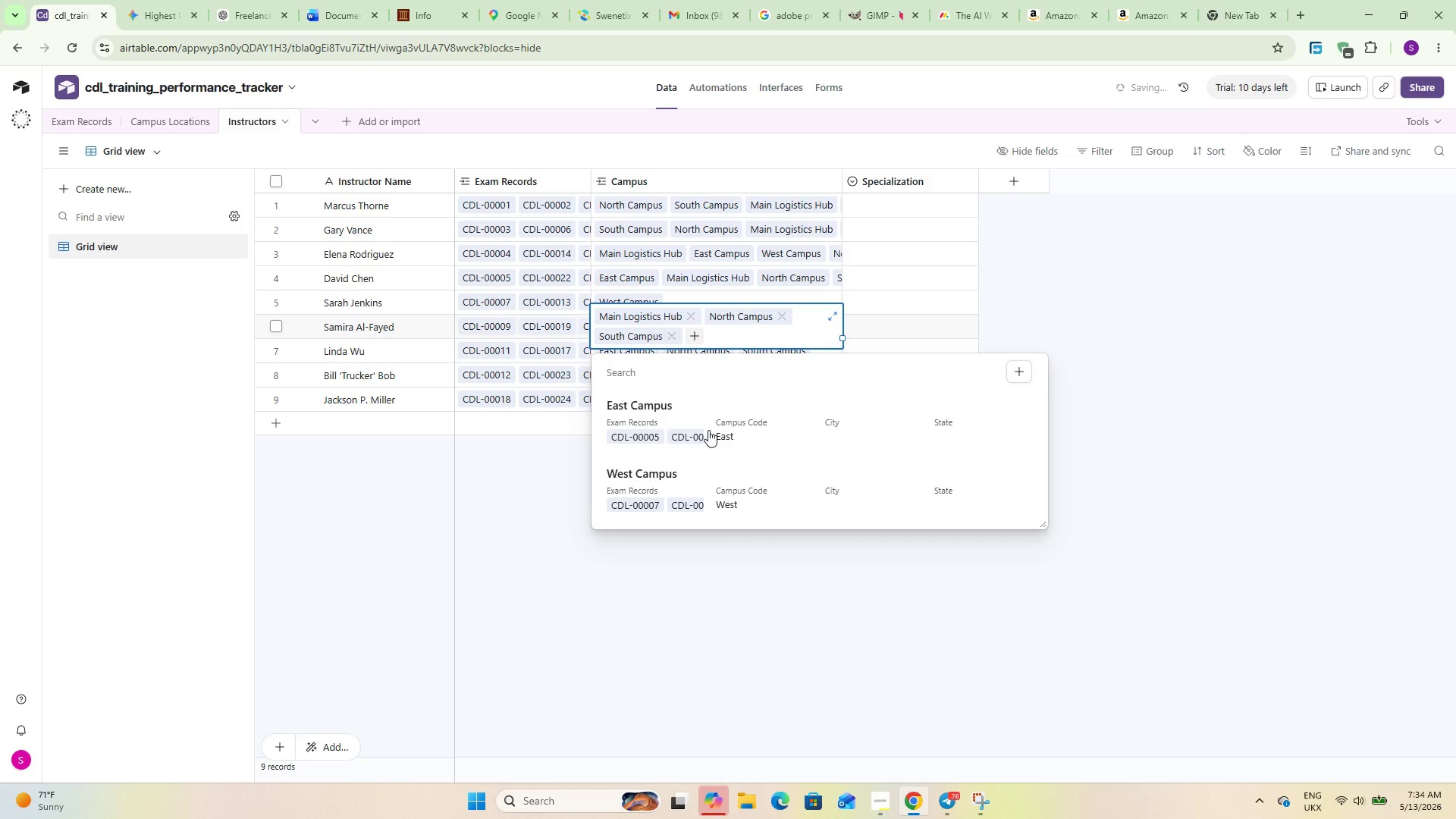 
left_click([708, 431])
 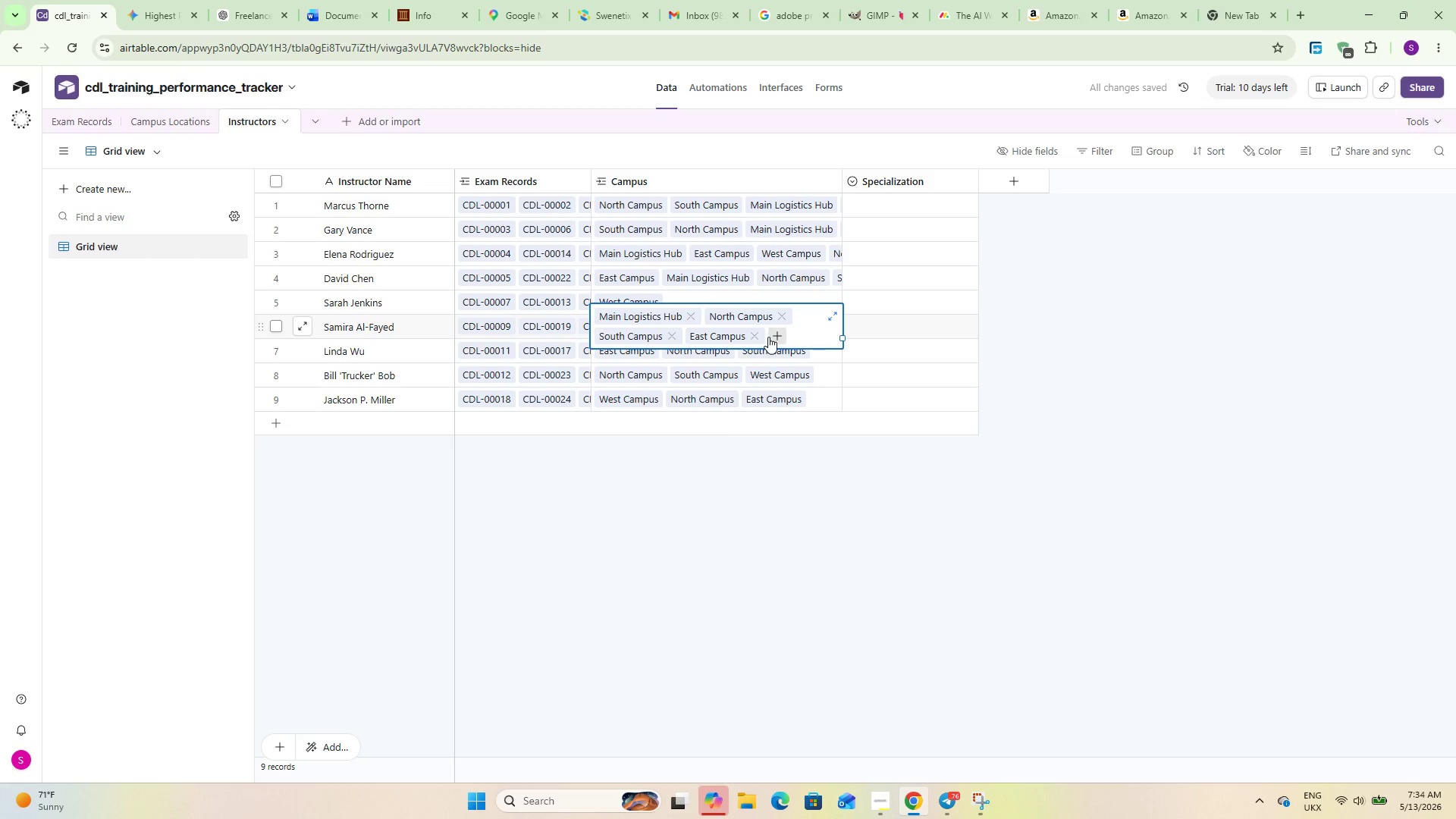 
left_click([777, 335])
 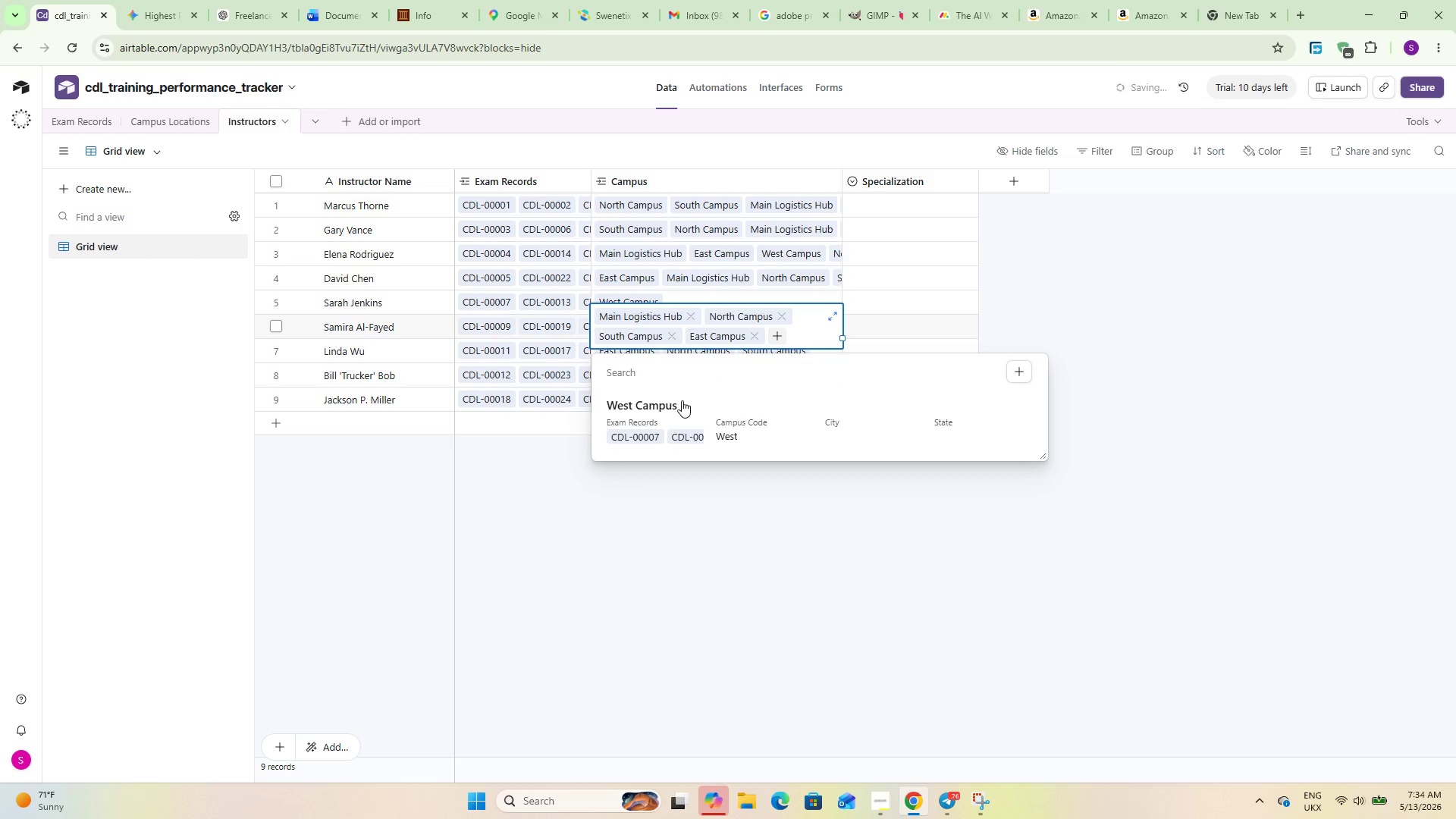 
left_click([679, 400])
 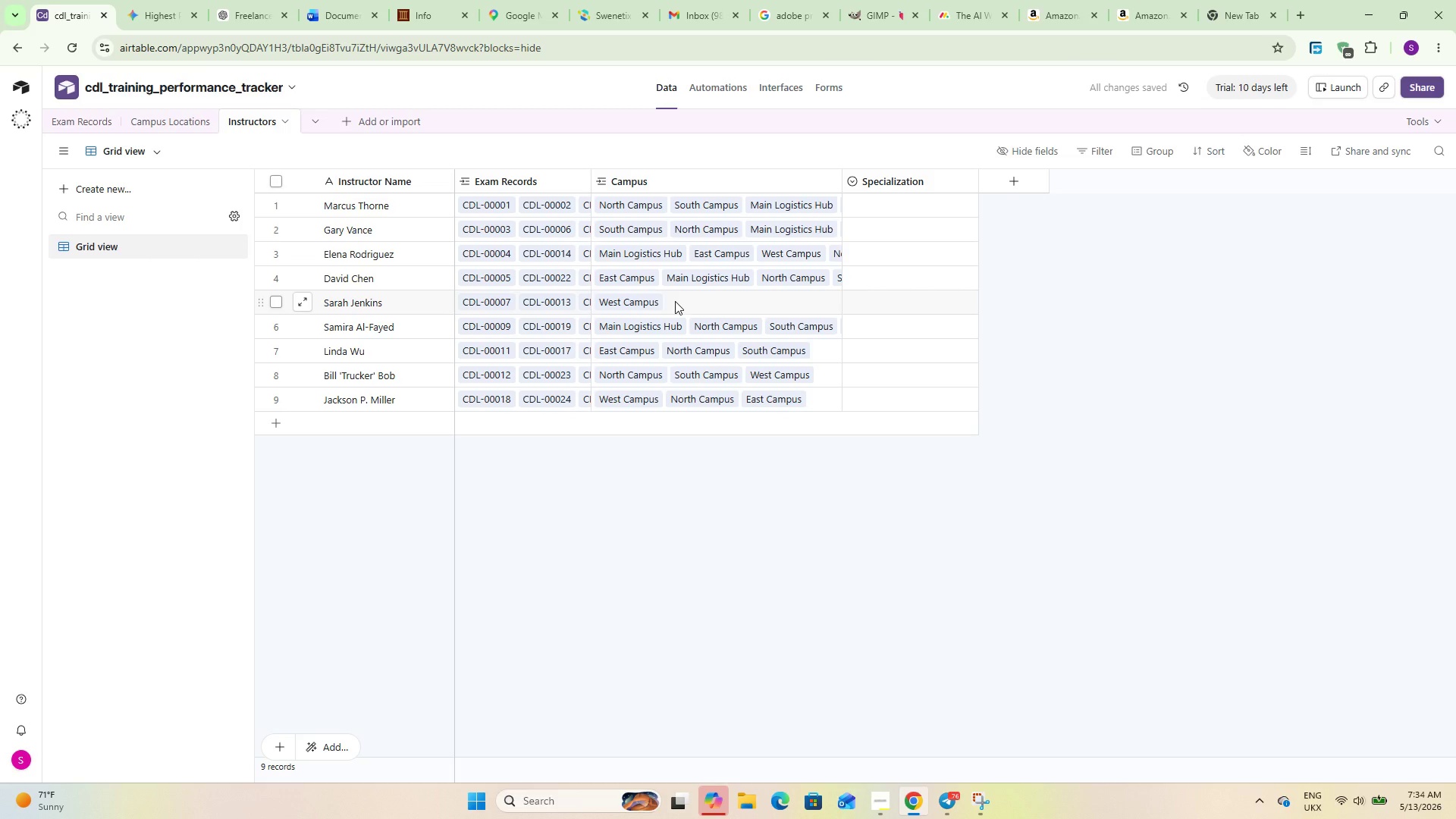 
wait(6.73)
 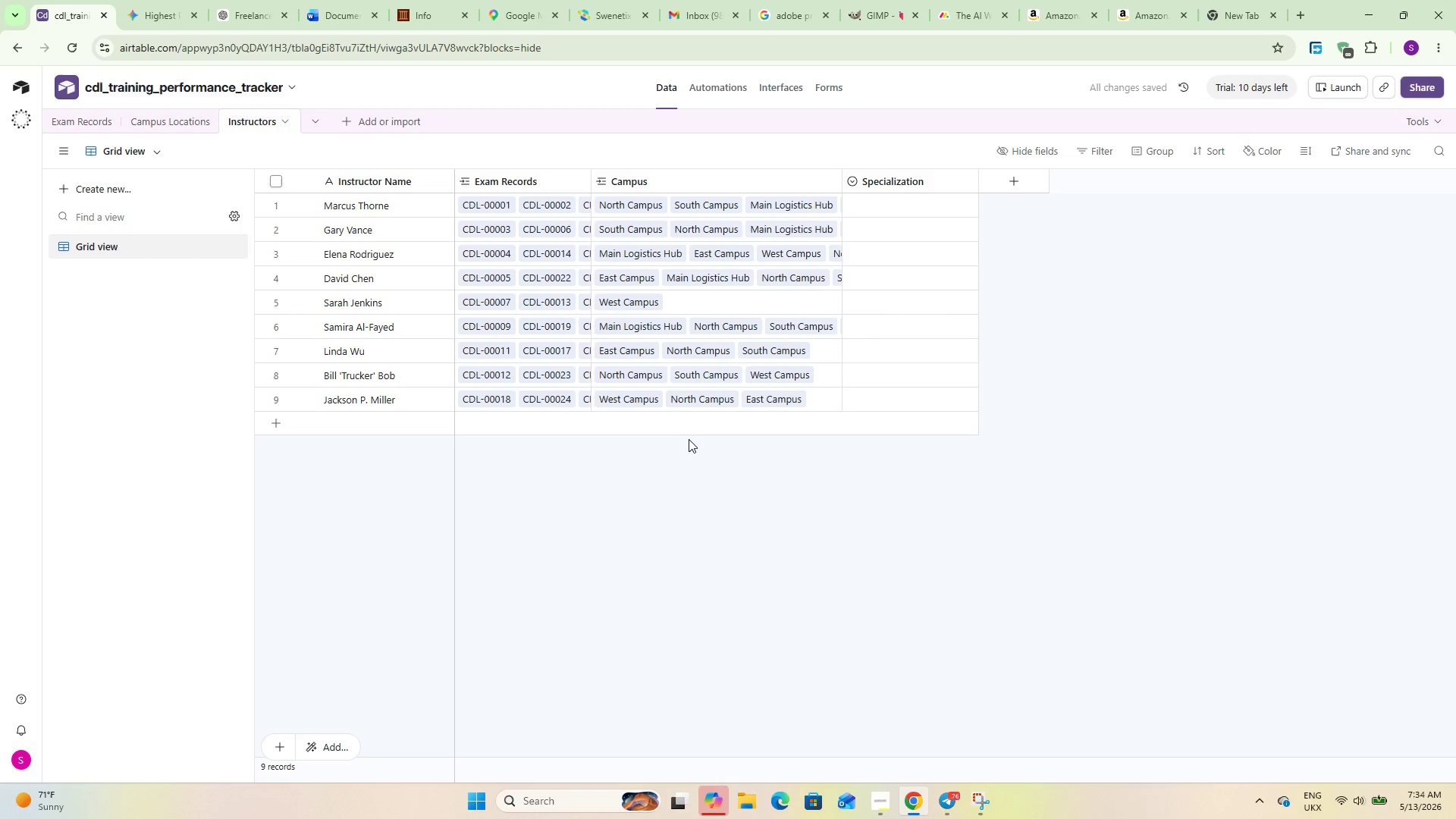 
left_click([673, 303])
 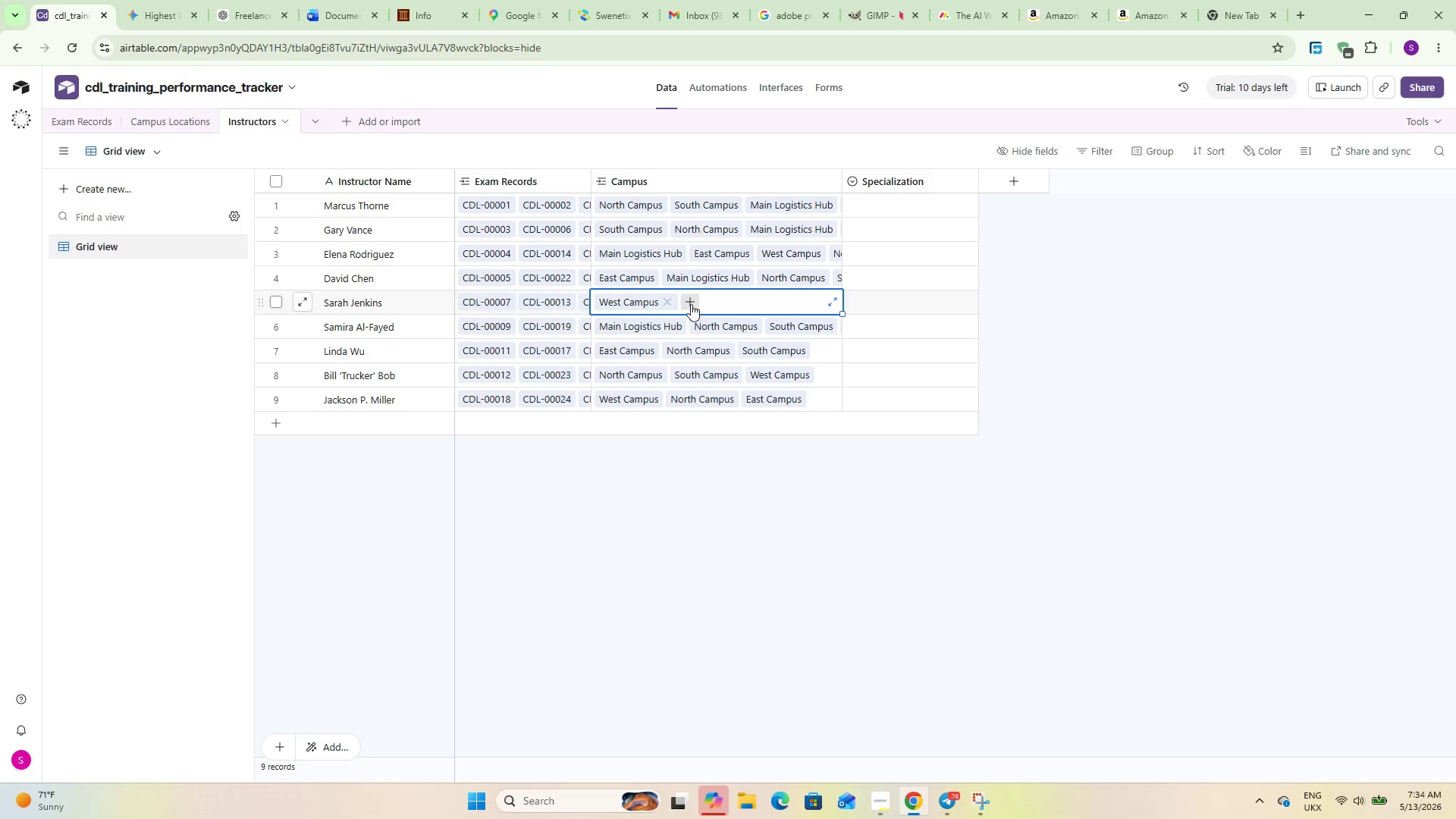 
left_click([691, 304])
 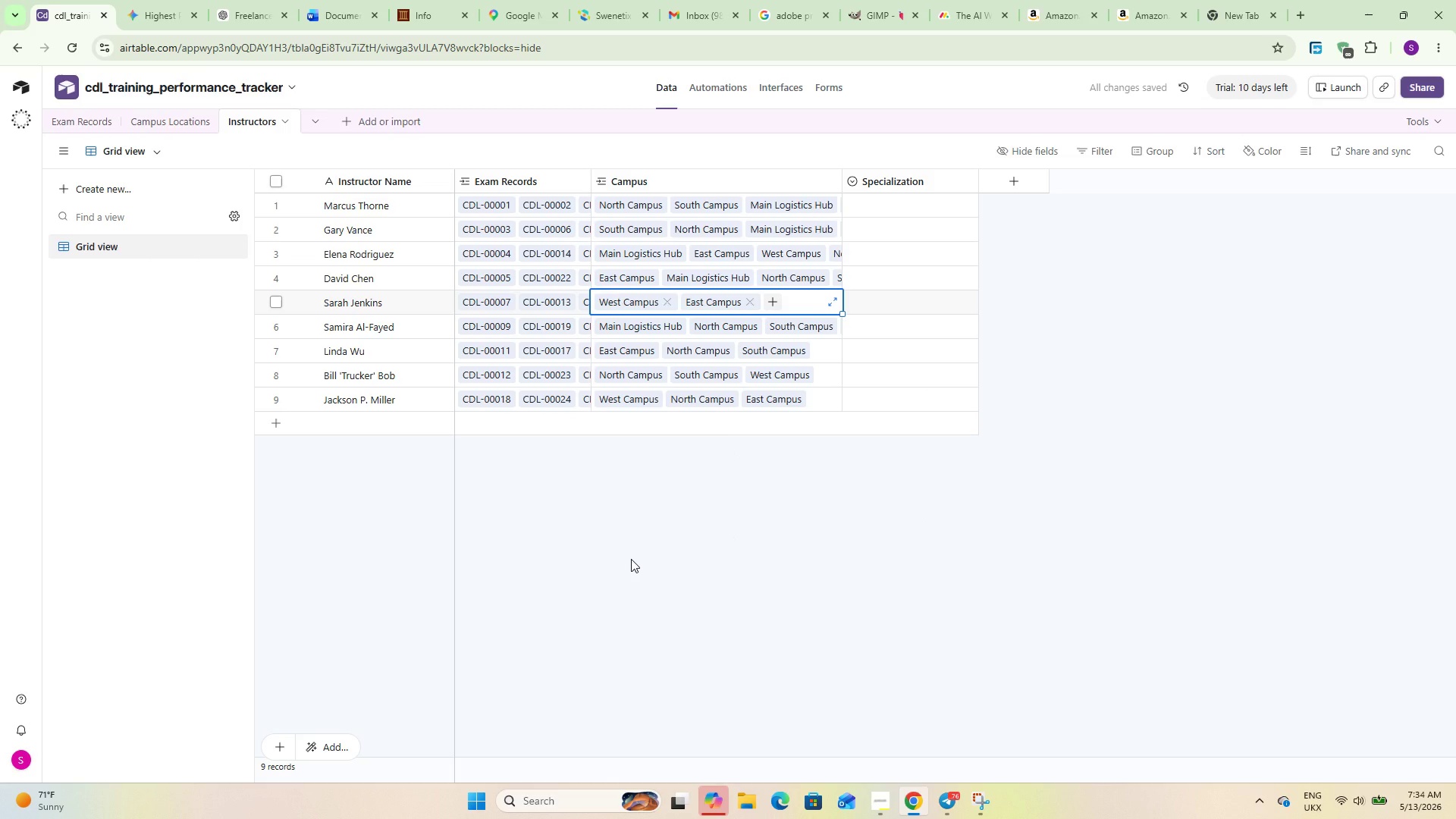 
wait(9.22)
 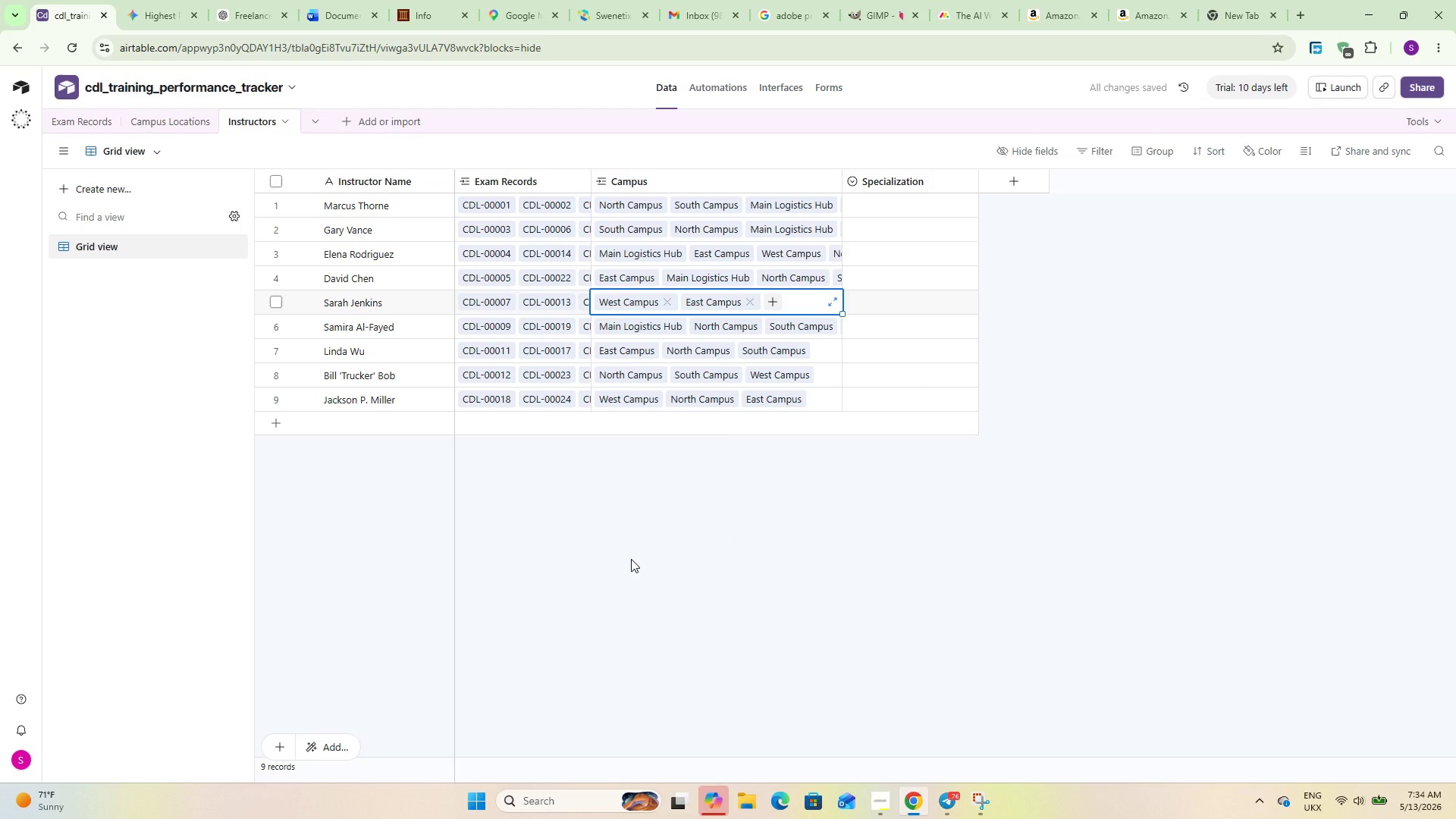 
left_click([776, 294])
 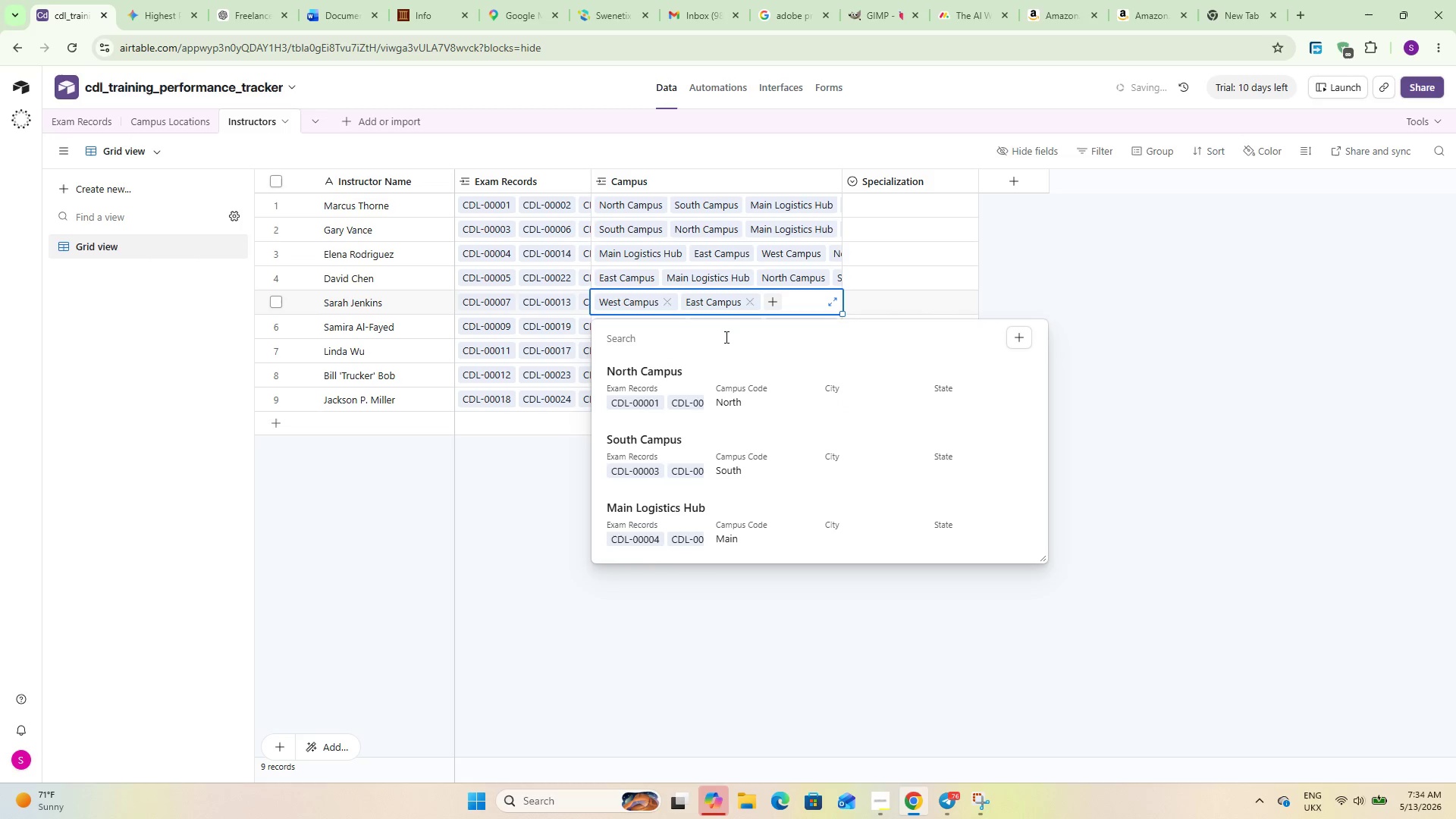 
left_click([689, 397])
 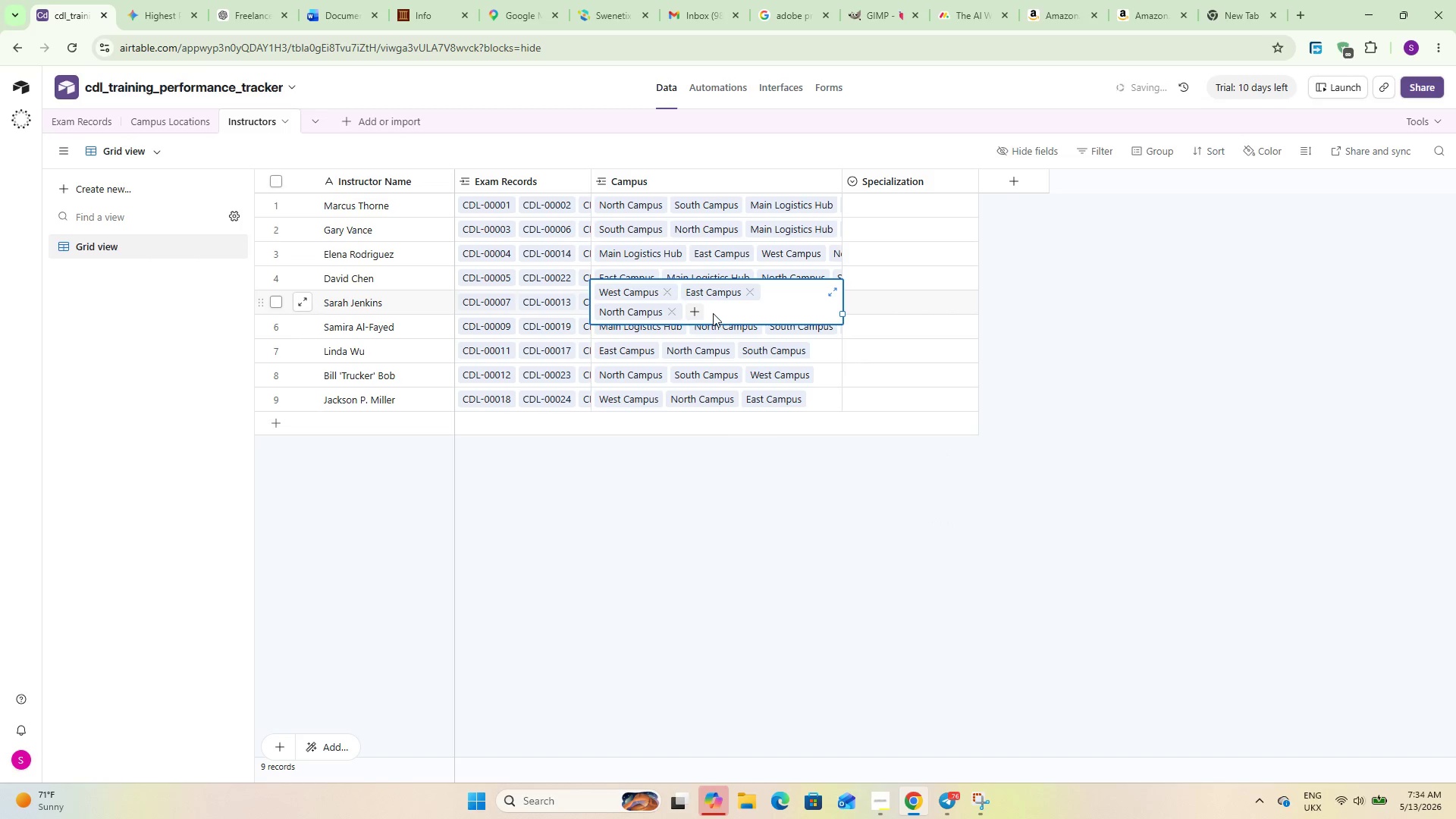 
left_click([693, 313])
 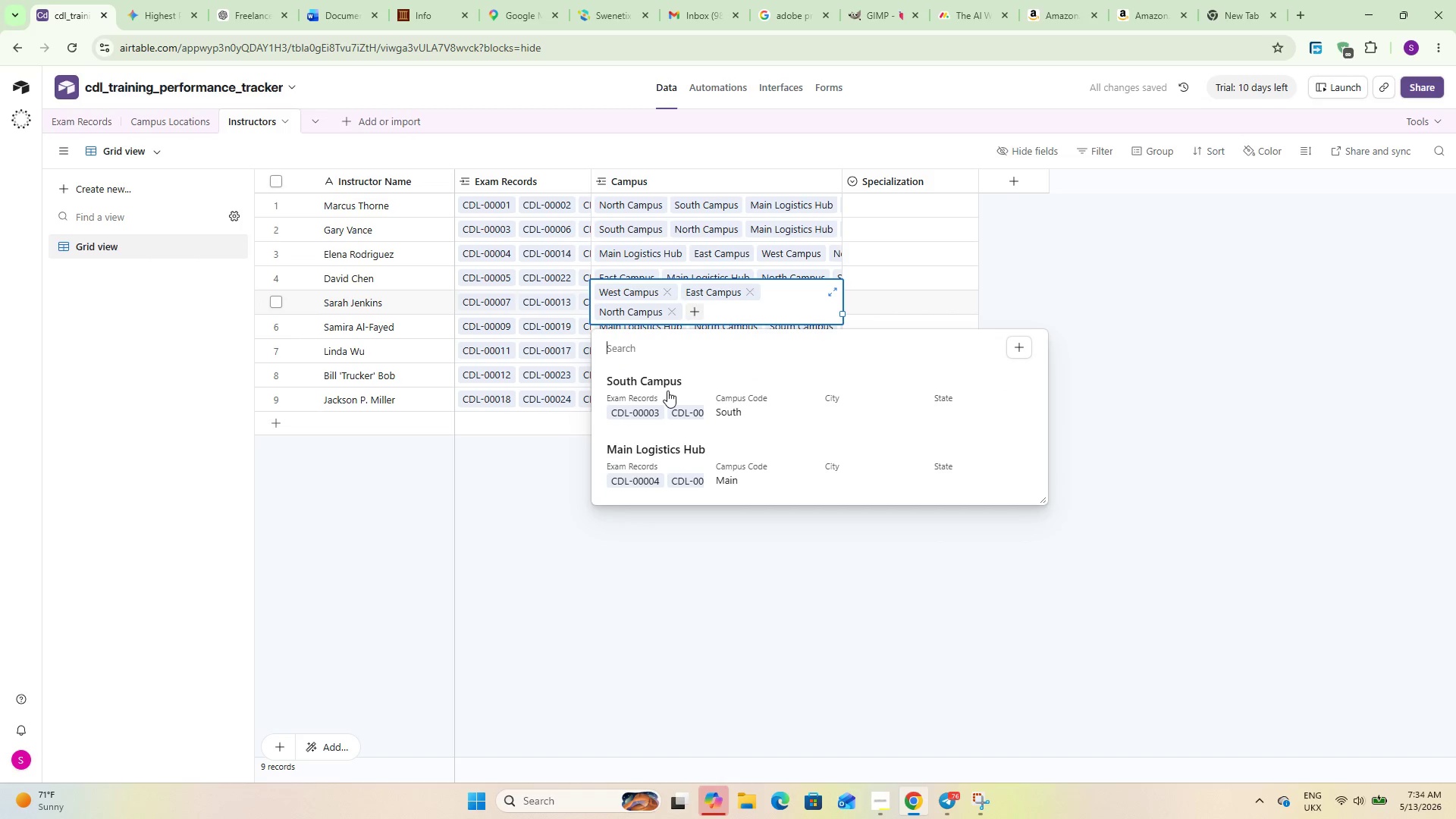 
double_click([661, 578])
 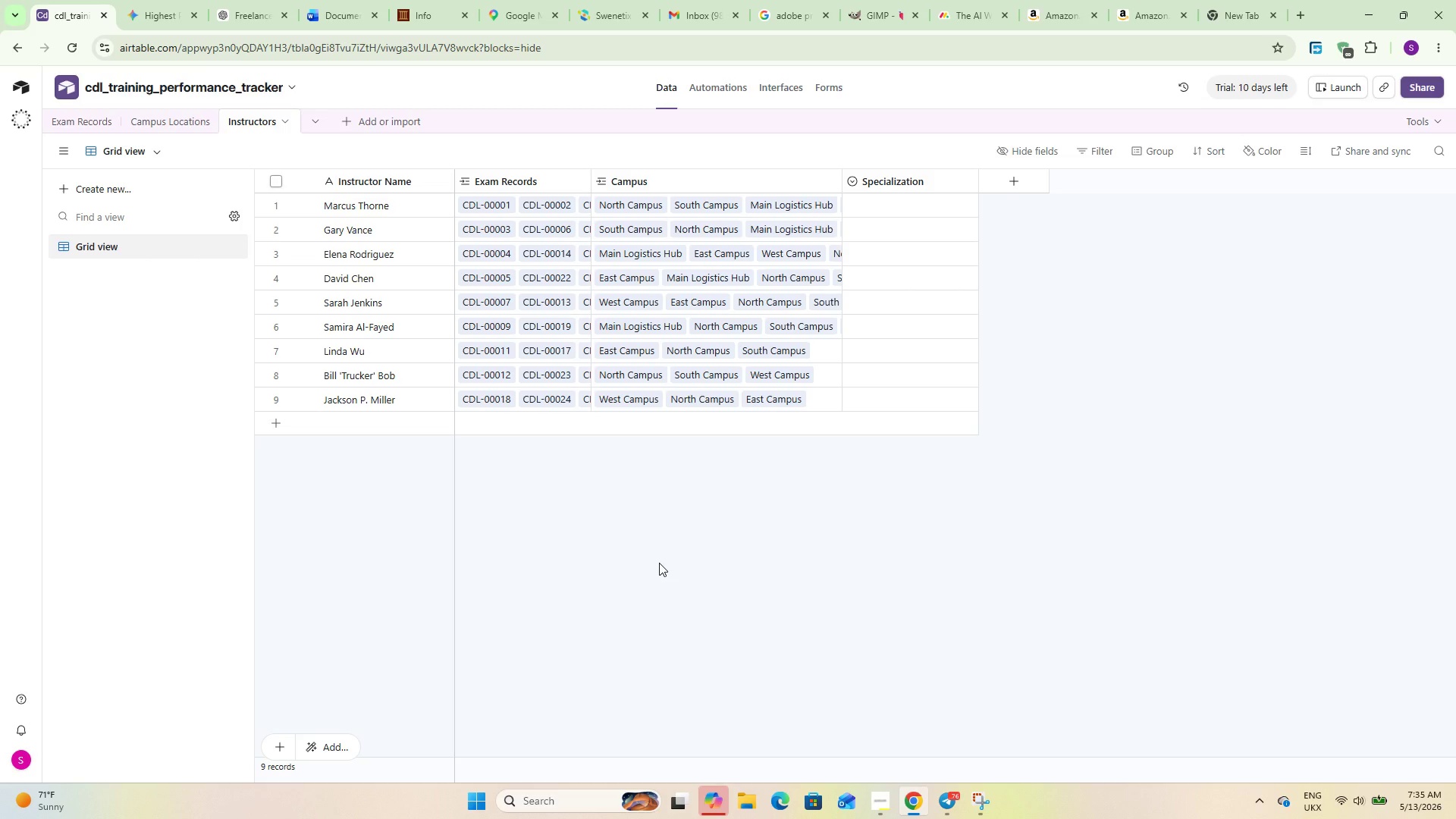 
wait(37.3)
 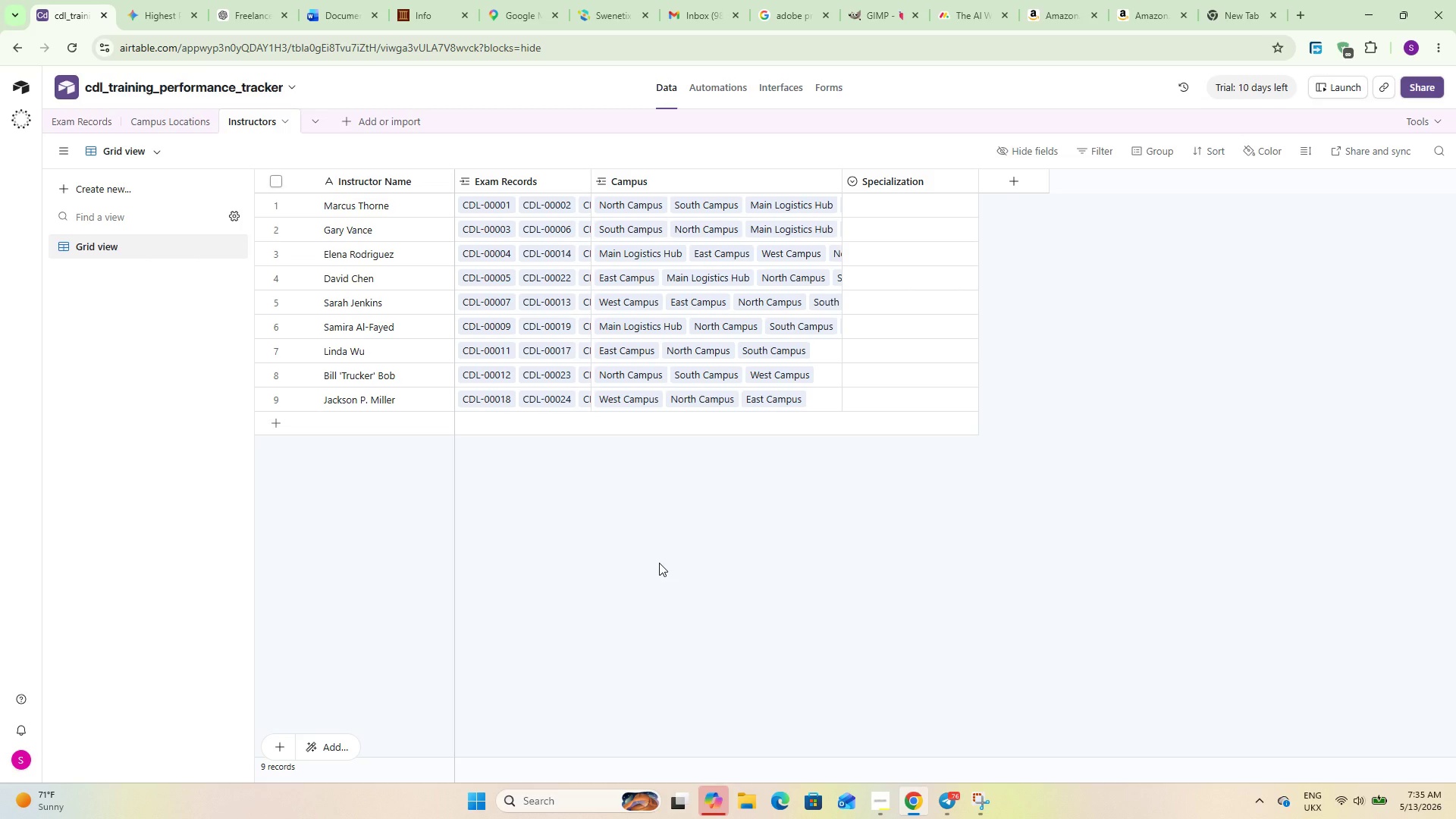 
left_click([78, 127])
 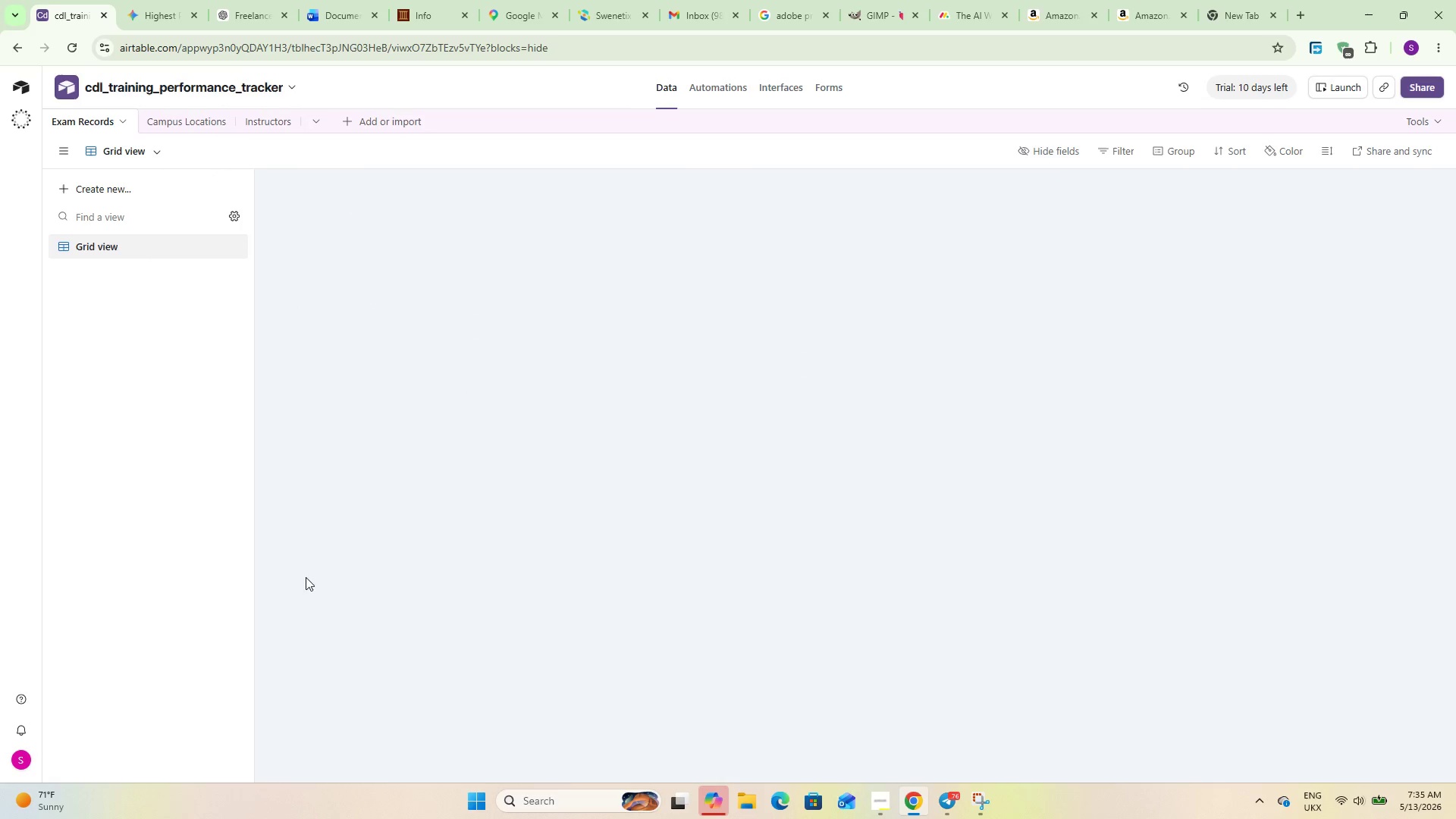 
left_click_drag(start_coordinate=[403, 677], to_coordinate=[453, 729])
 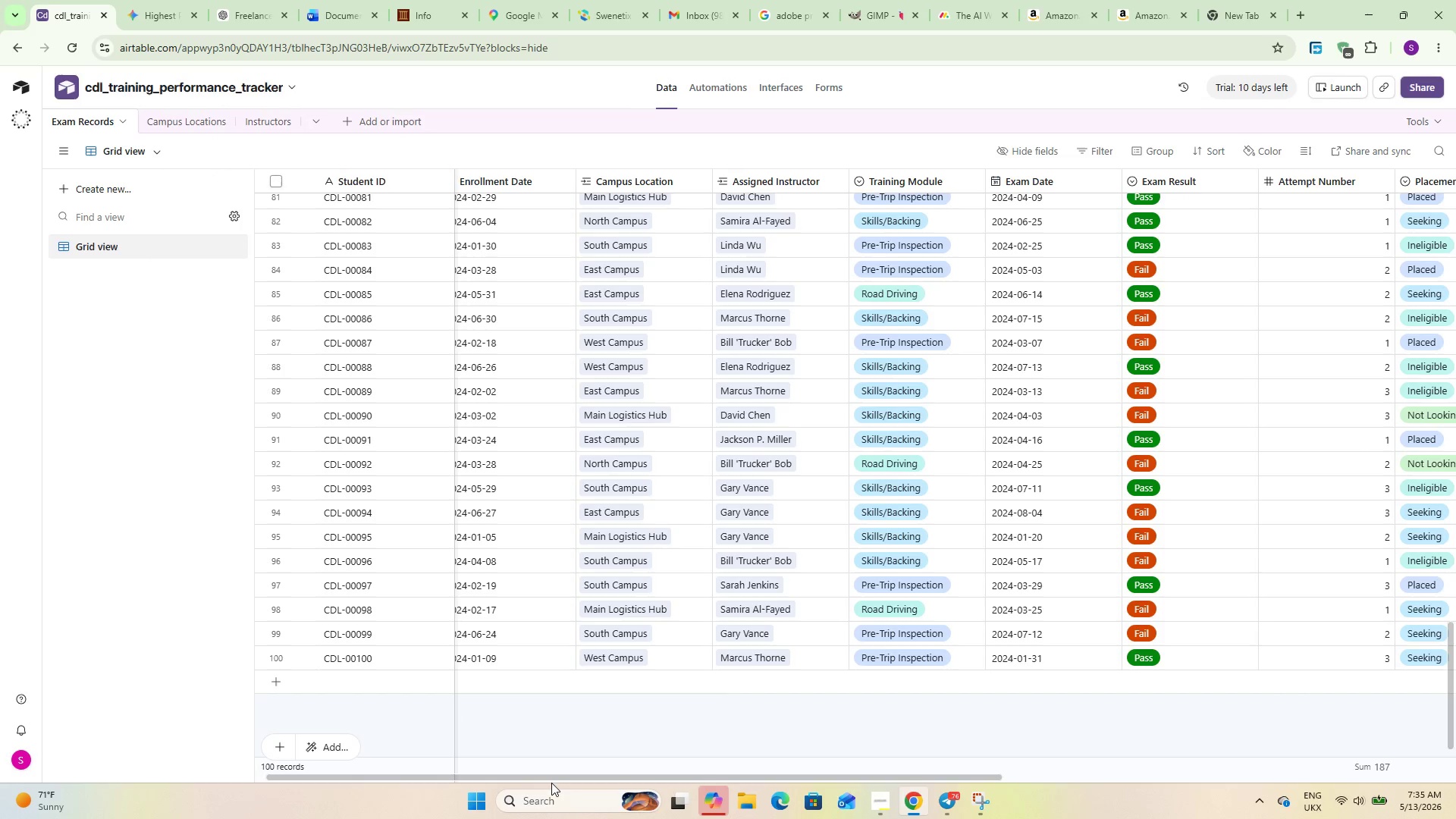 
left_click_drag(start_coordinate=[549, 777], to_coordinate=[400, 746])
 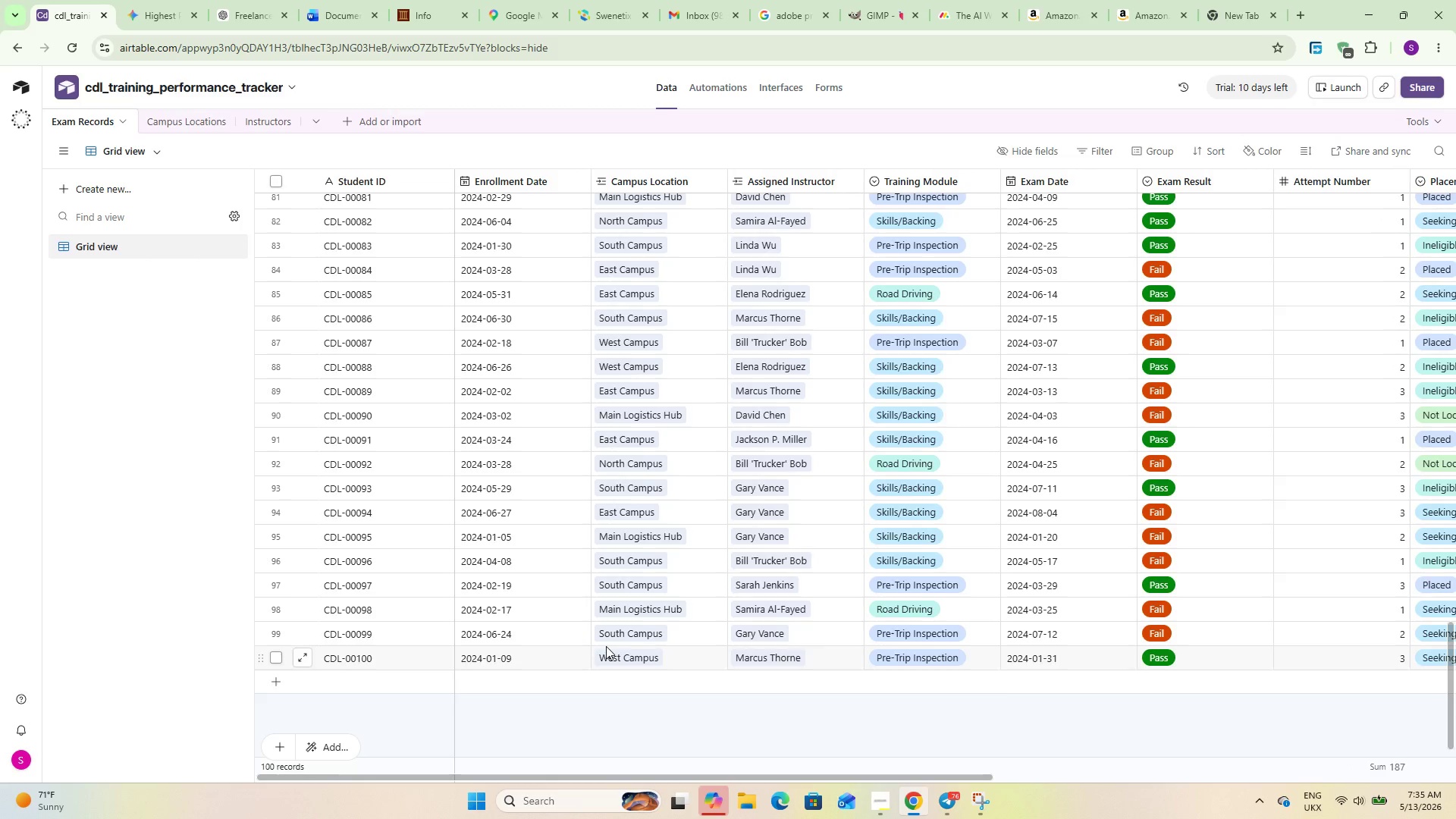 
scroll: coordinate [606, 646], scroll_direction: up, amount: 9.0
 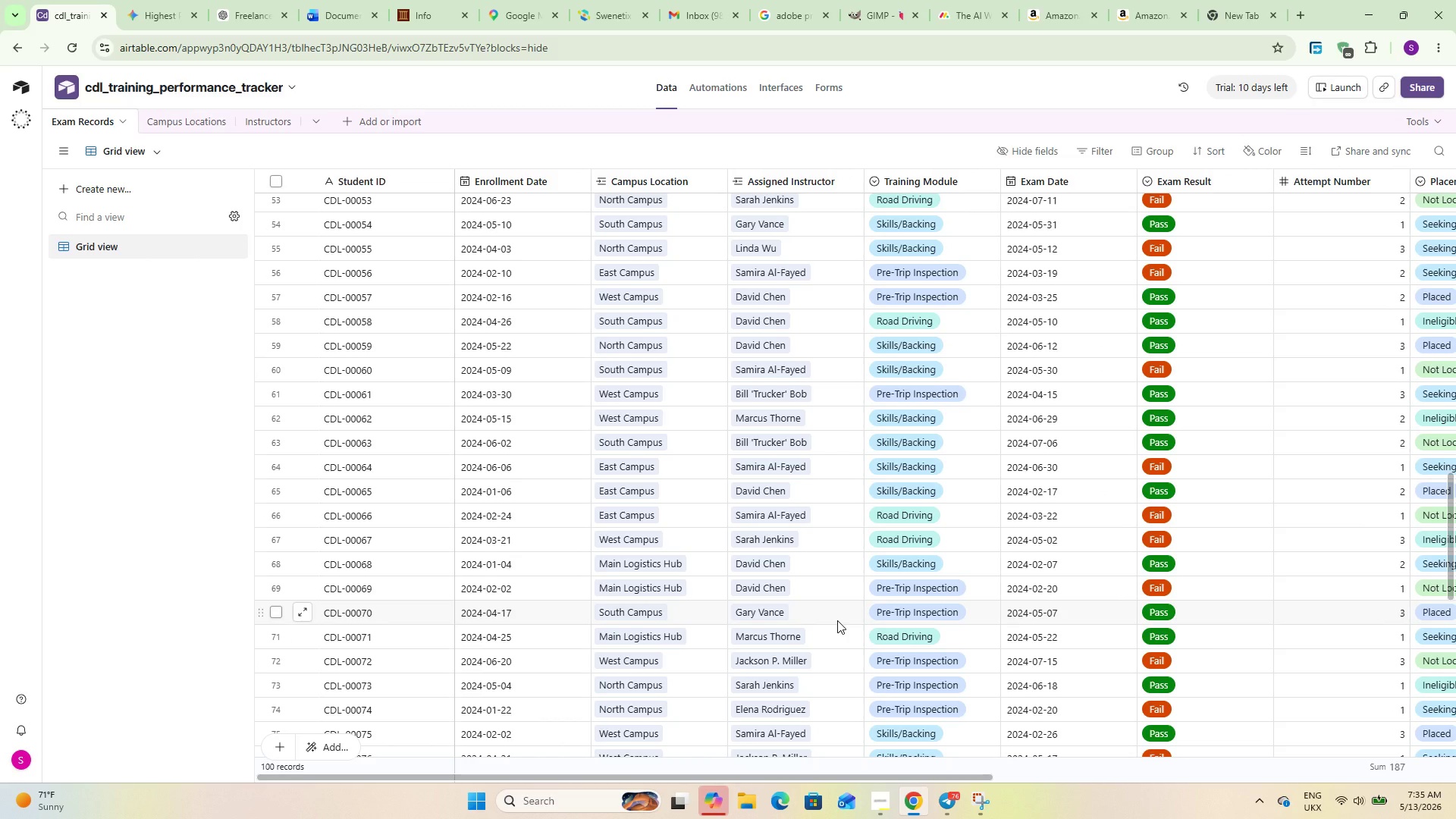 
wait(12.21)
 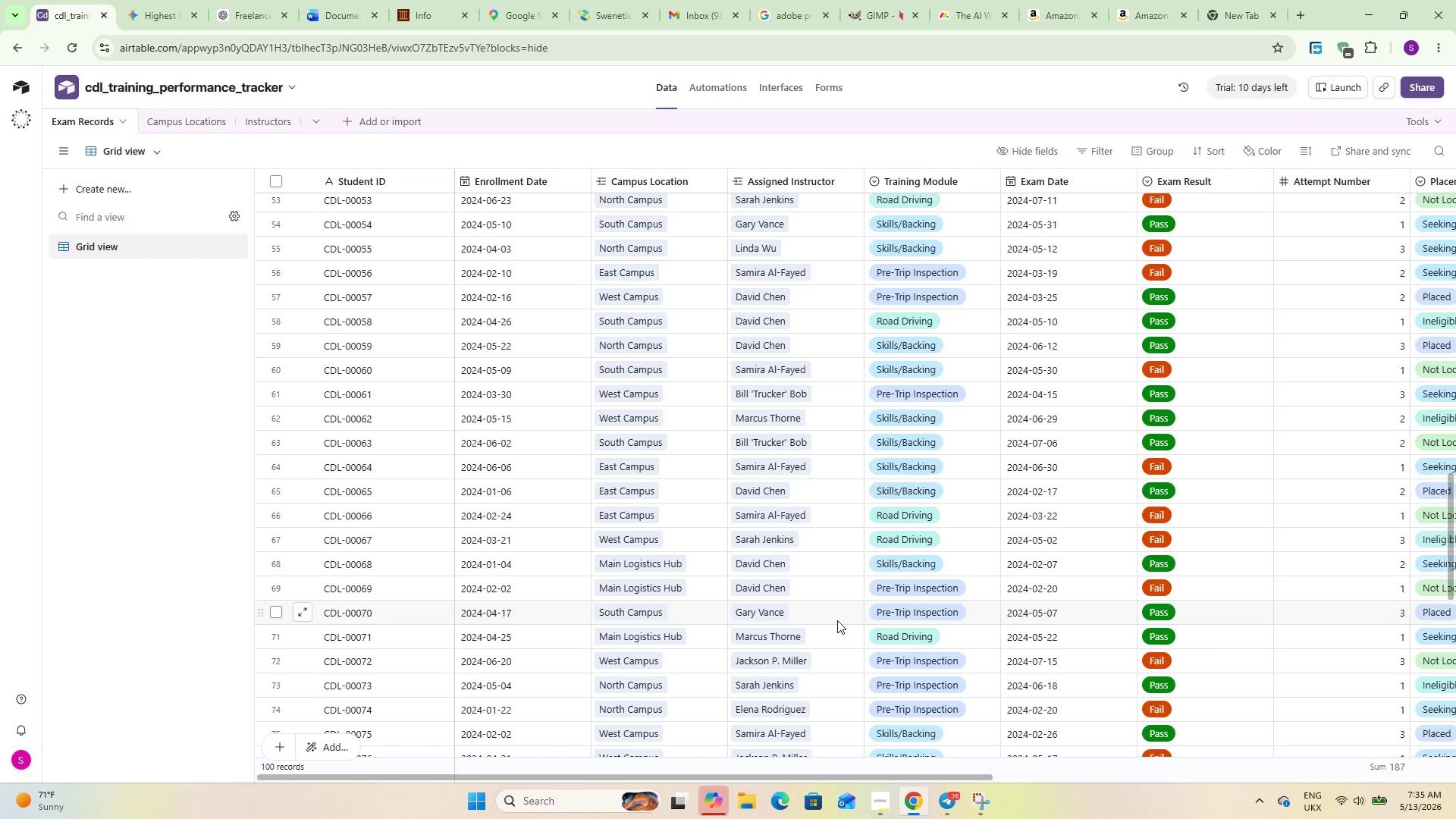 
left_click_drag(start_coordinate=[755, 777], to_coordinate=[1283, 745])
 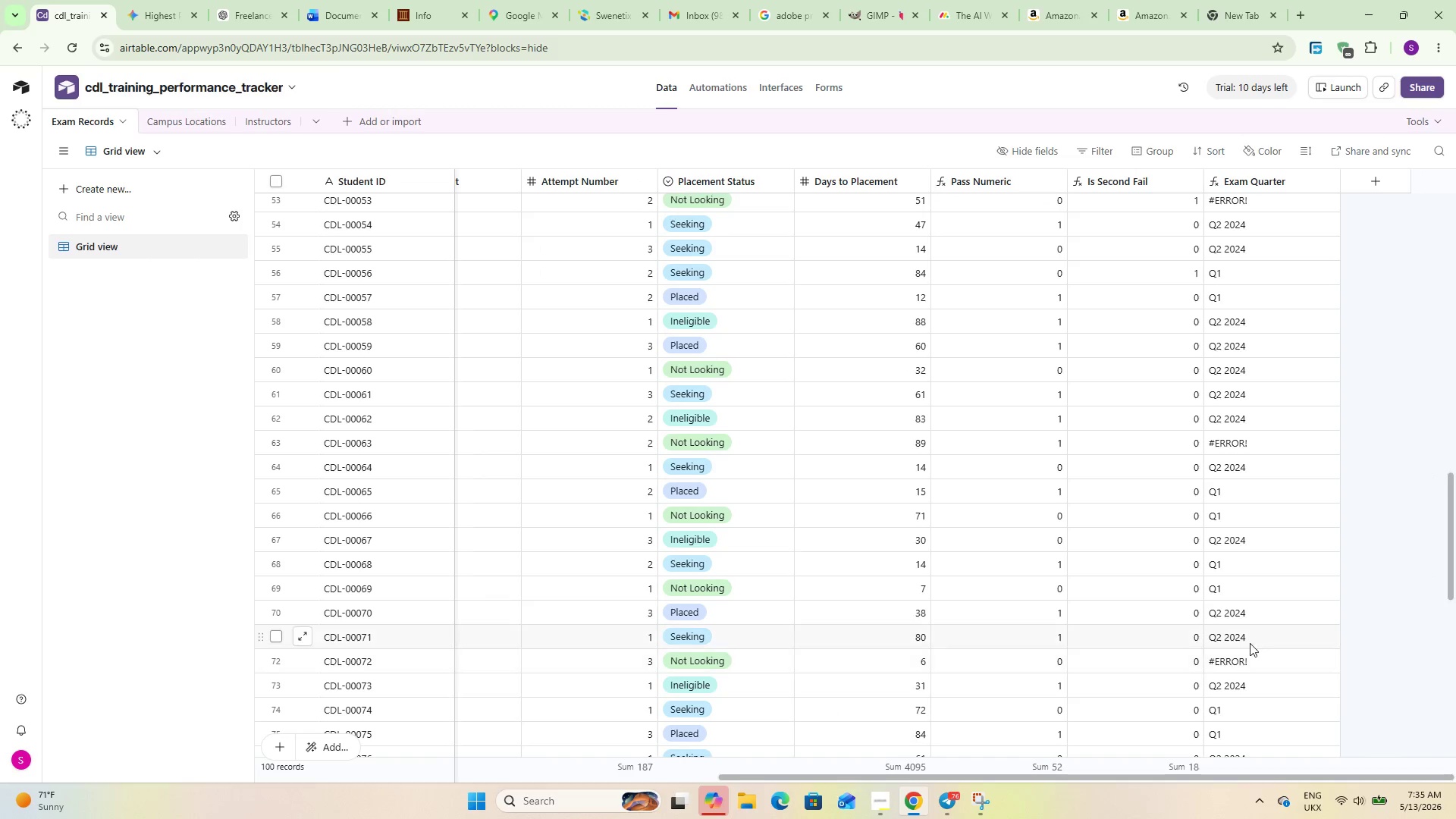 
scroll: coordinate [1250, 643], scroll_direction: up, amount: 30.0
 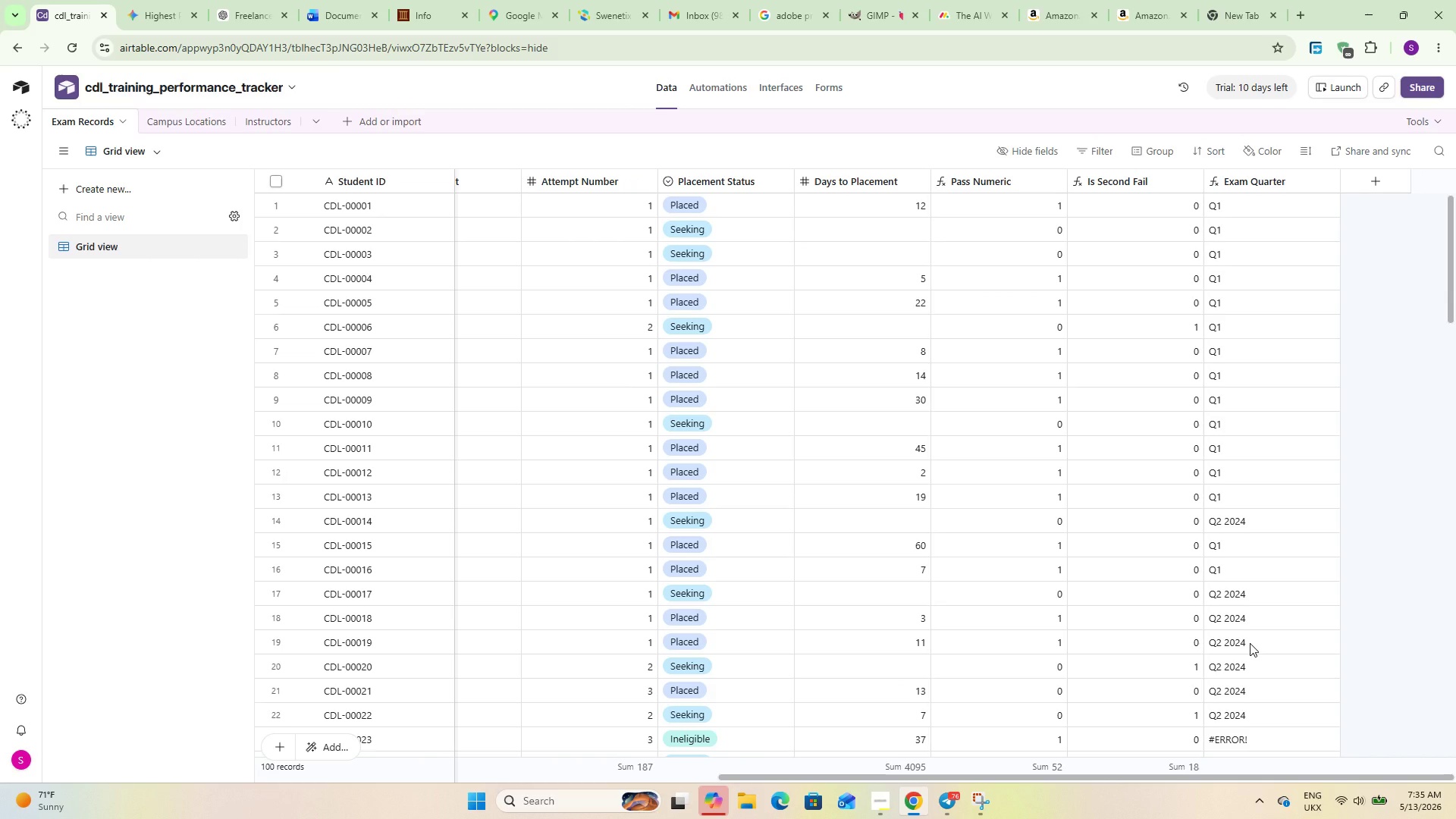 
wait(7.71)
 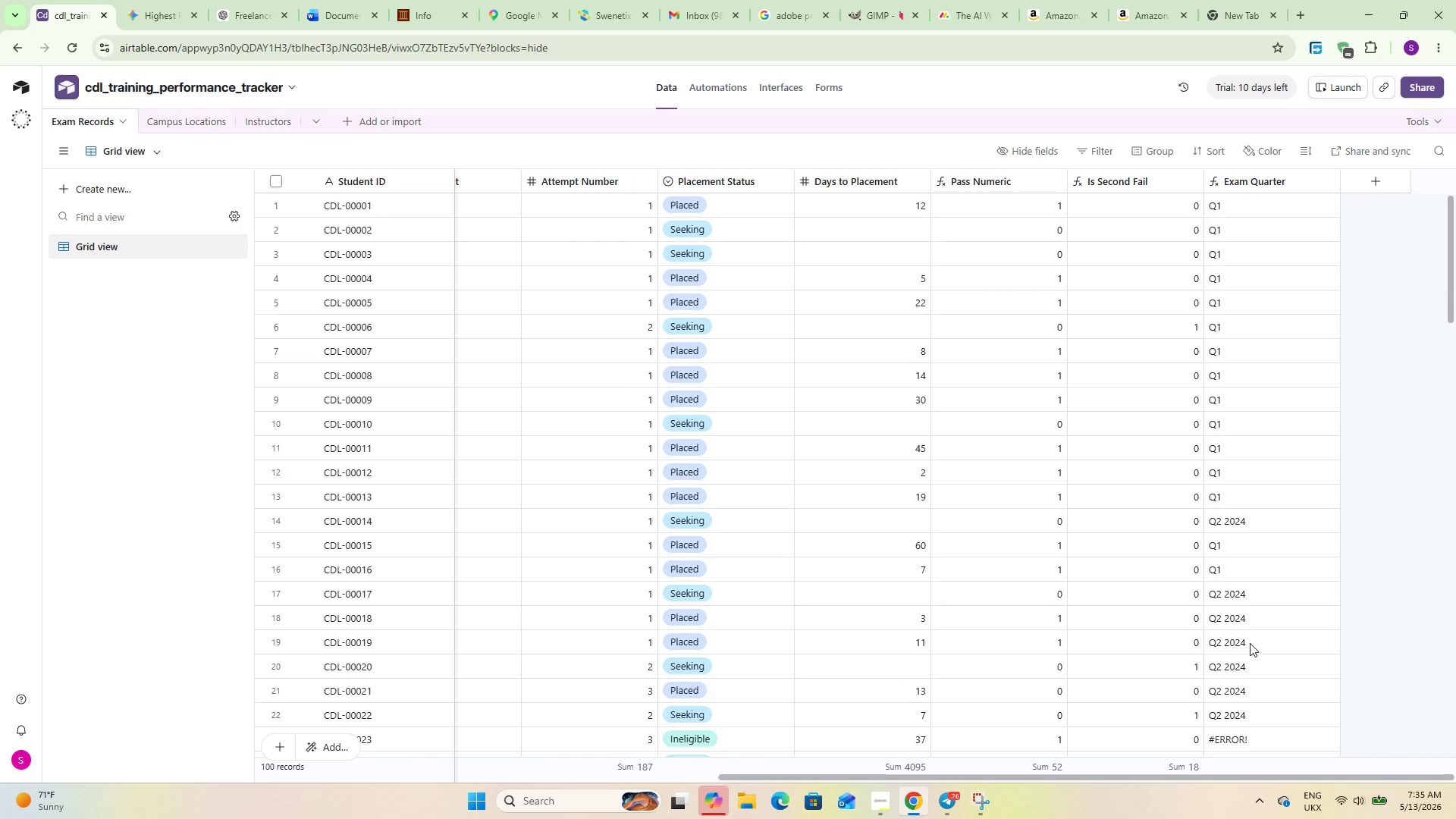 
hold_key(key=ShiftLeft, duration=10.53)
scroll: coordinate [1109, 610], scroll_direction: up, amount: 4.0
 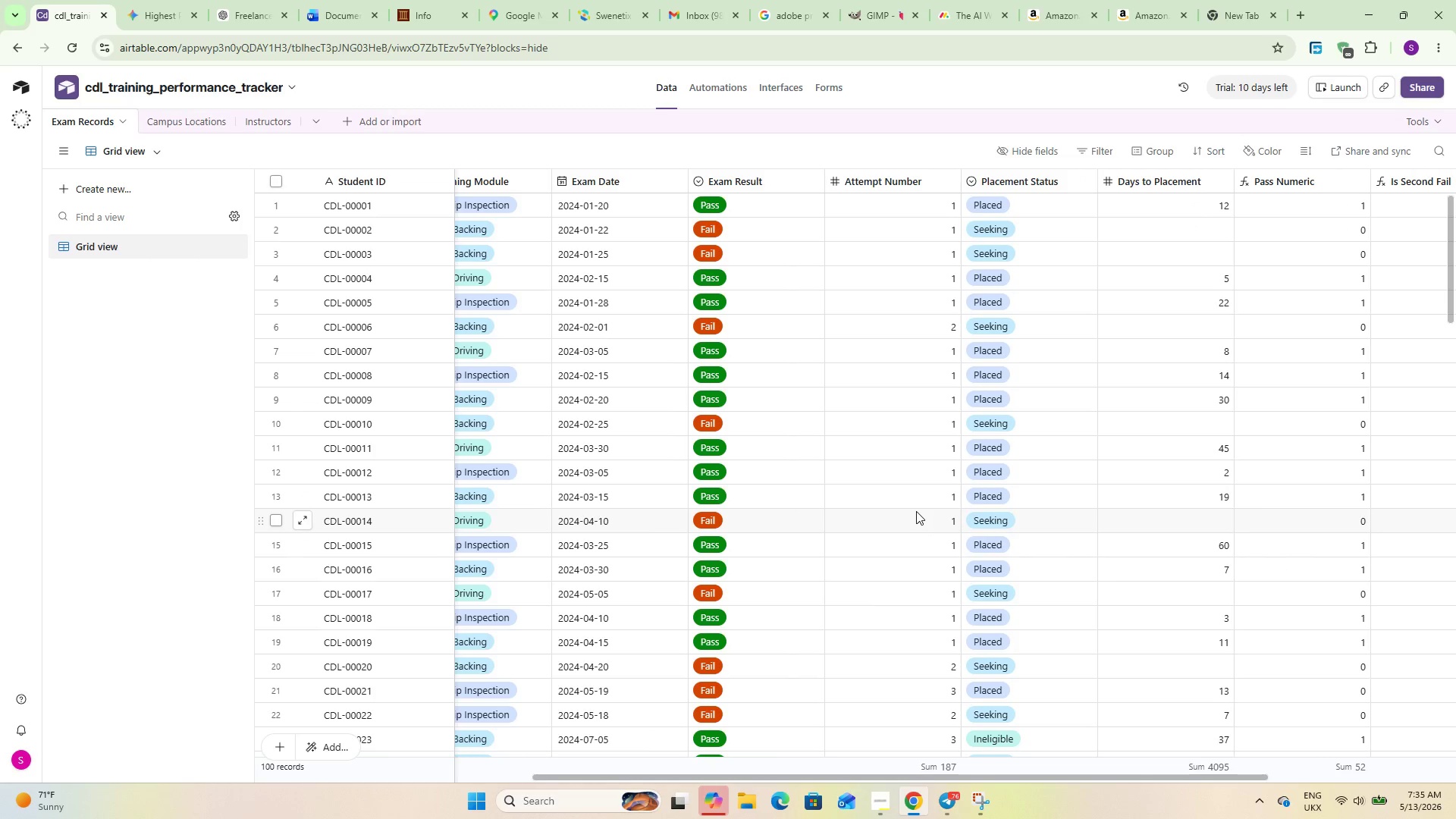 
scroll: coordinate [916, 511], scroll_direction: down, amount: 4.0
 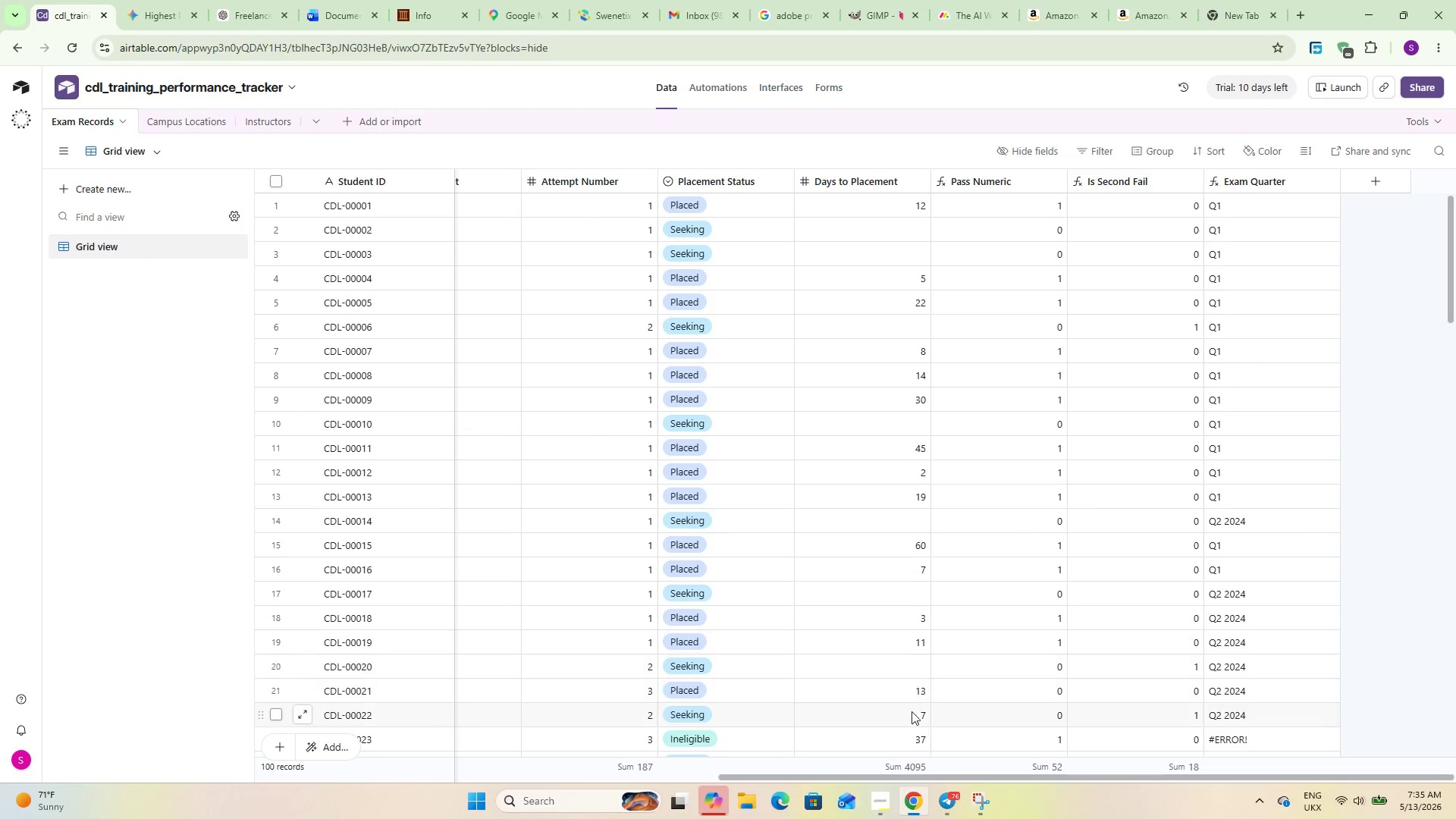 
scroll: coordinate [748, 744], scroll_direction: up, amount: 10.0
 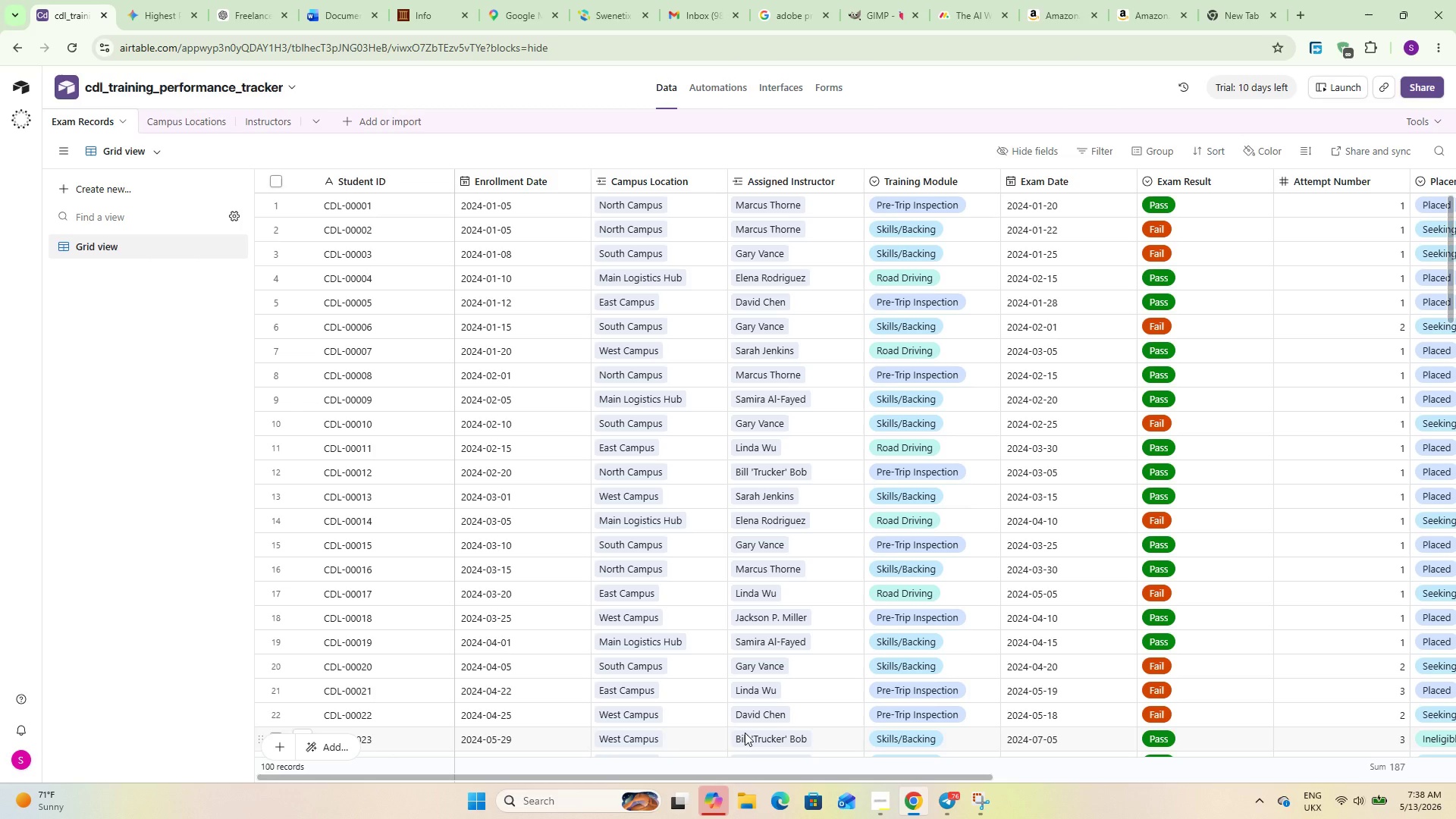 
wait(143.84)
 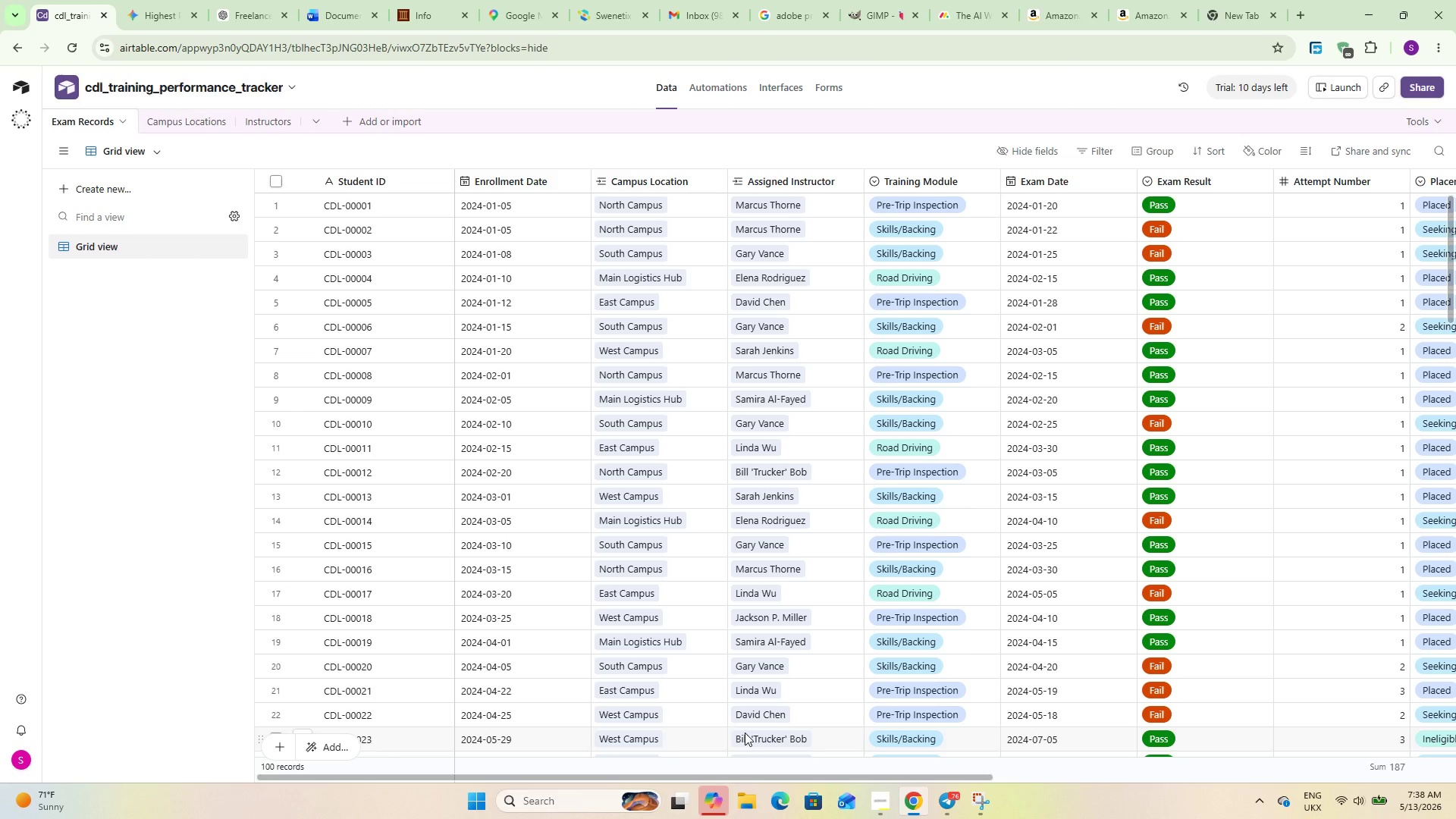 
left_click_drag(start_coordinate=[644, 780], to_coordinate=[491, 714])
 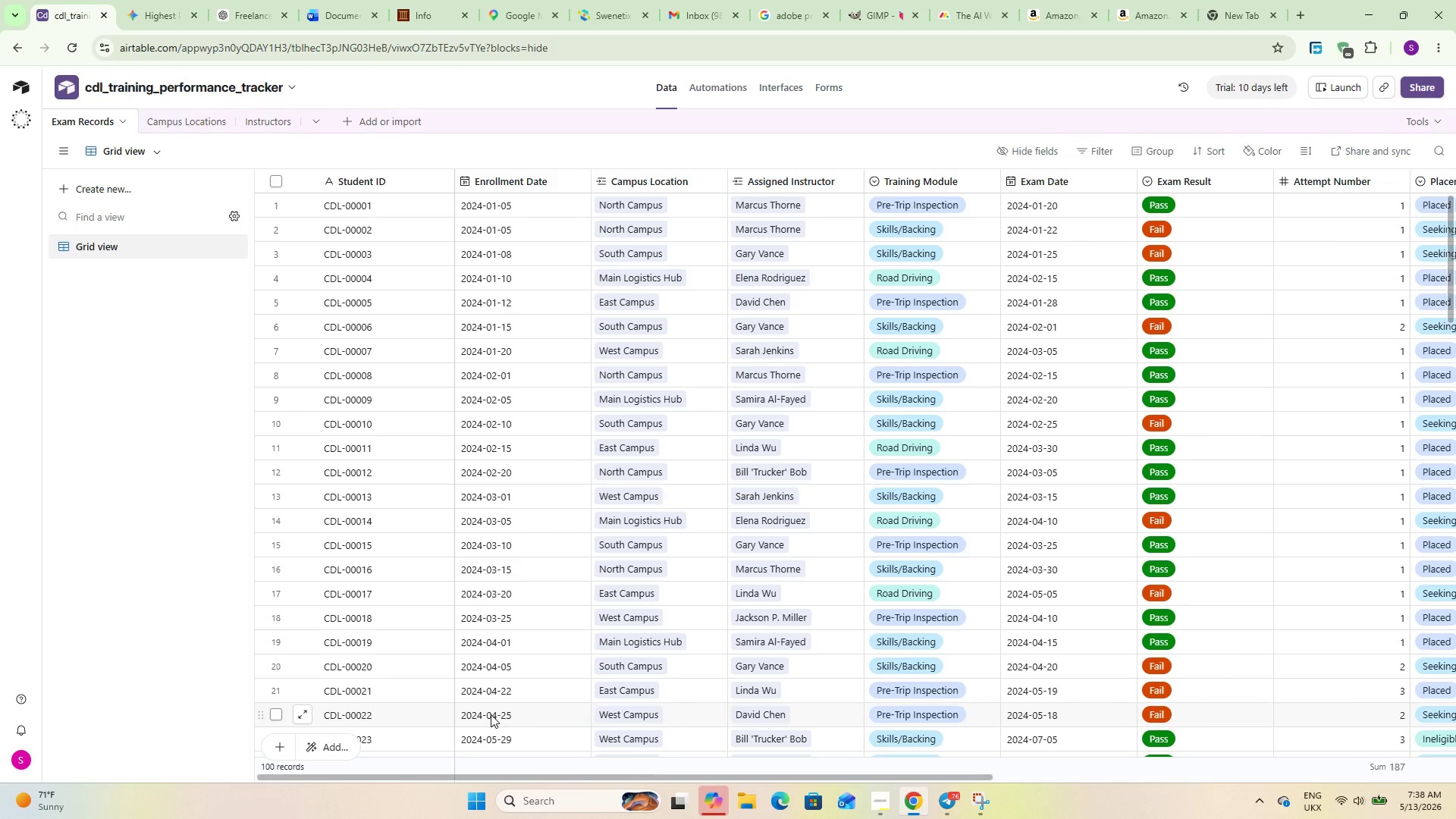 
wait(18.06)
 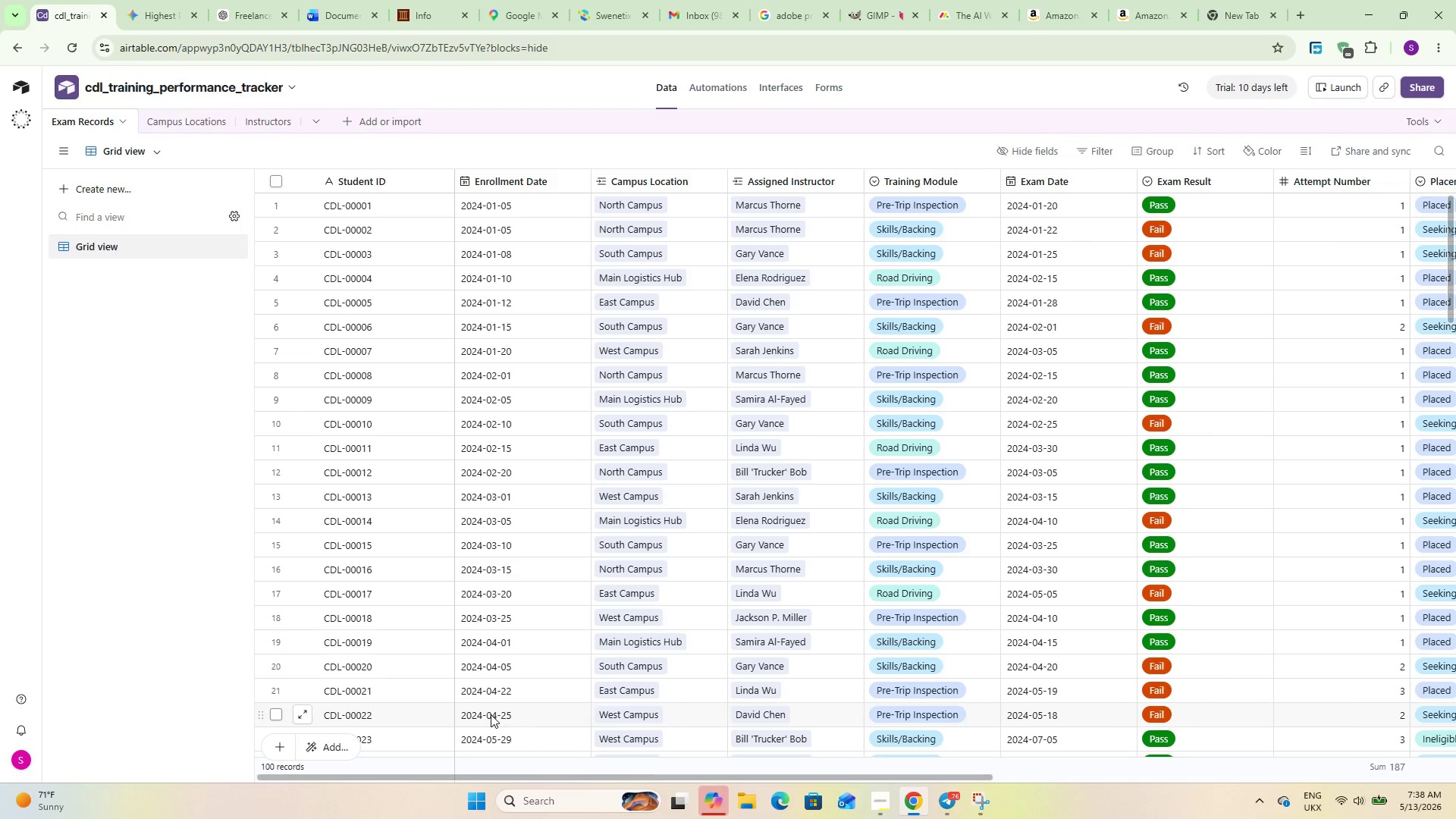 
scroll: coordinate [610, 452], scroll_direction: up, amount: 6.0
 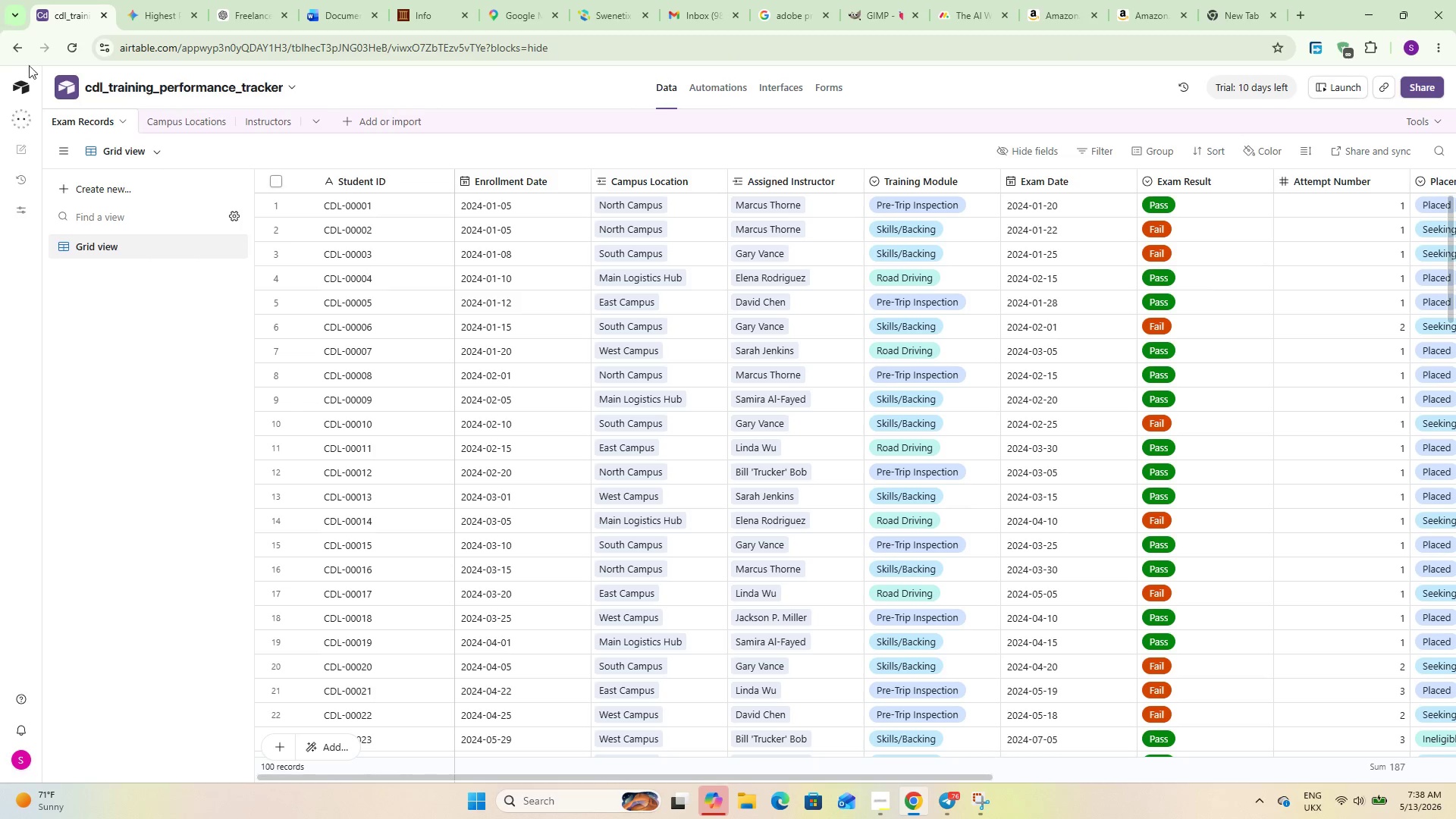 
double_click([93, 129])
 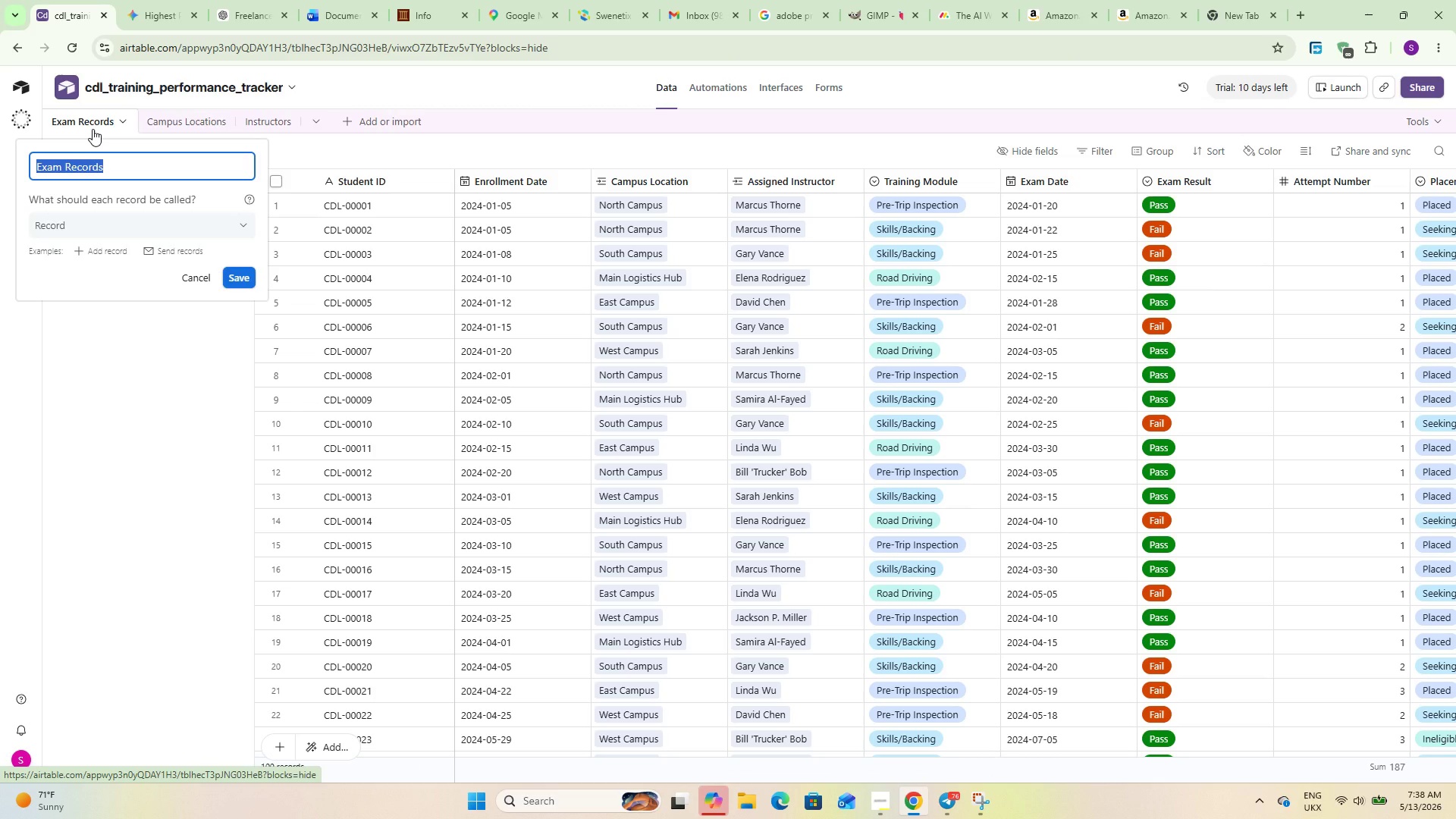 
type(Su)
key(Backspace)
type(tudents)
 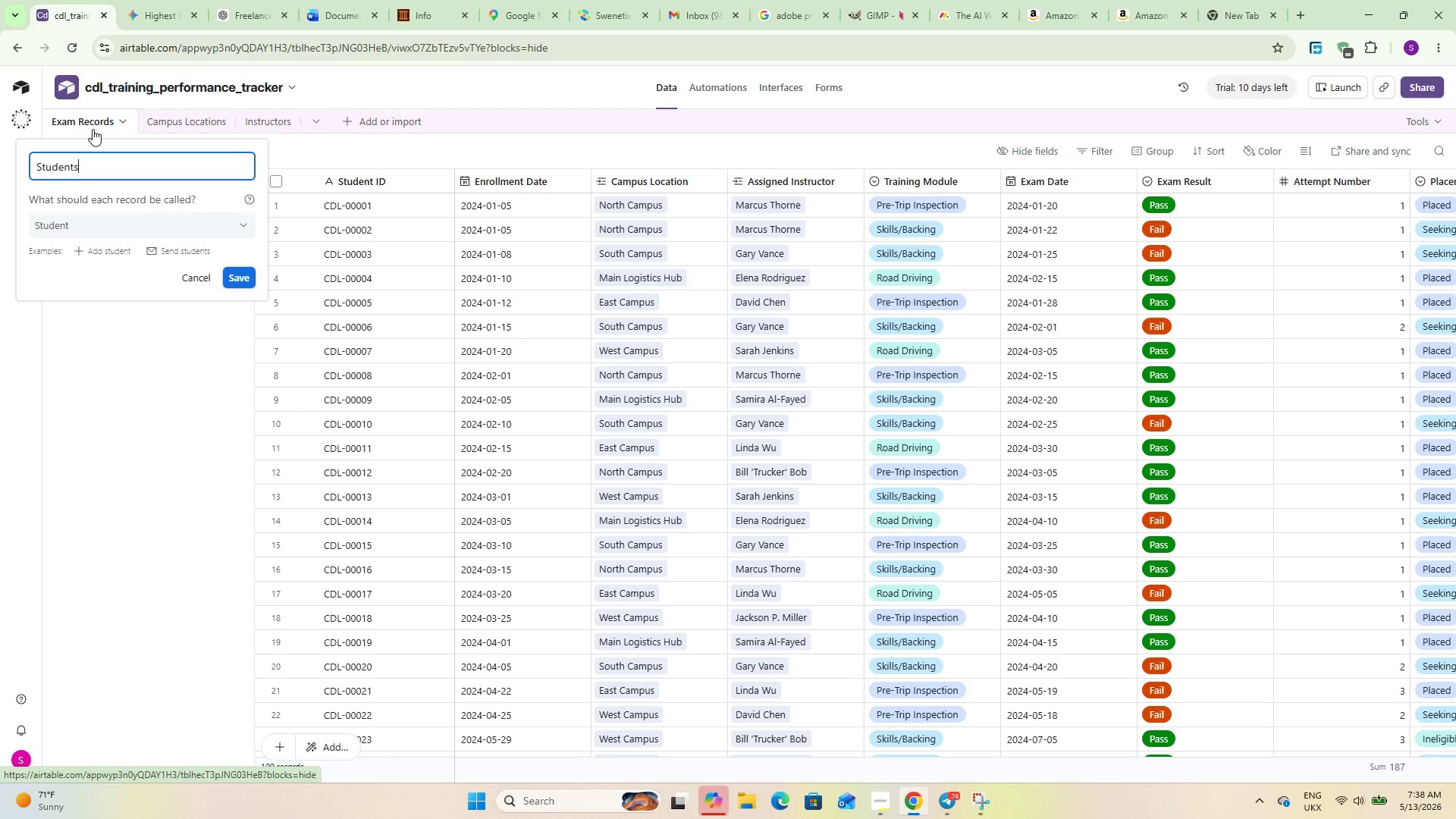 
key(Enter)
 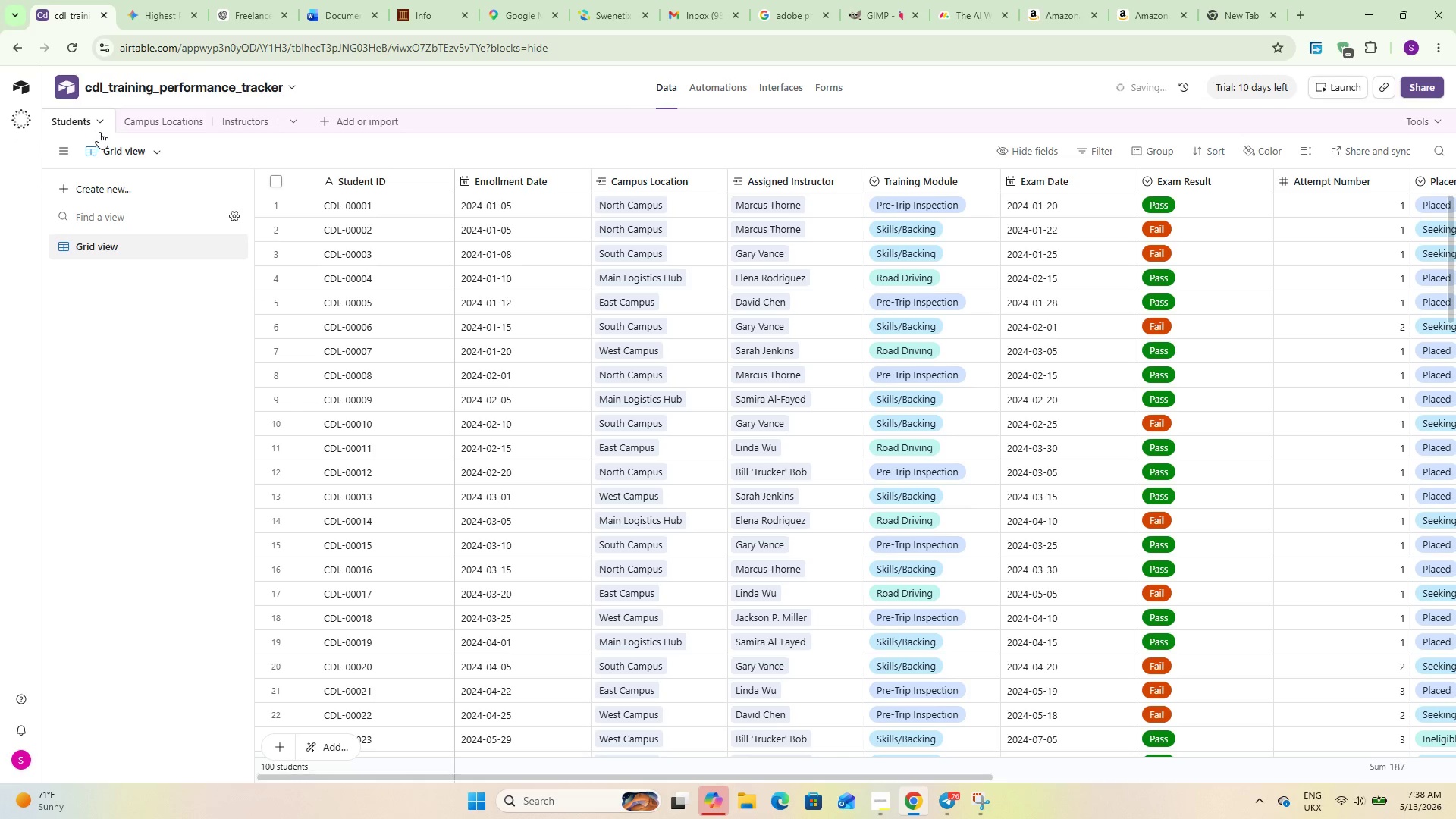 
left_click([121, 118])
 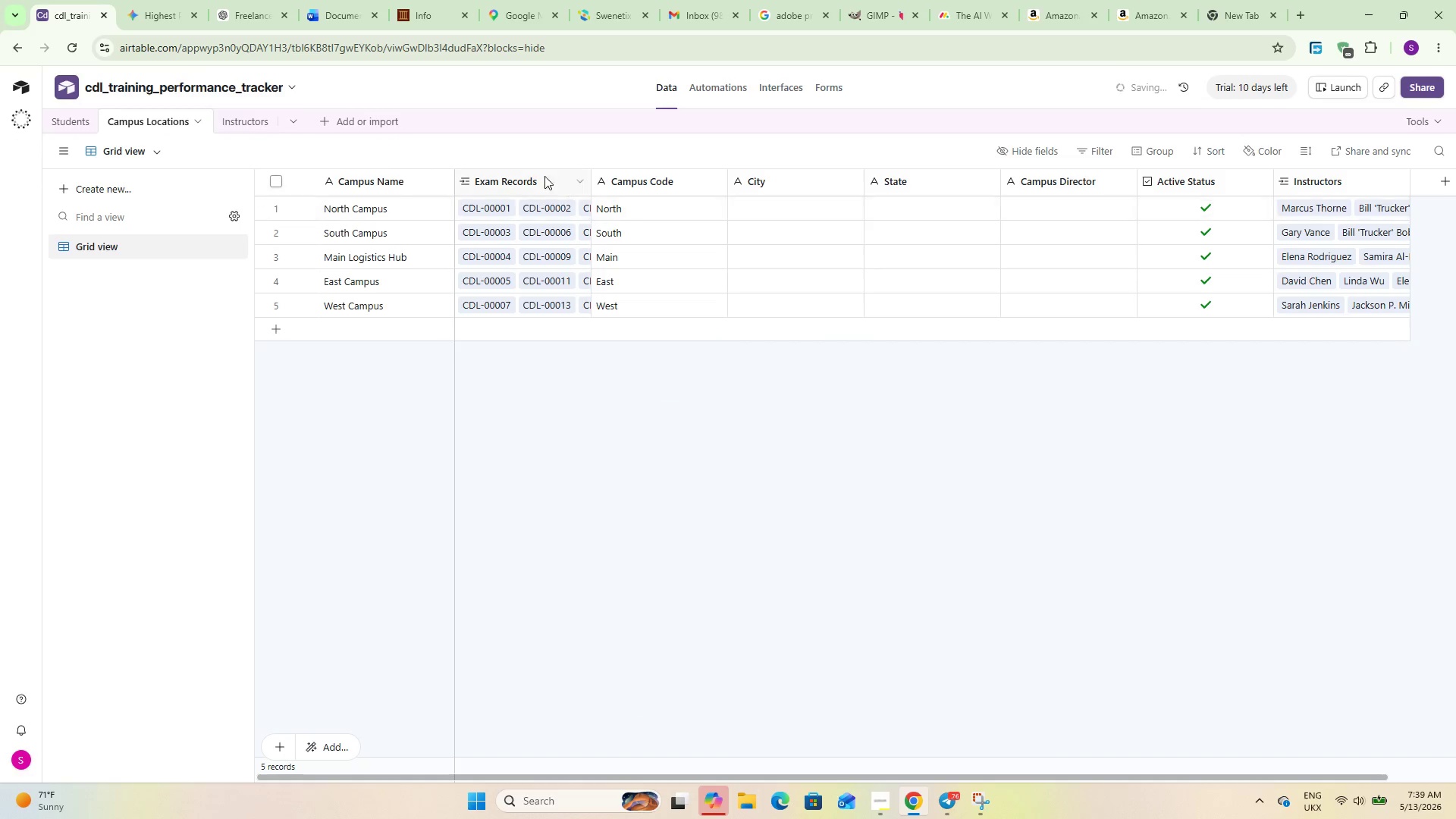 
double_click([528, 168])
 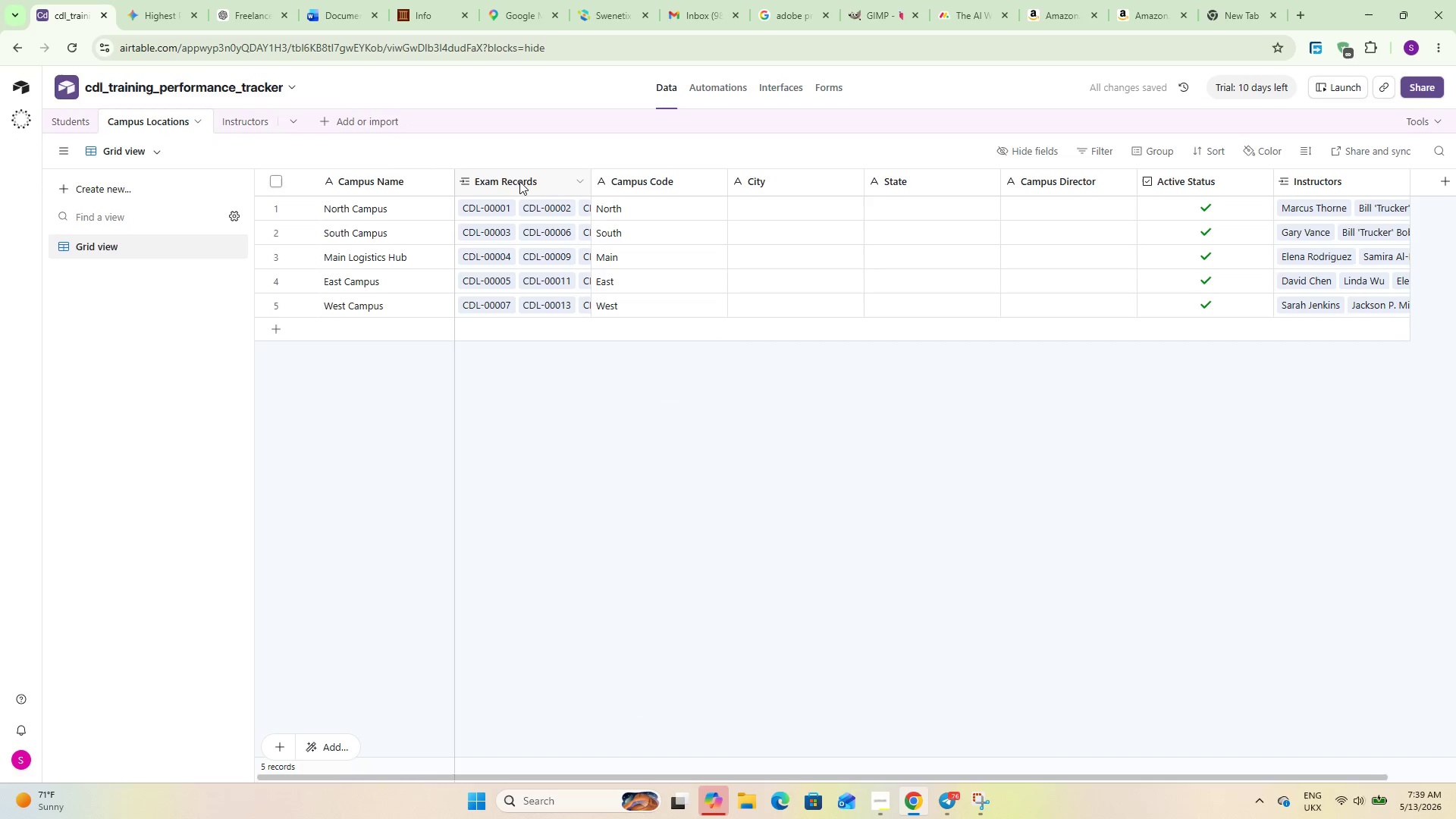 
triple_click([519, 181])
 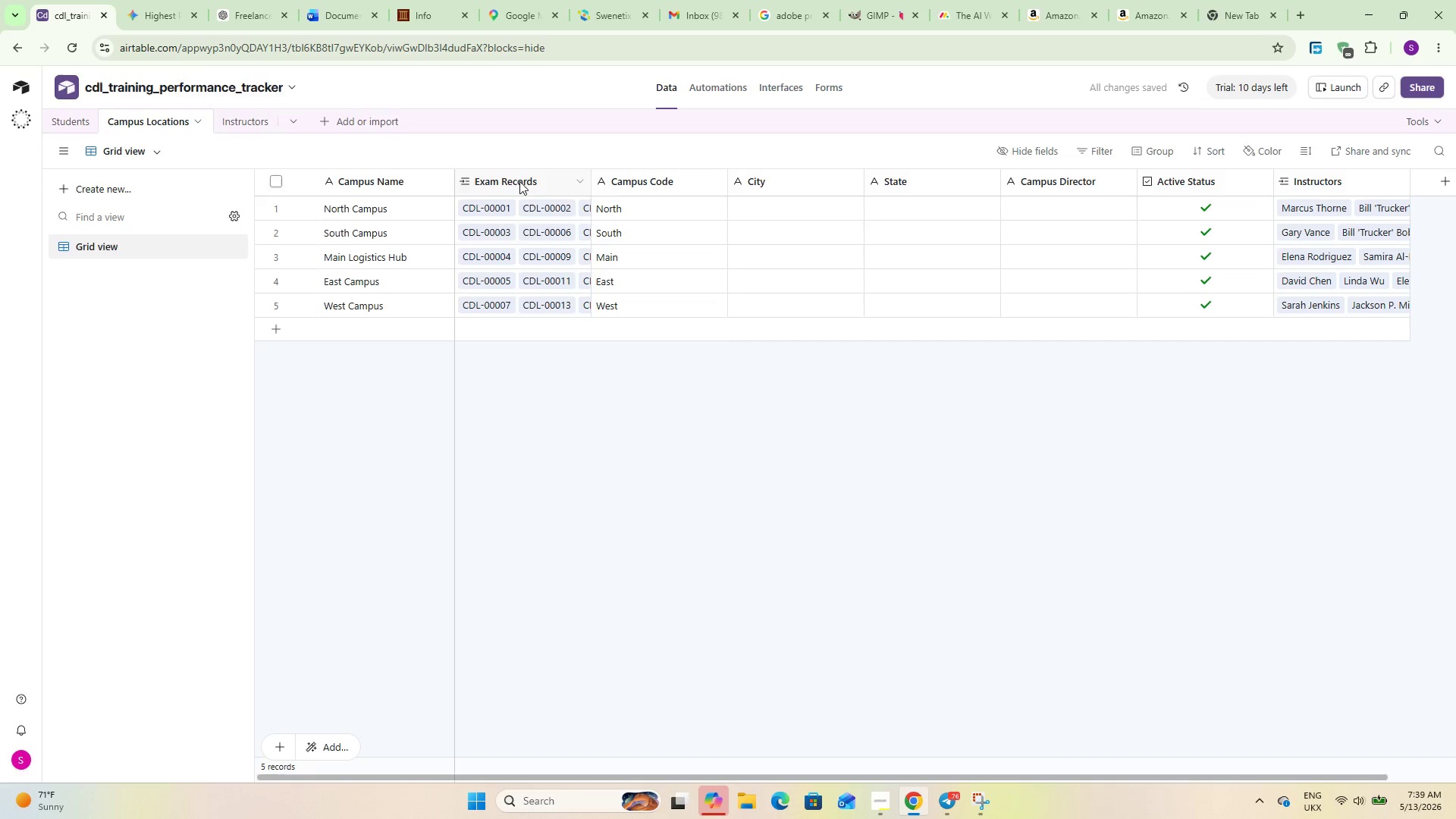 
triple_click([519, 181])
 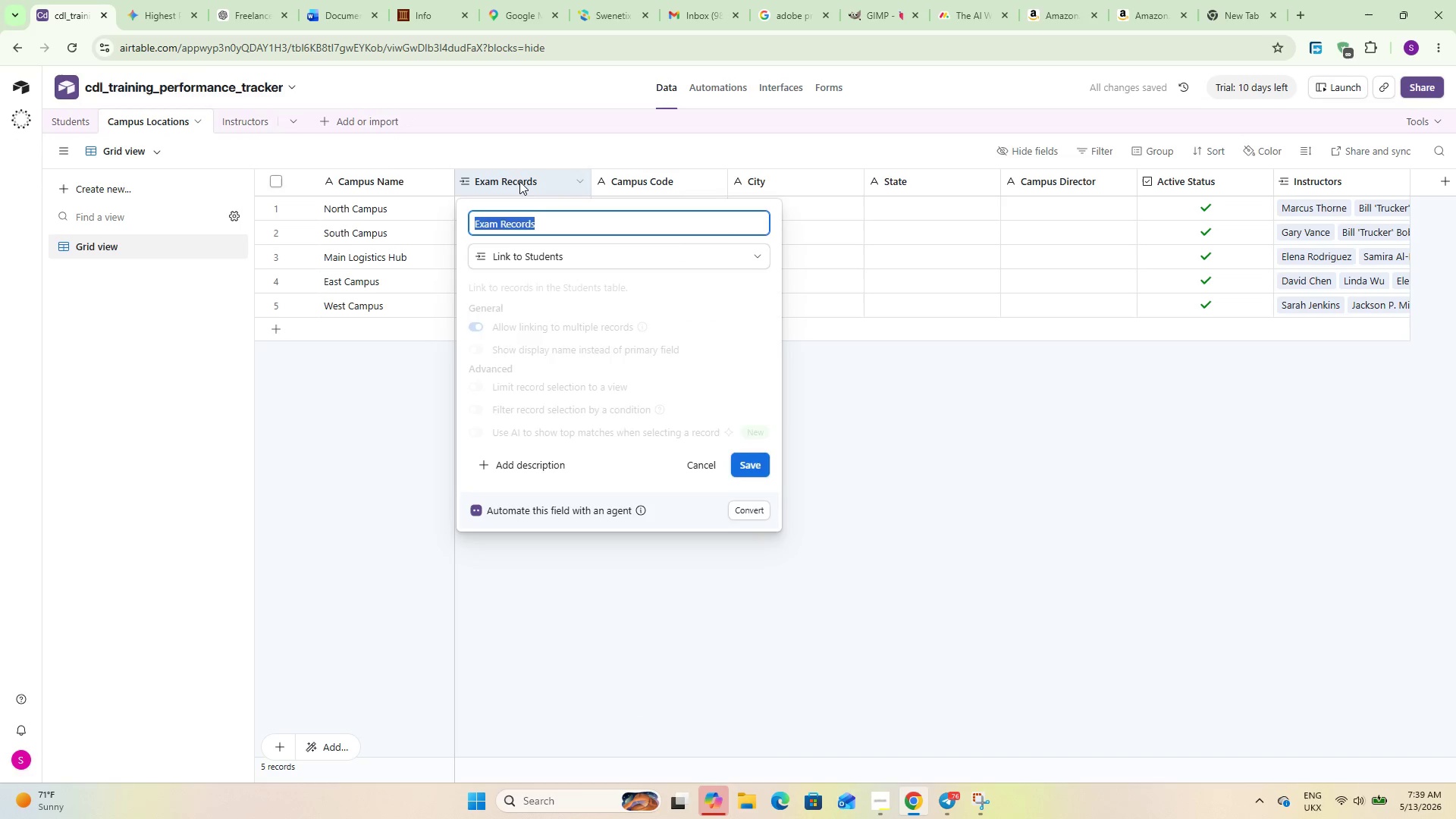 
type(Studet)
key(Backspace)
type(nts)
 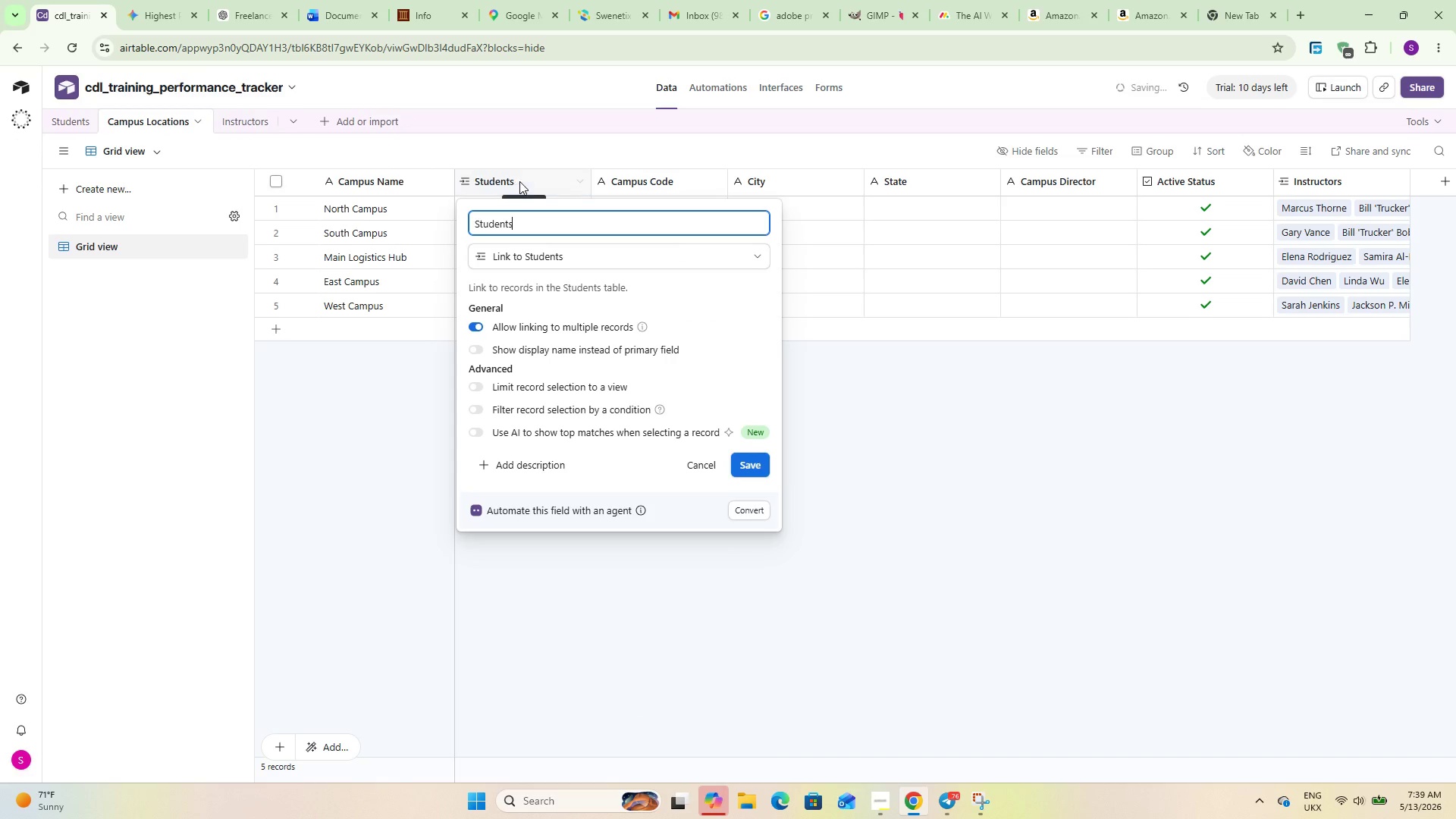 
key(Enter)
 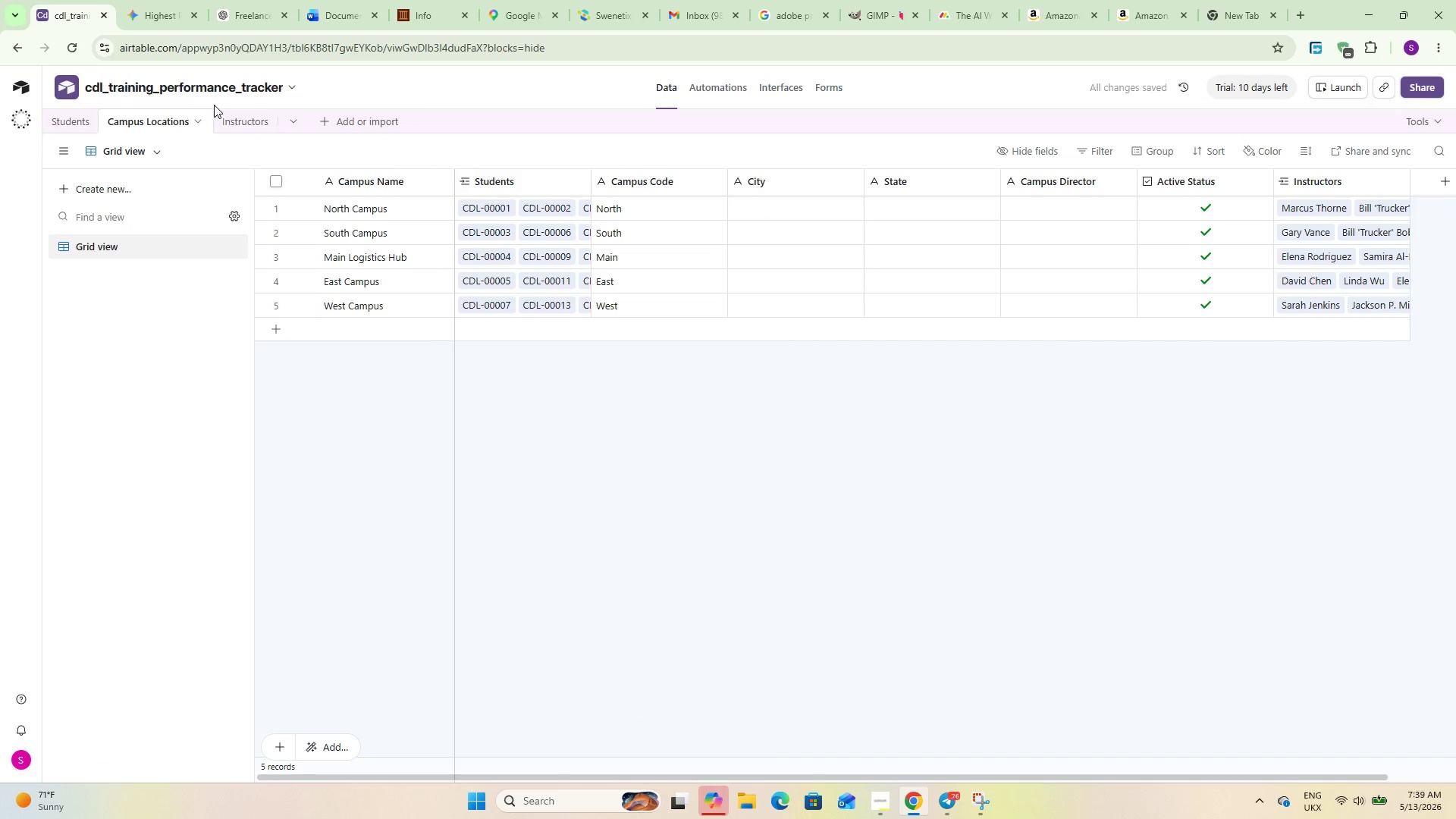 
double_click([231, 121])
 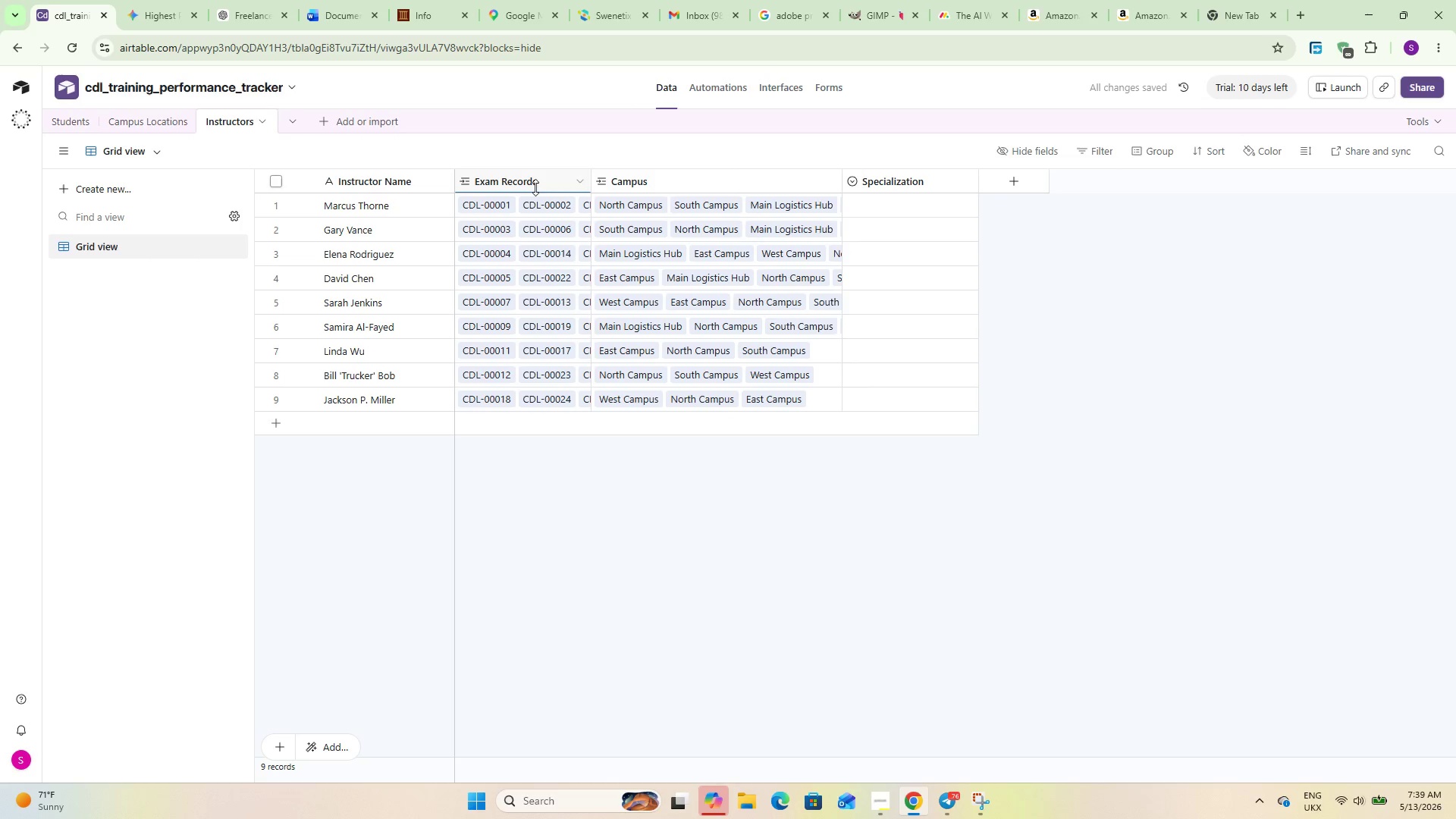 
double_click([535, 187])
 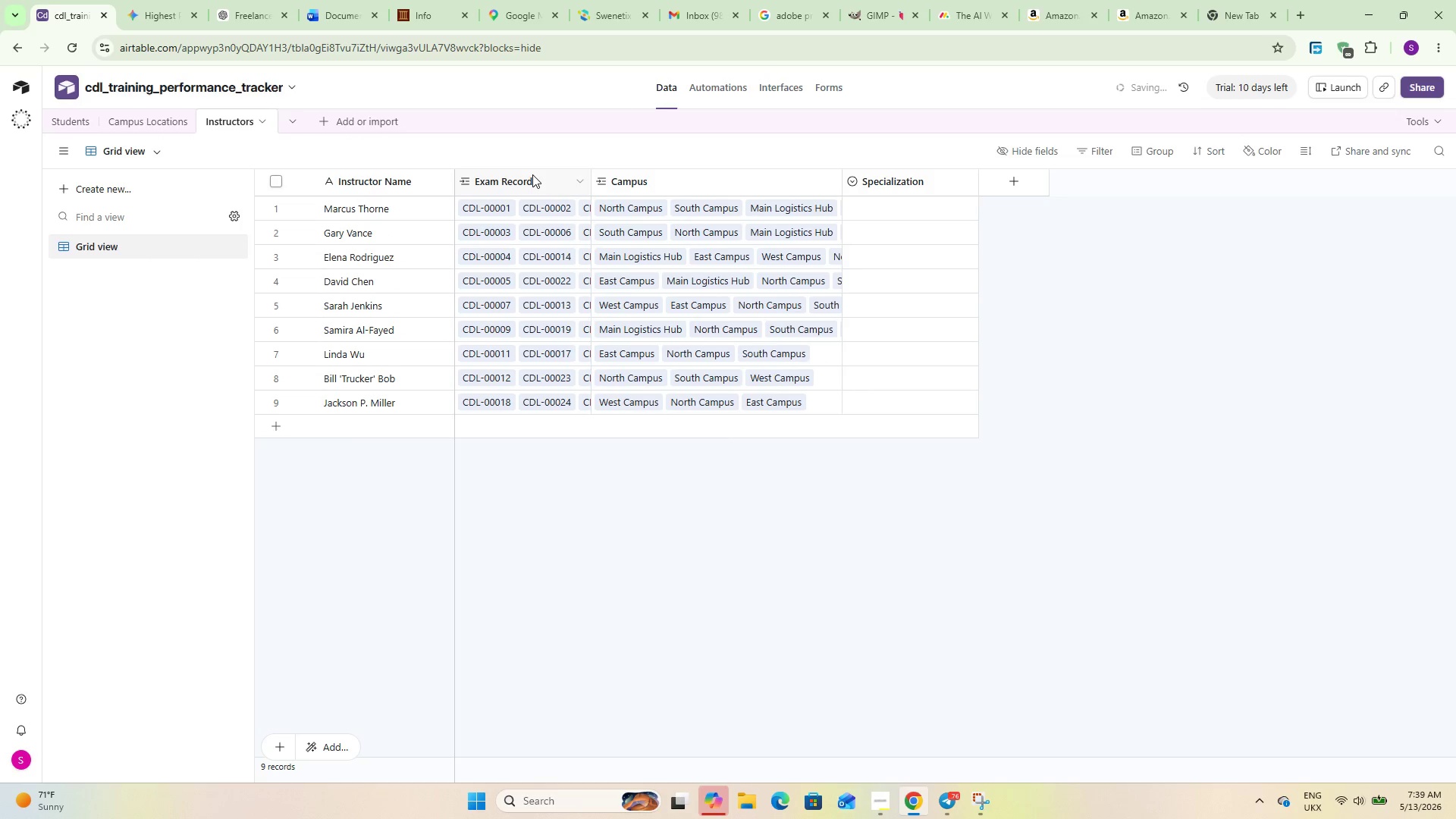 
double_click([532, 174])
 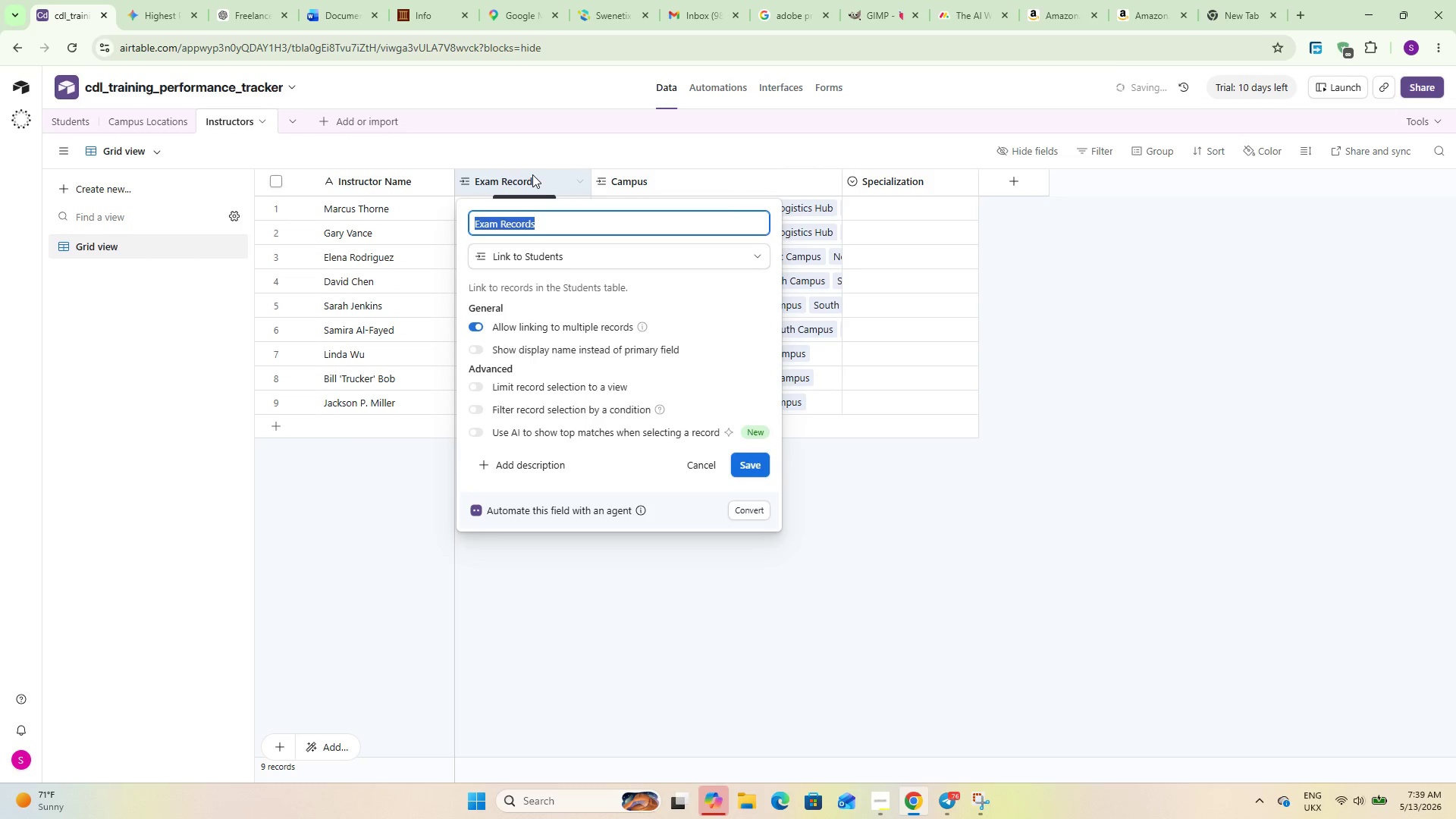 
type(Students)
 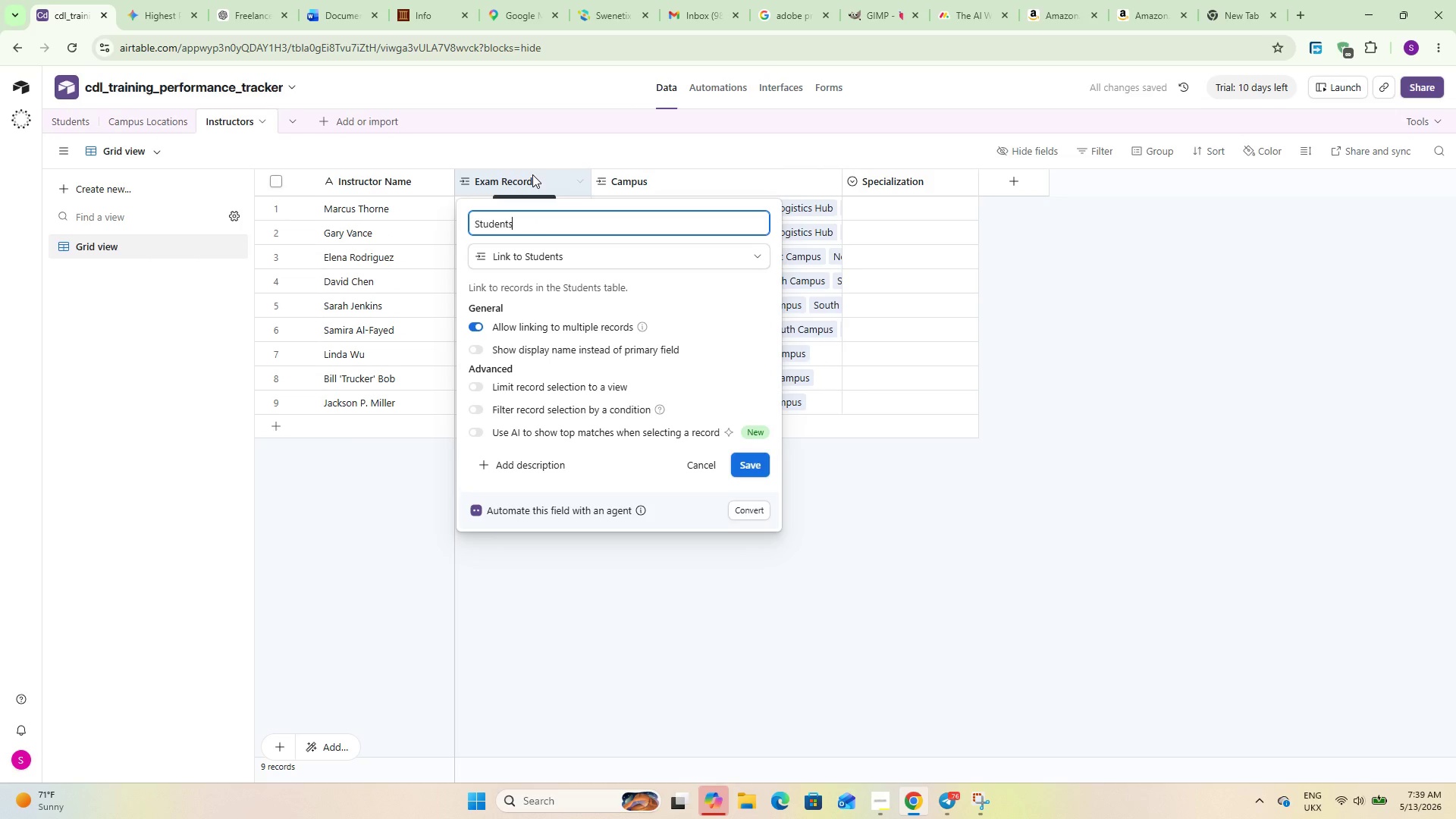 
key(Enter)
 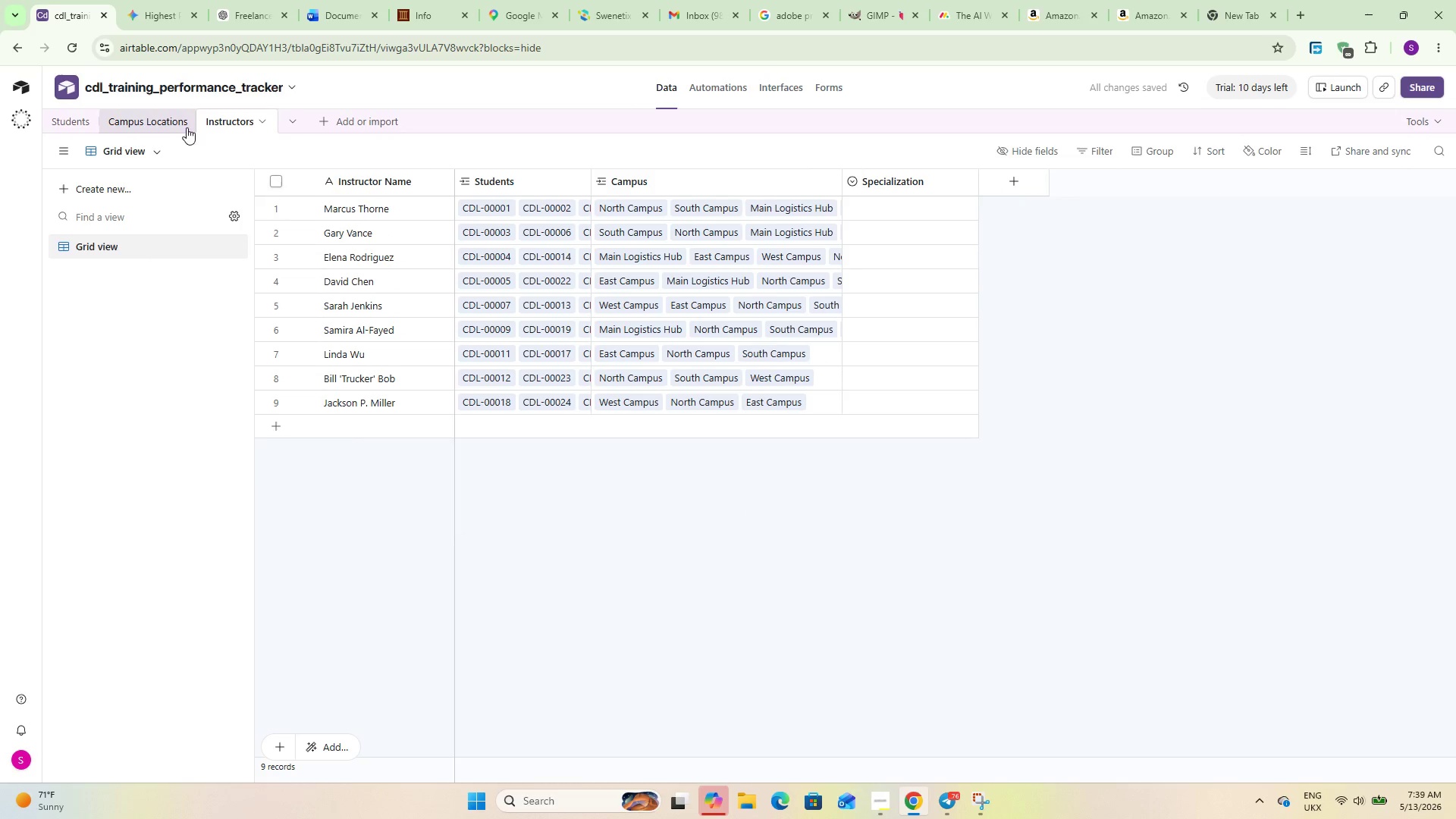 
left_click([75, 119])
 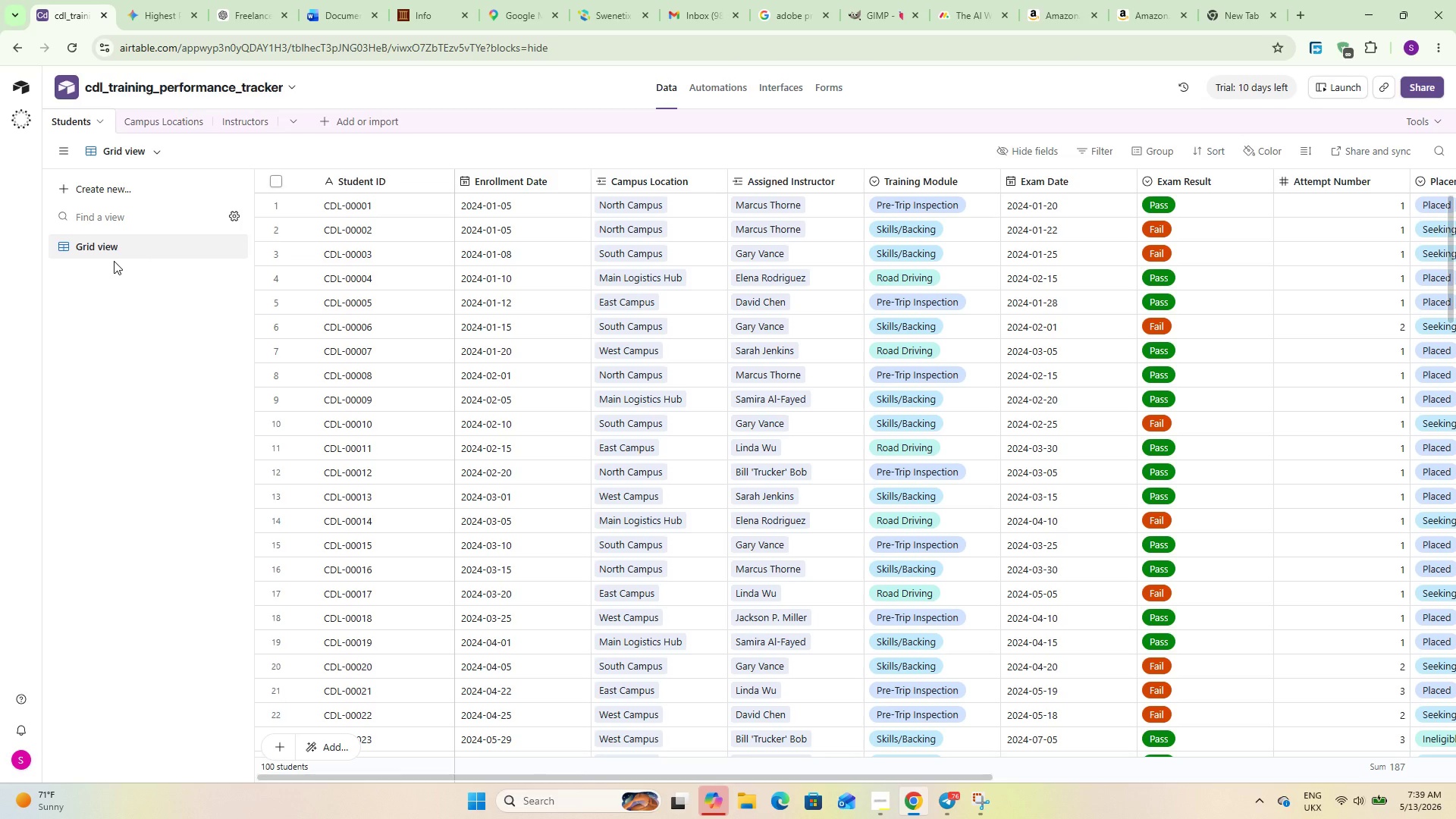 
wait(17.73)
 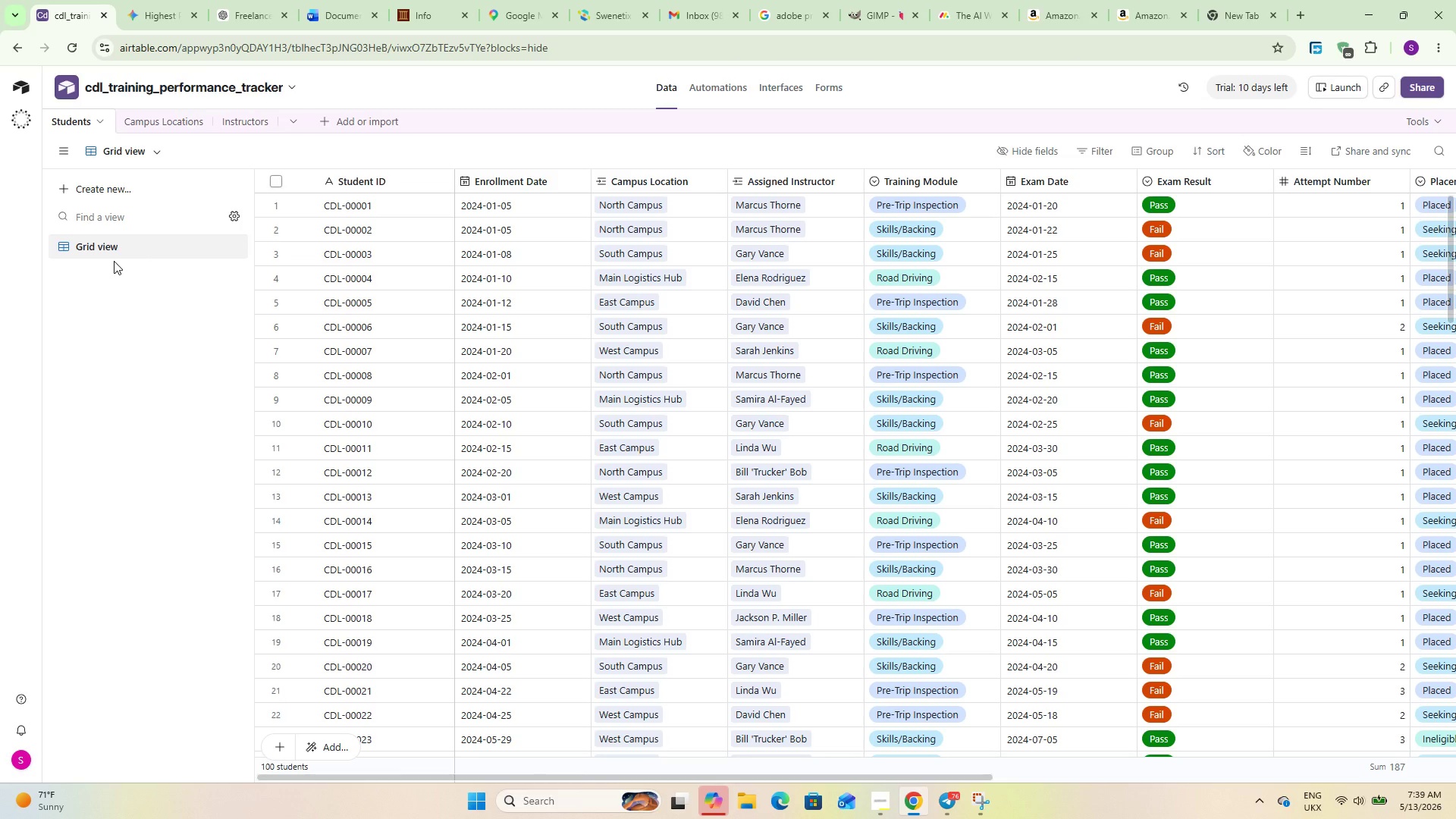 
hold_key(key=ShiftLeft, duration=3.5)
scroll: coordinate [717, 444], scroll_direction: down, amount: 6.0
 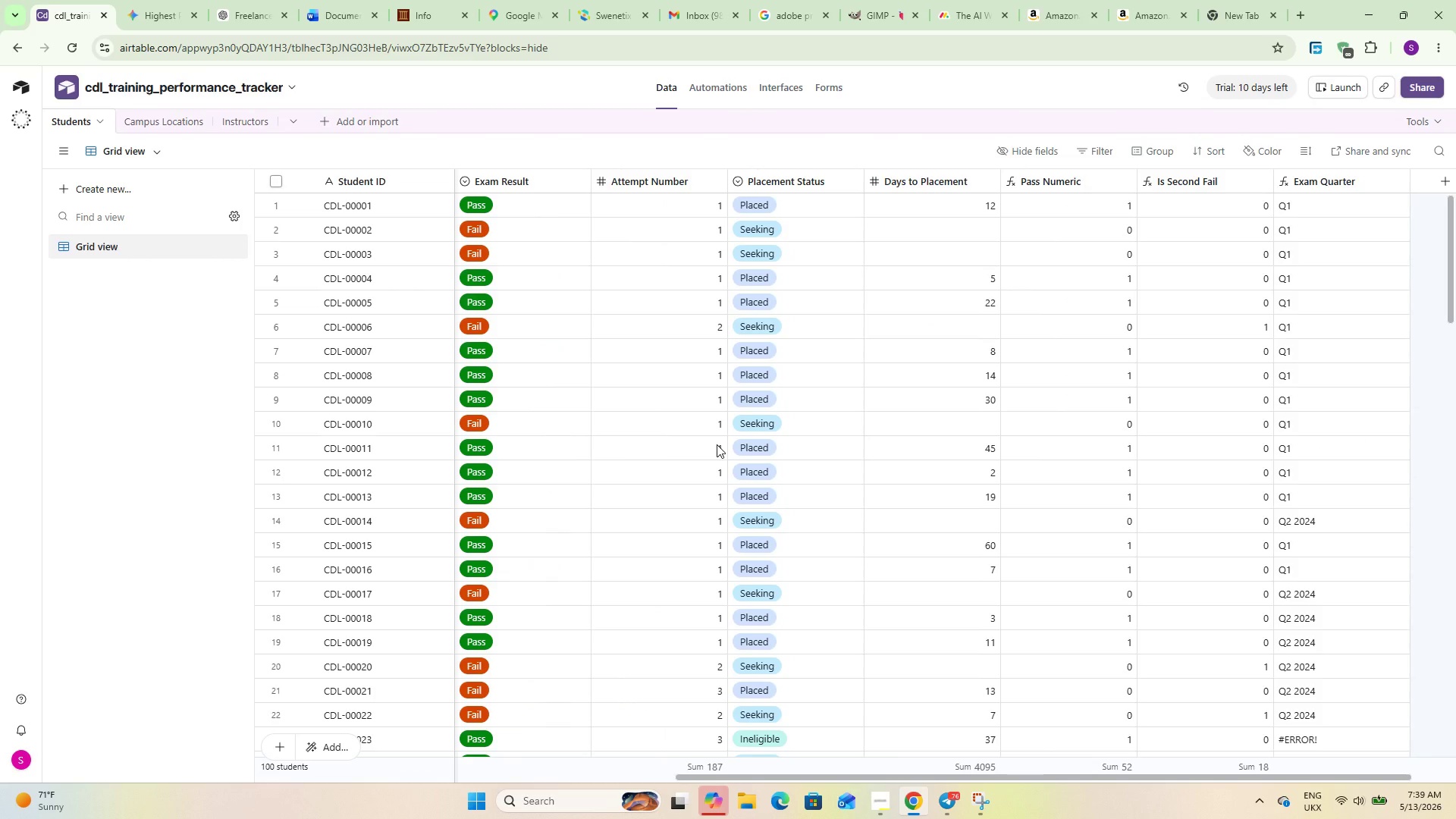 
hold_key(key=ShiftLeft, duration=2.67)
scroll: coordinate [717, 444], scroll_direction: down, amount: 4.0
 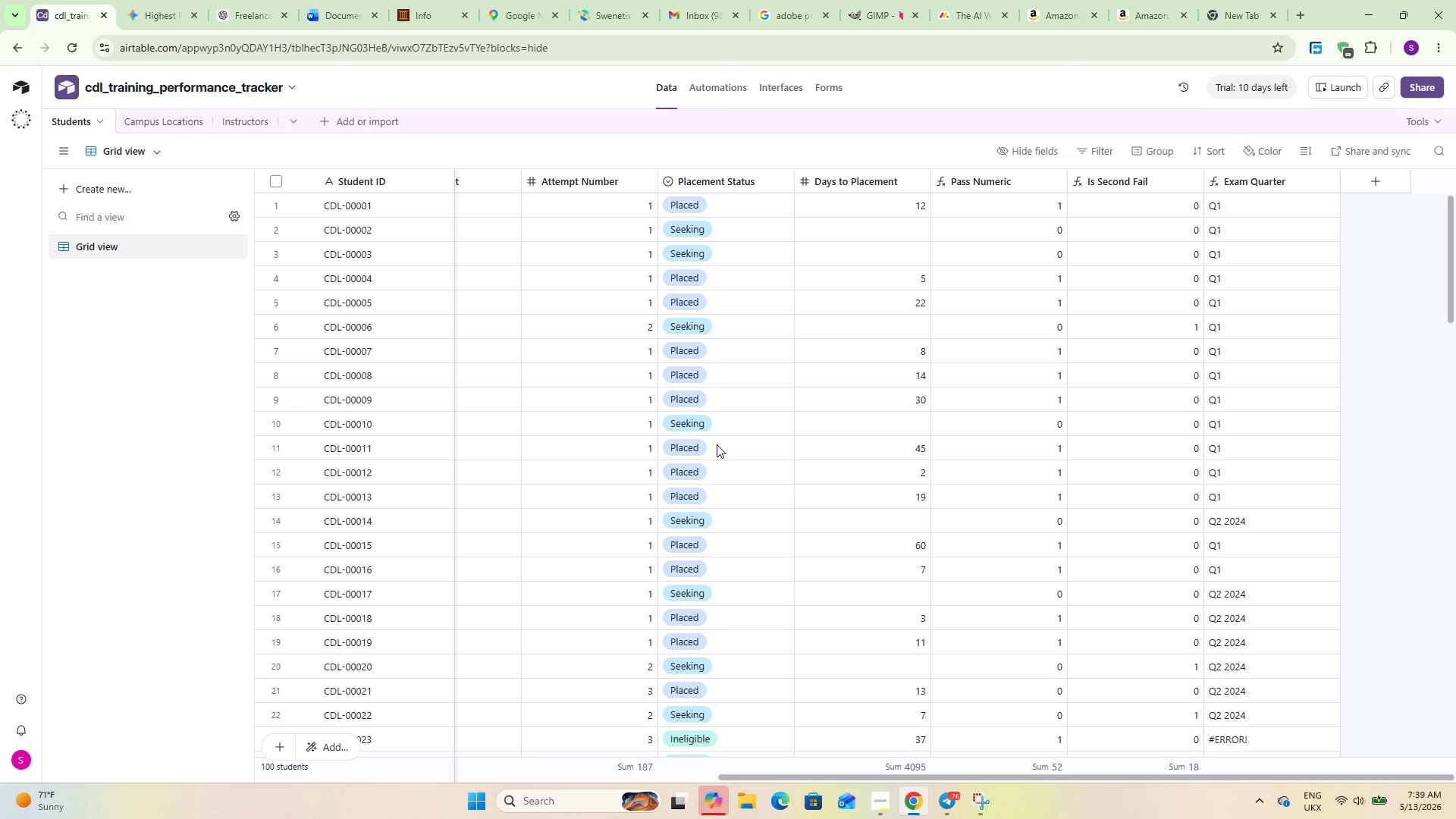 
hold_key(key=ShiftLeft, duration=5.17)
scroll: coordinate [717, 444], scroll_direction: down, amount: 1.0
 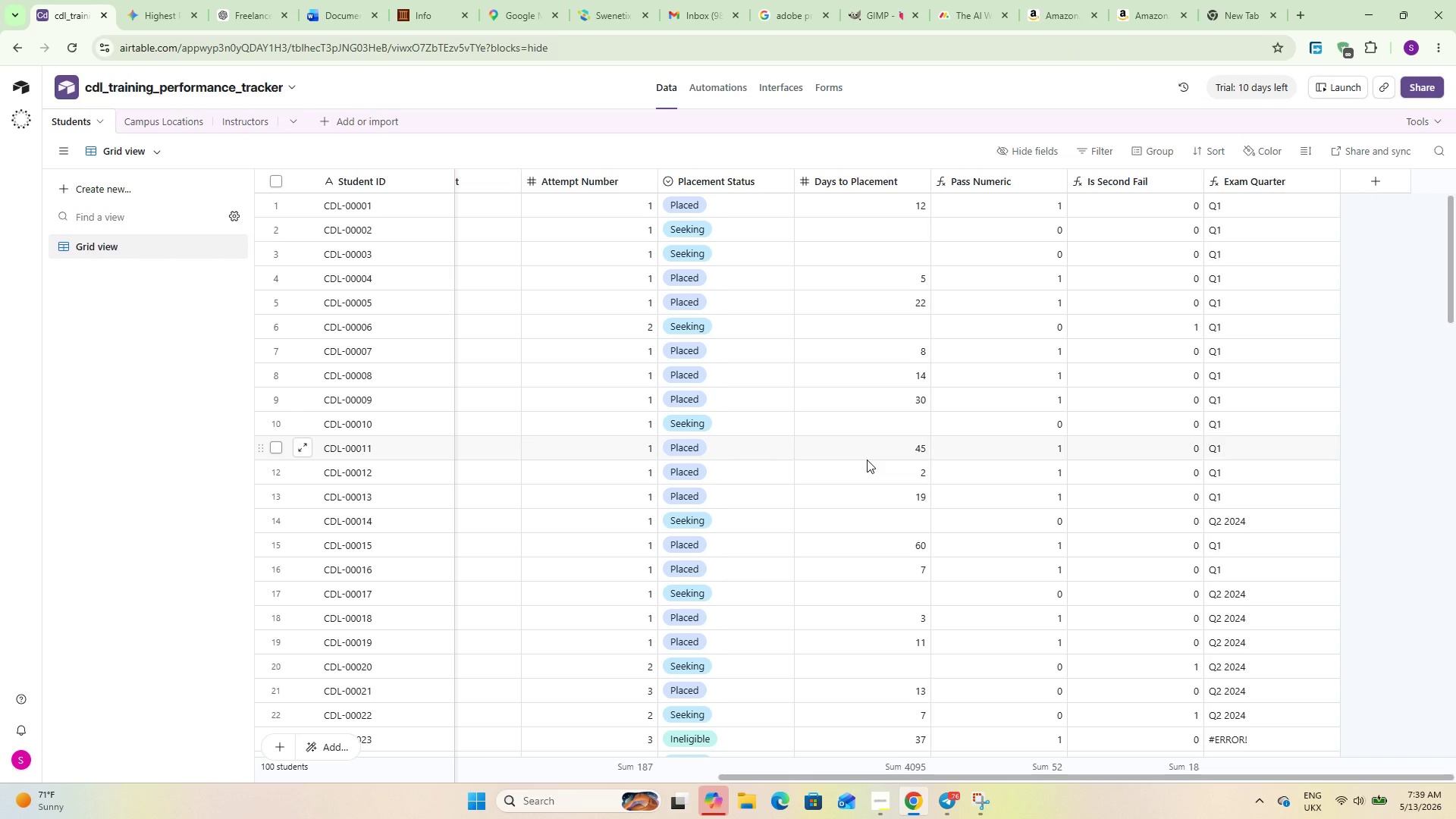 
scroll: coordinate [867, 460], scroll_direction: up, amount: 6.0
 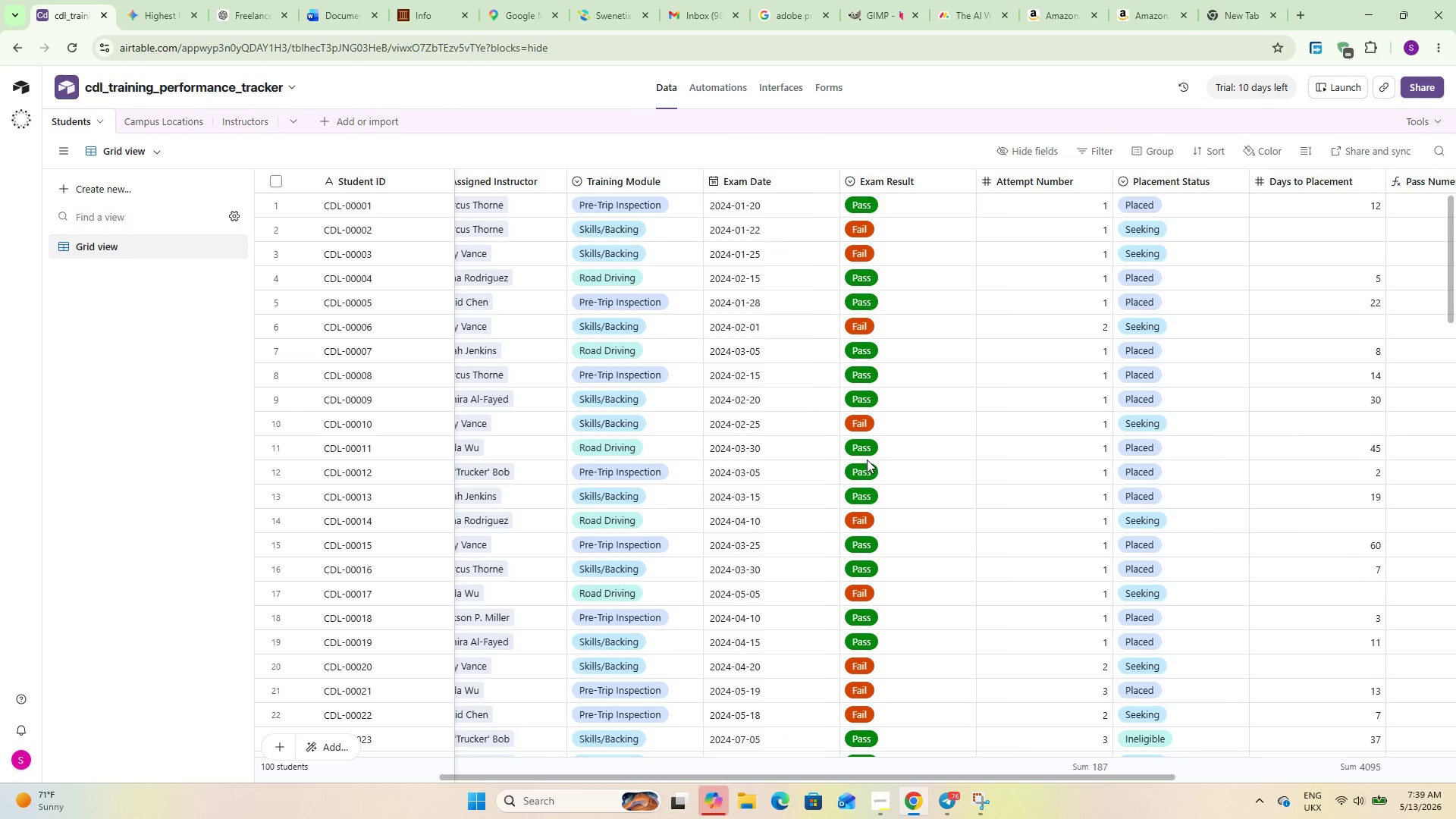 
scroll: coordinate [867, 460], scroll_direction: down, amount: 13.0
 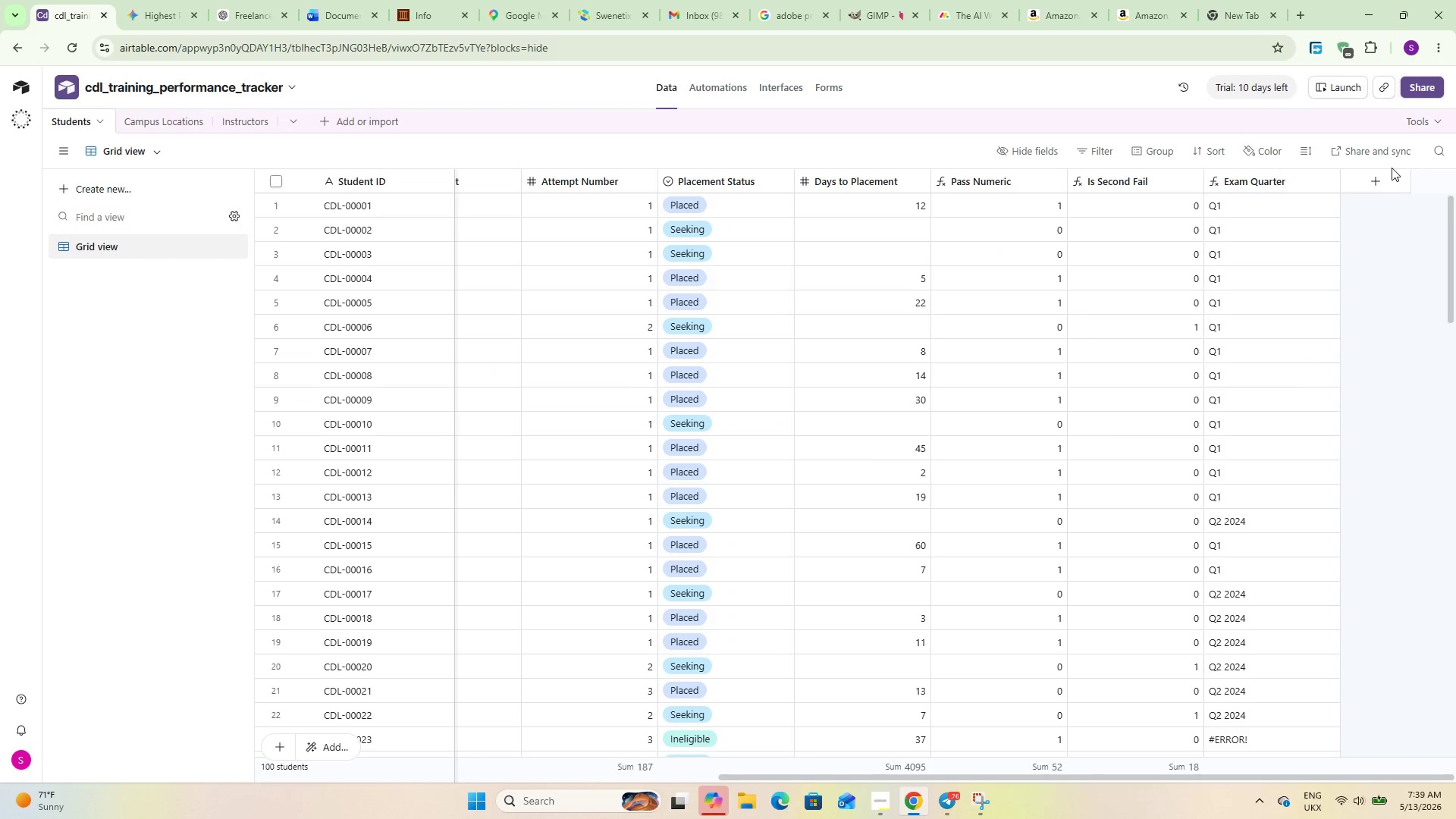 
left_click([1388, 179])
 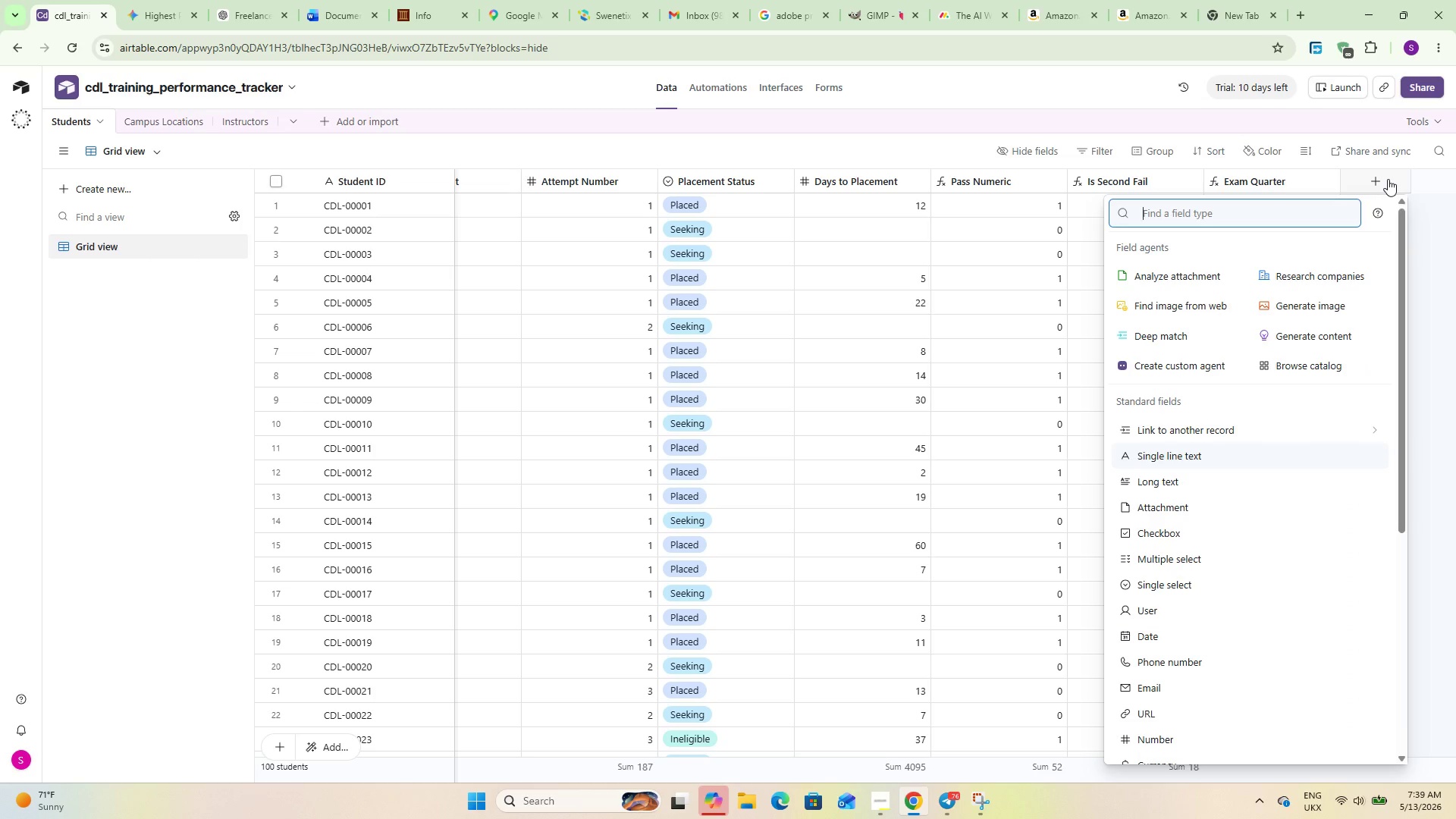 
type(for)
 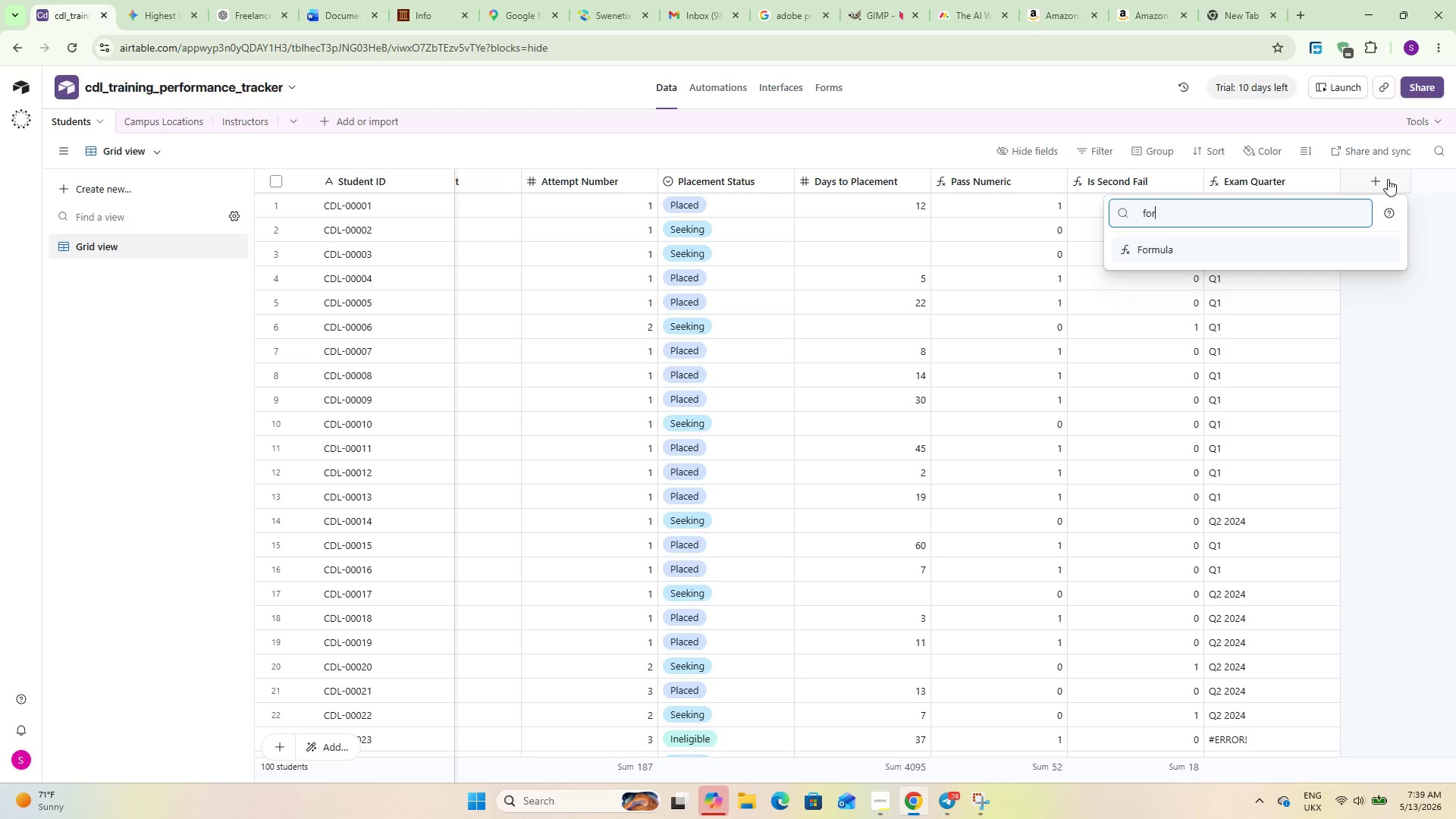 
key(Enter)
 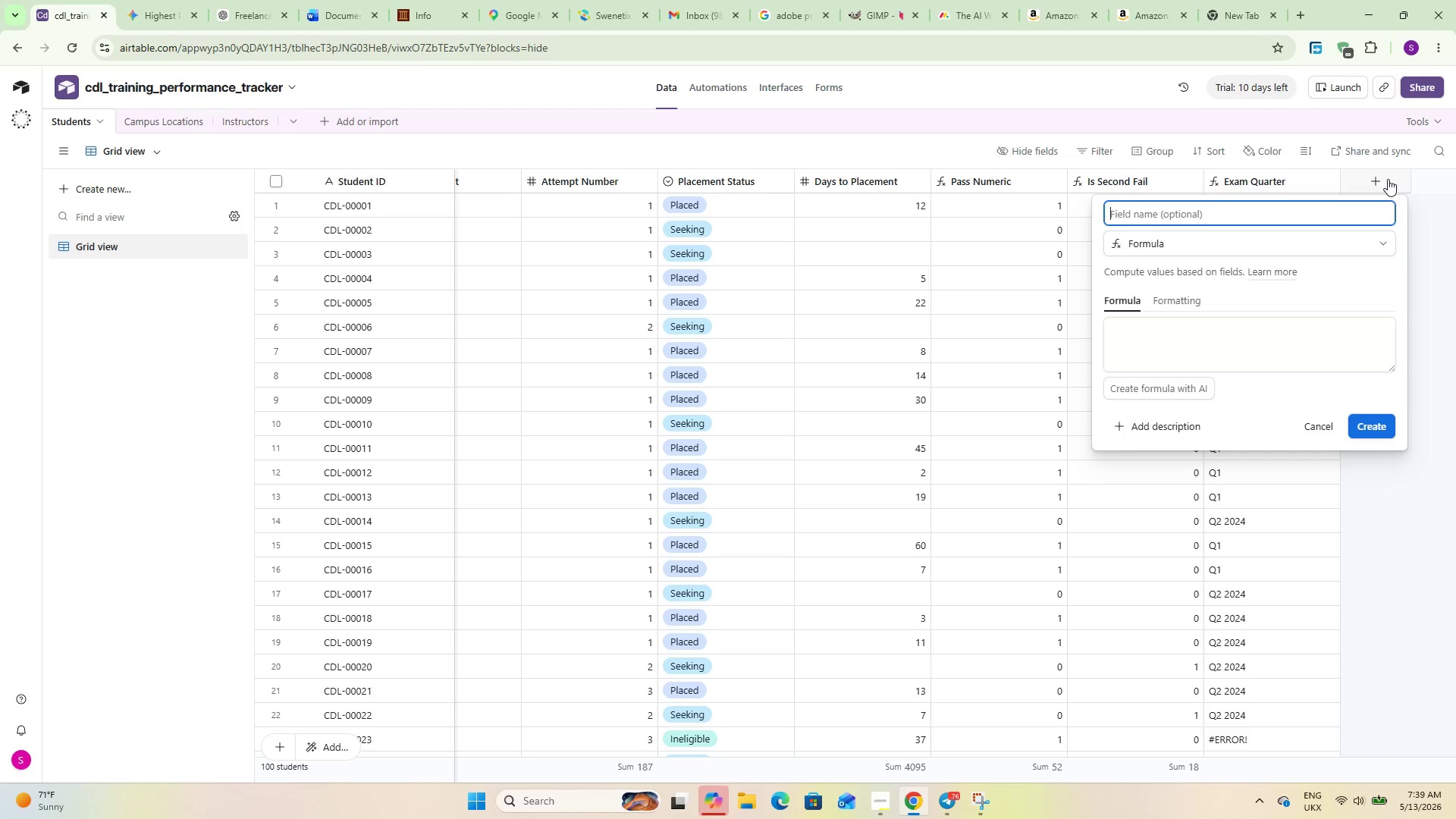 
type(Enrollment Quarter)
 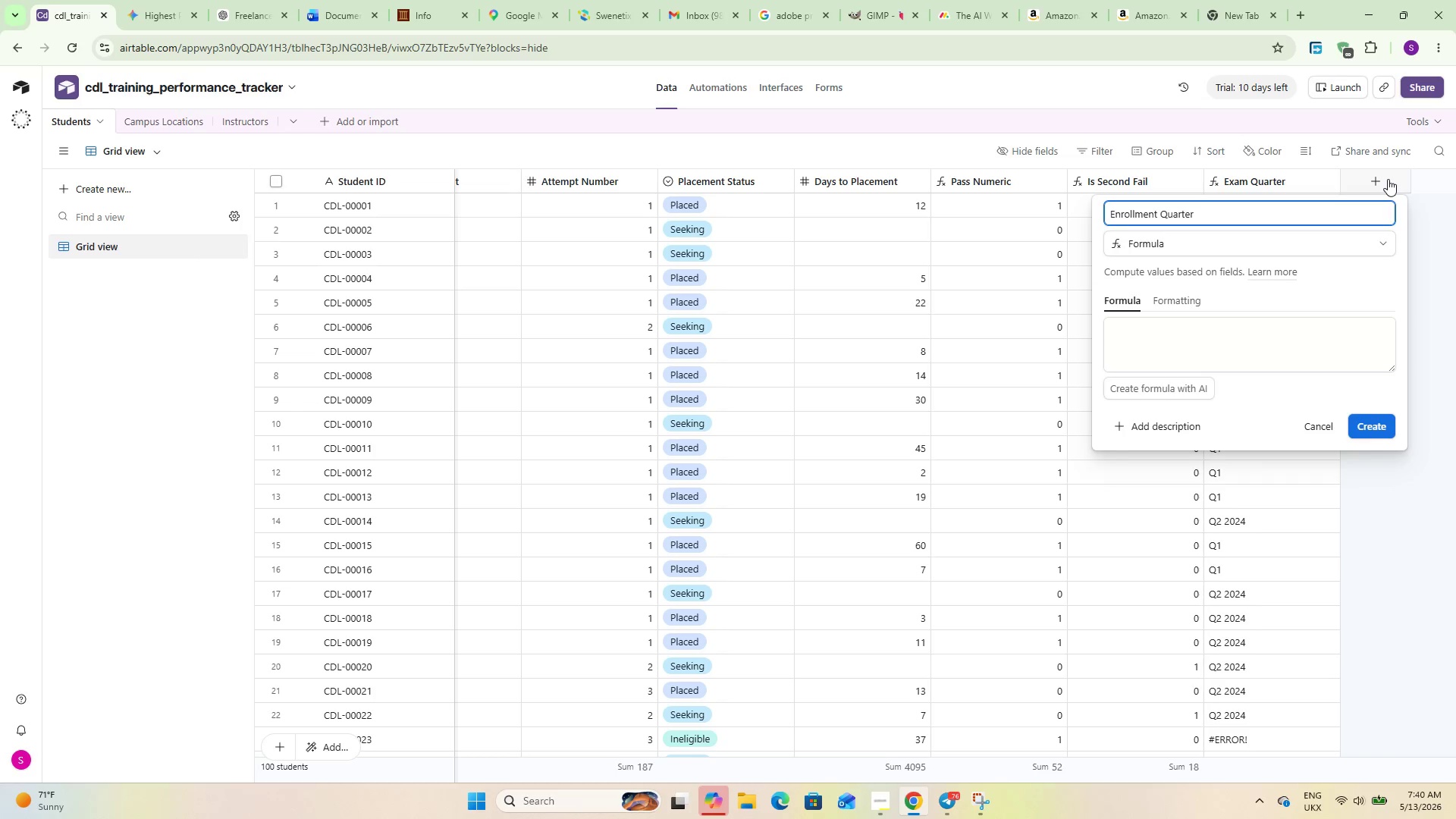 
type(IF()
 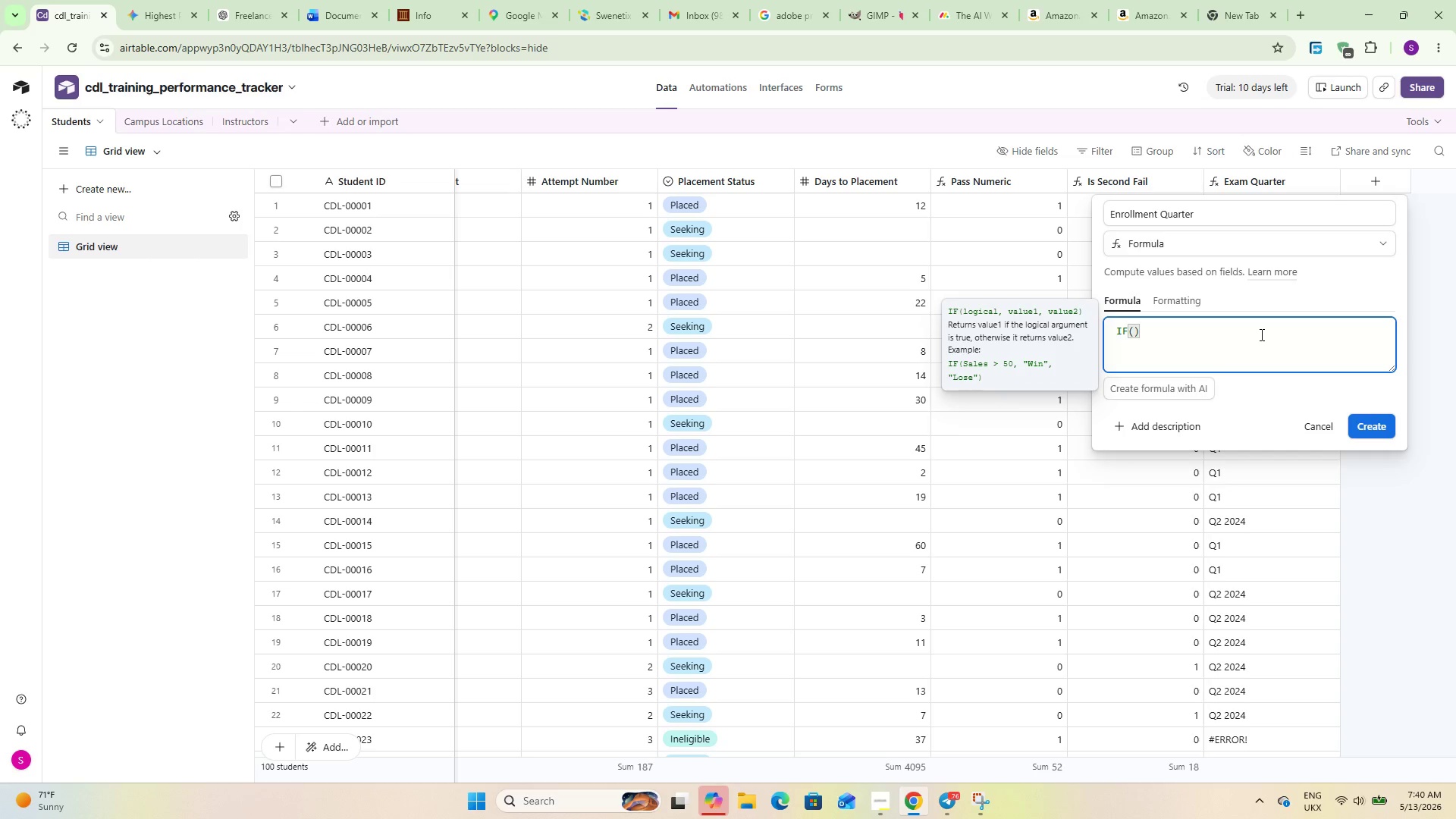 
key(Enter)
 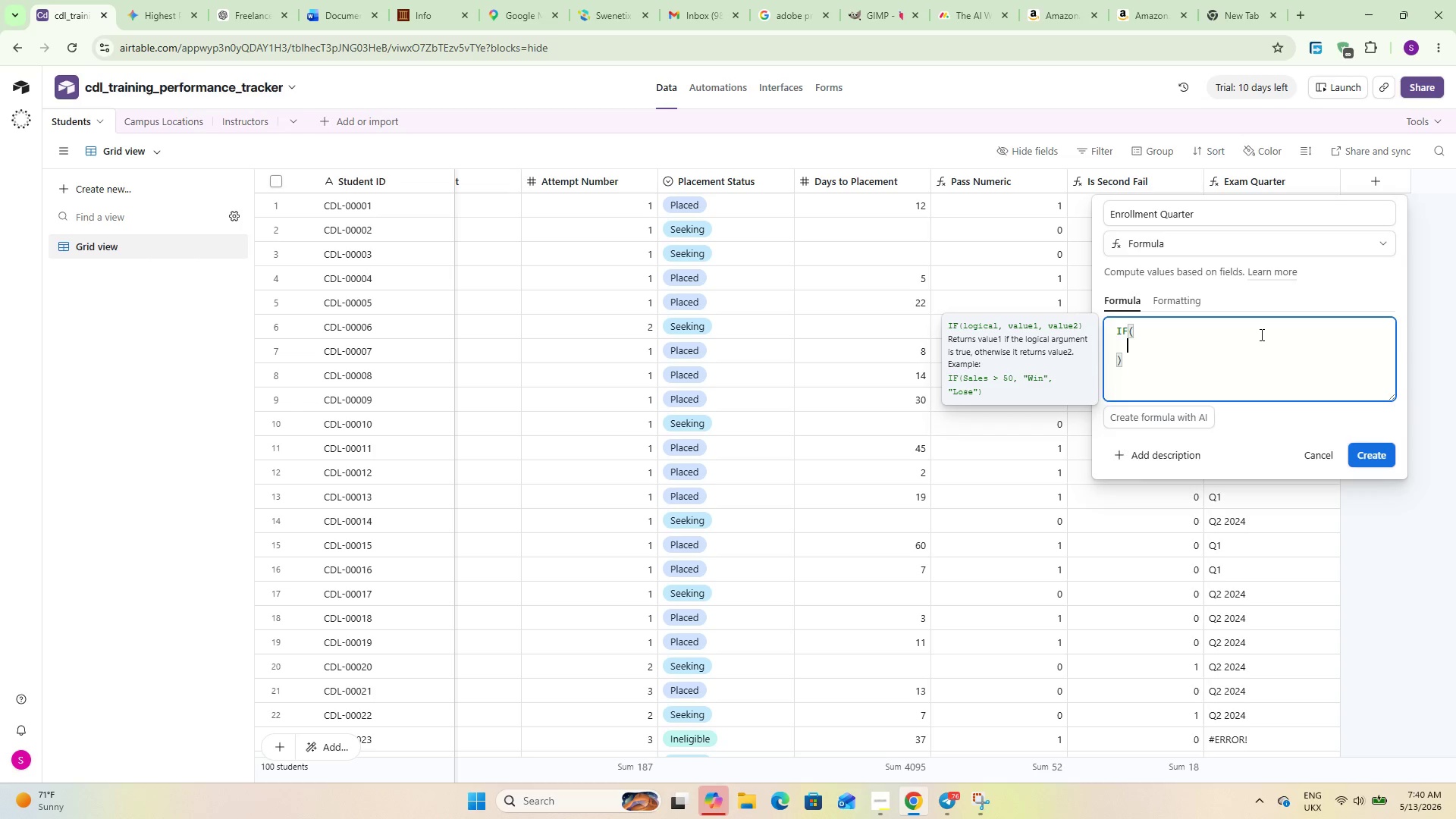 
type(Enroll)
 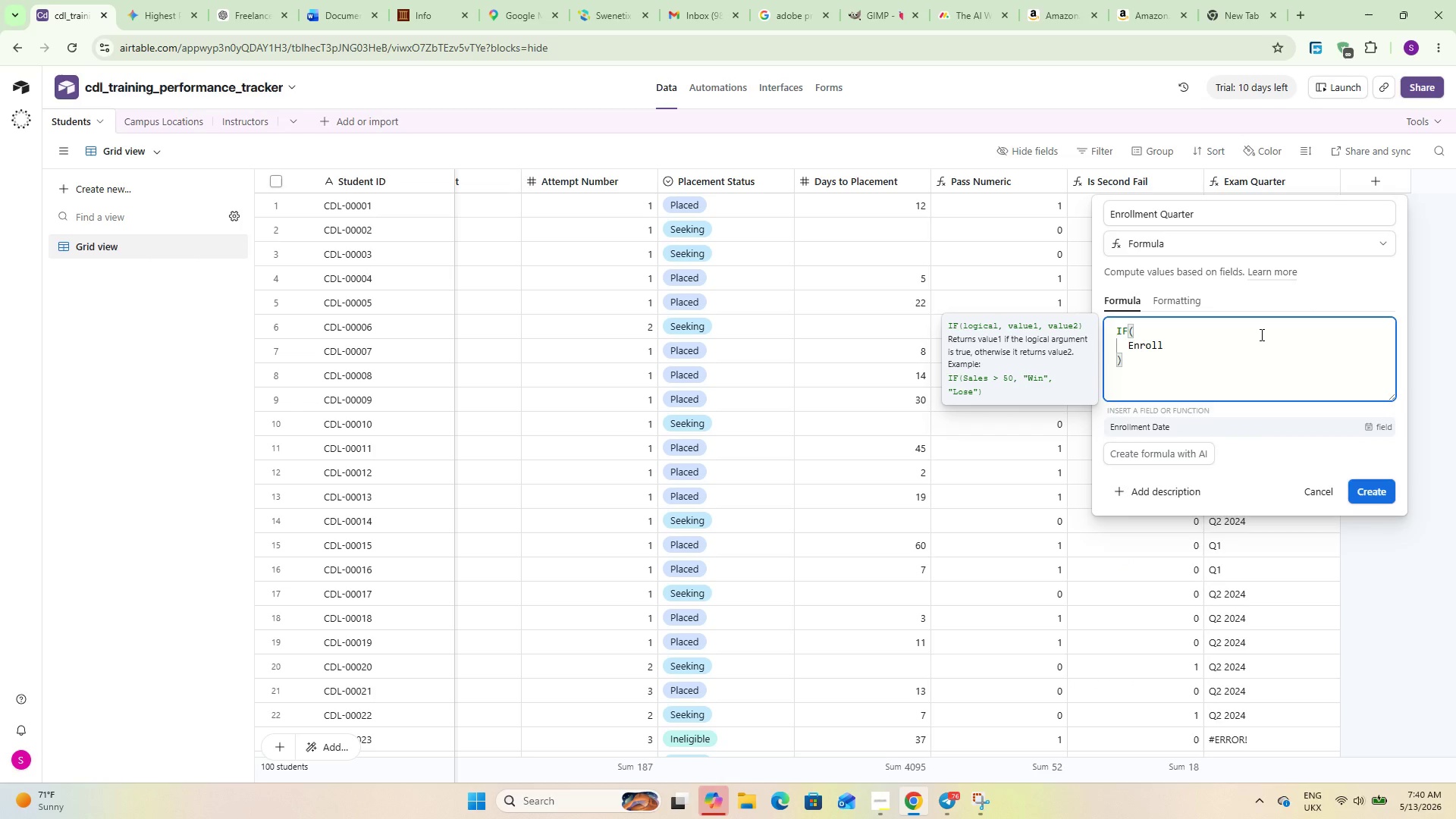 
key(Enter)
 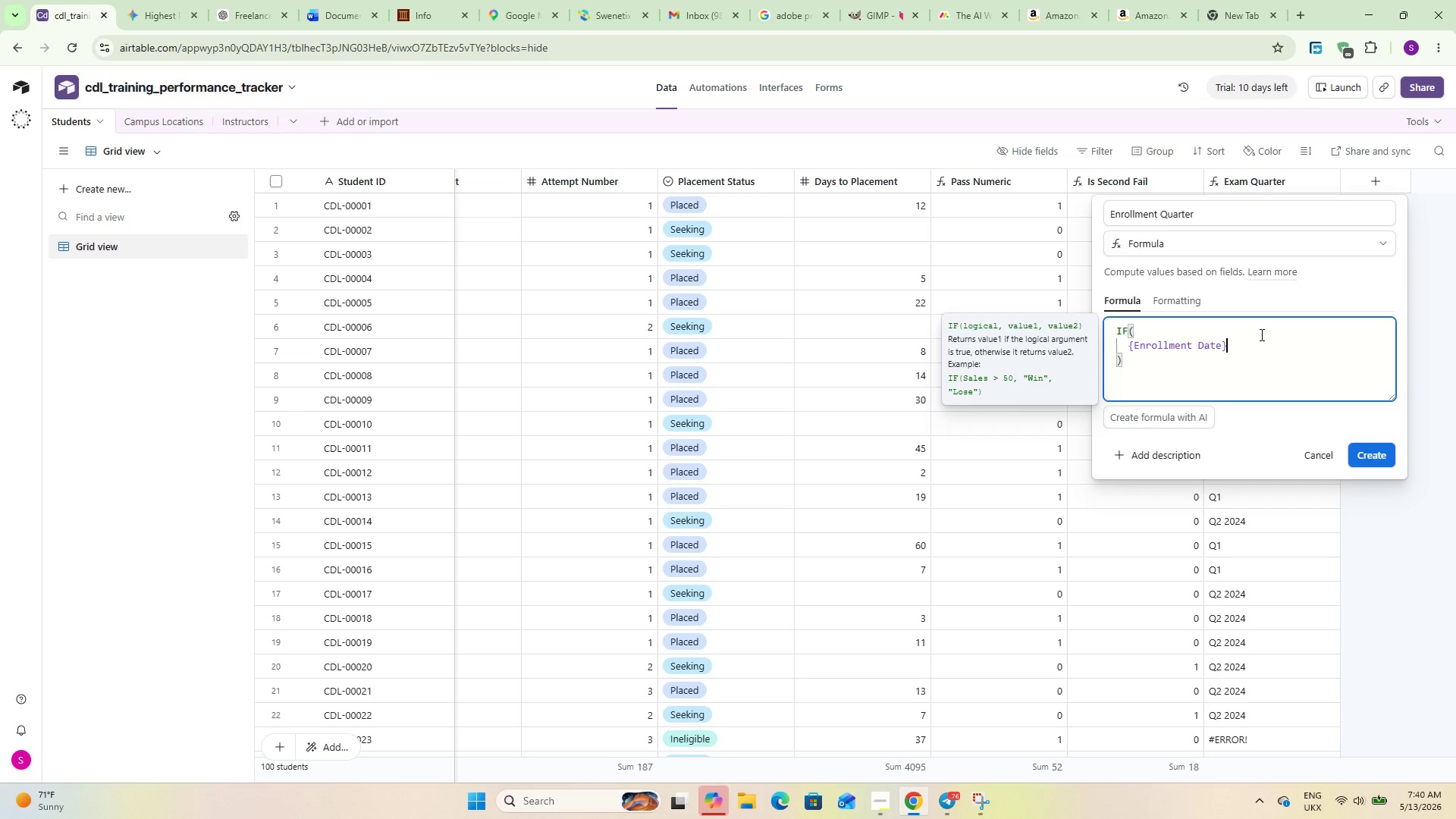 
type( != BA)
key(Backspace)
type(LANK()
 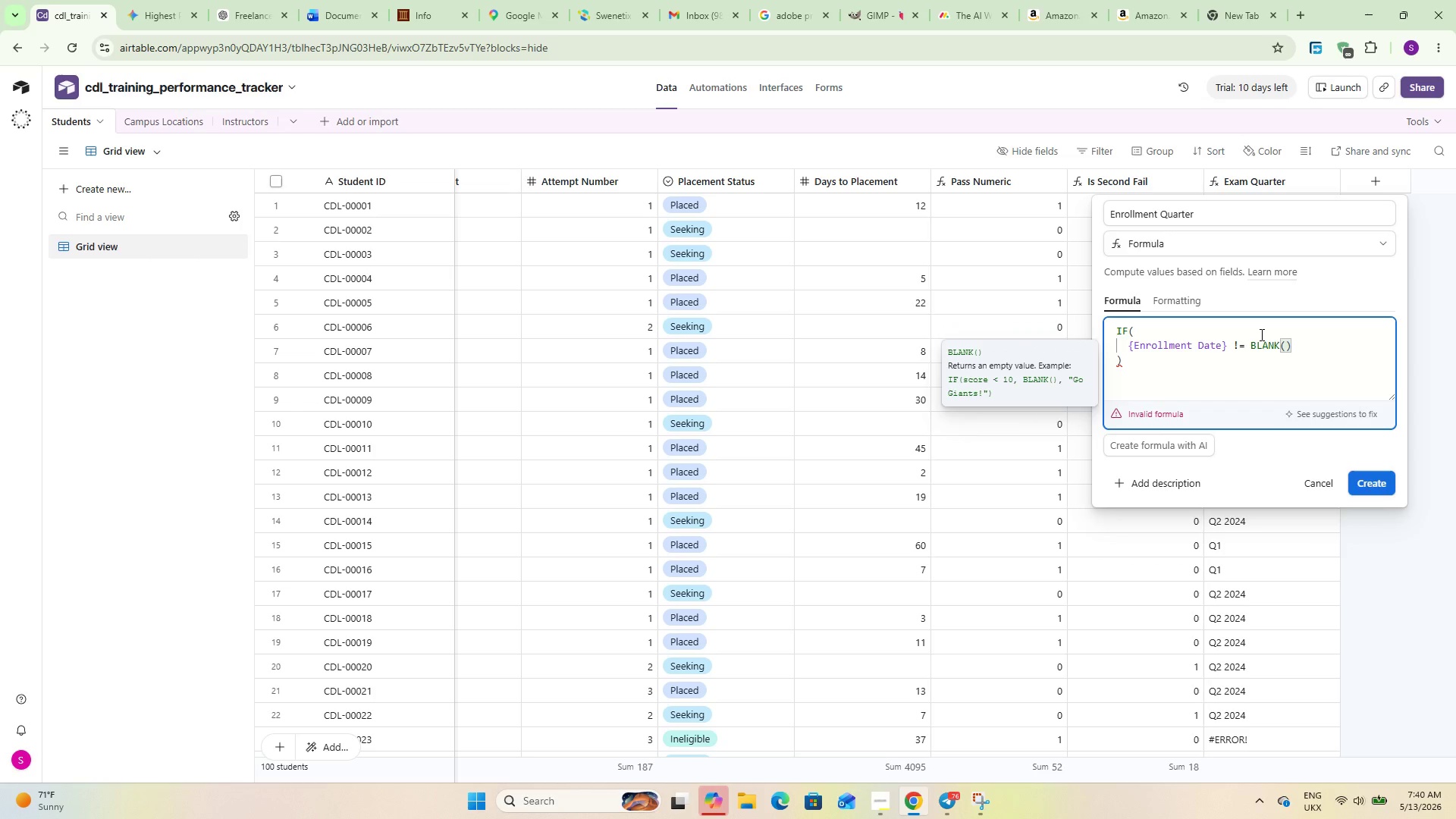 
key(ArrowRight)
 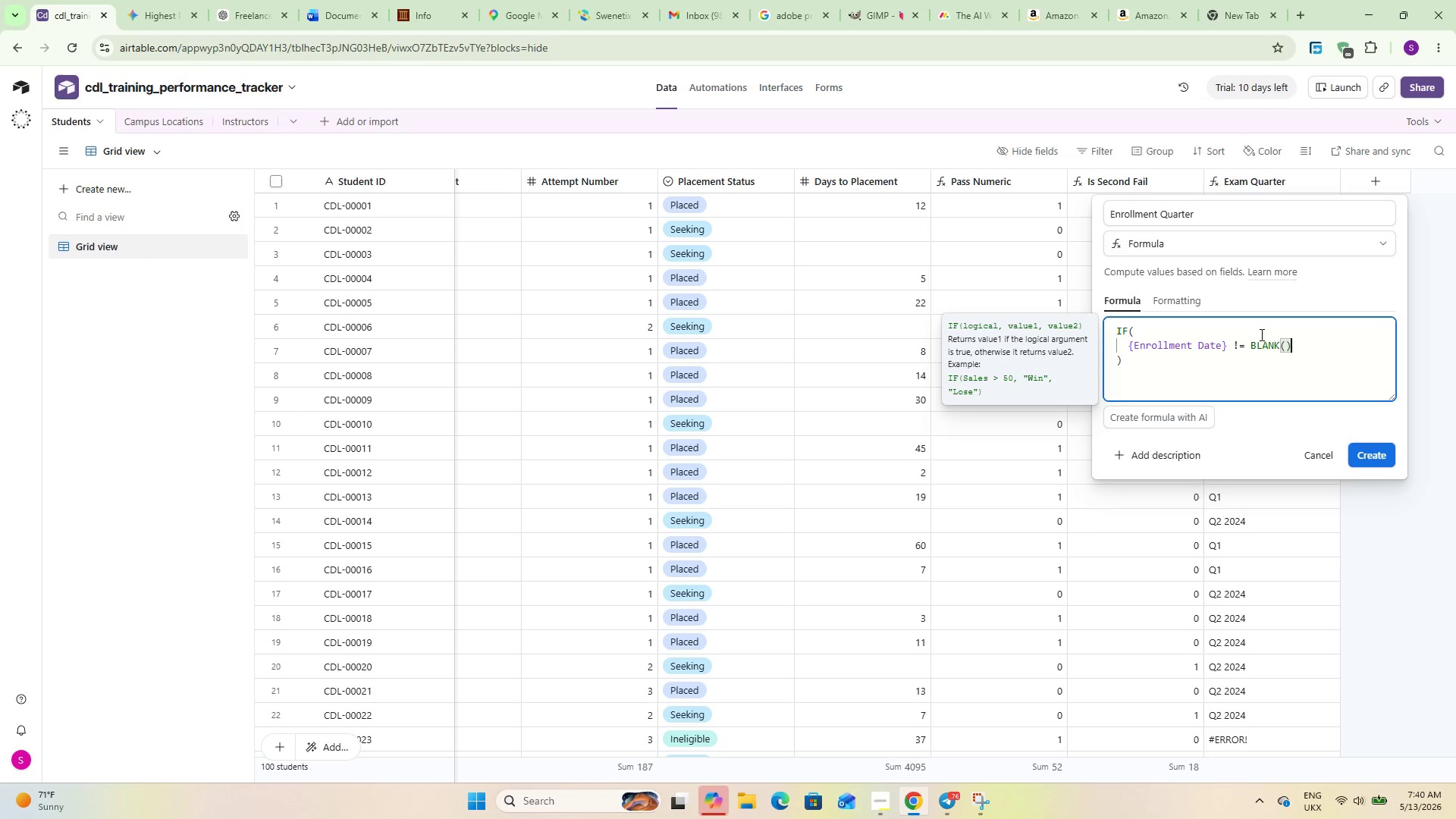 
key(Comma)
 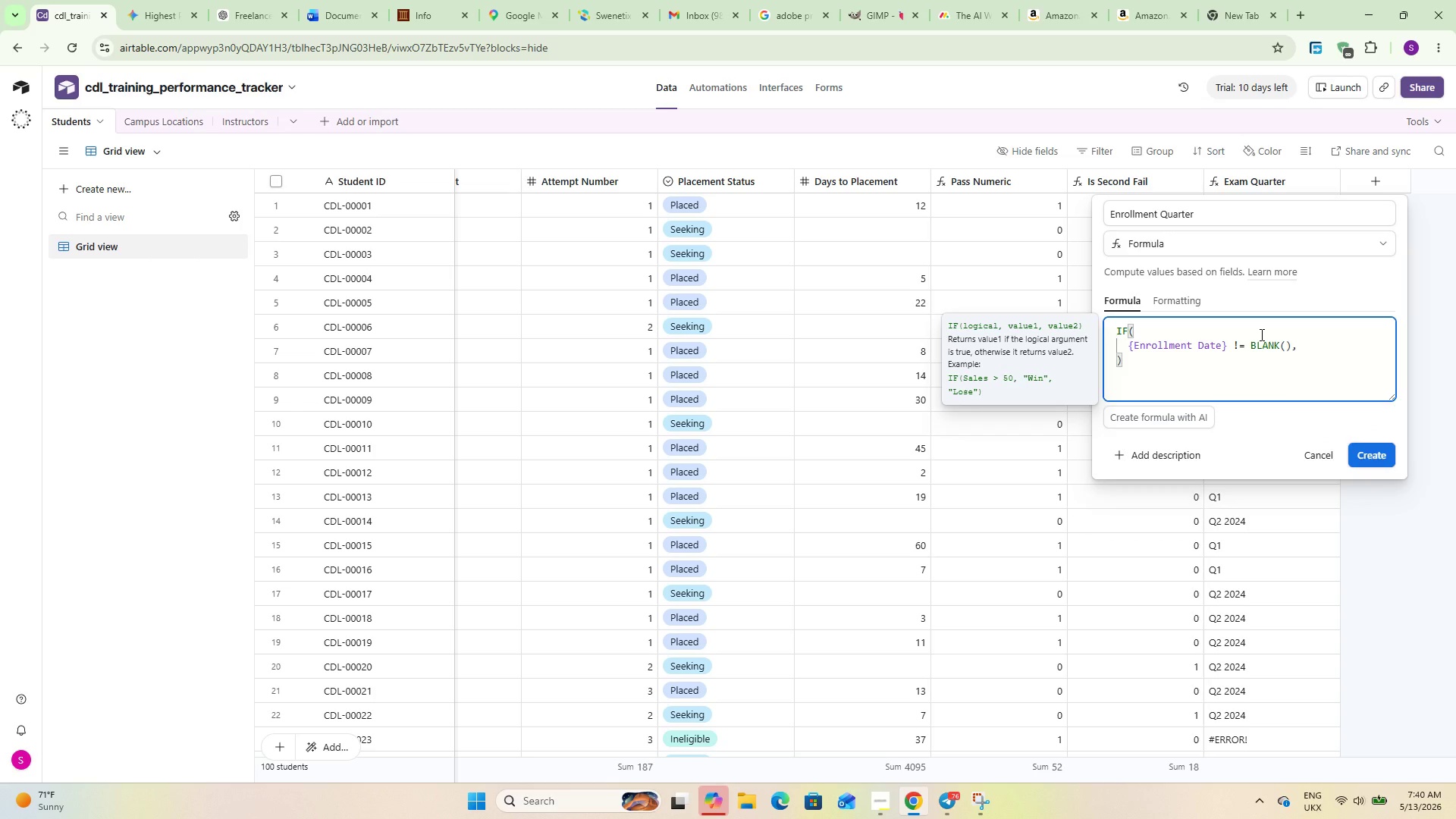 
key(Enter)
 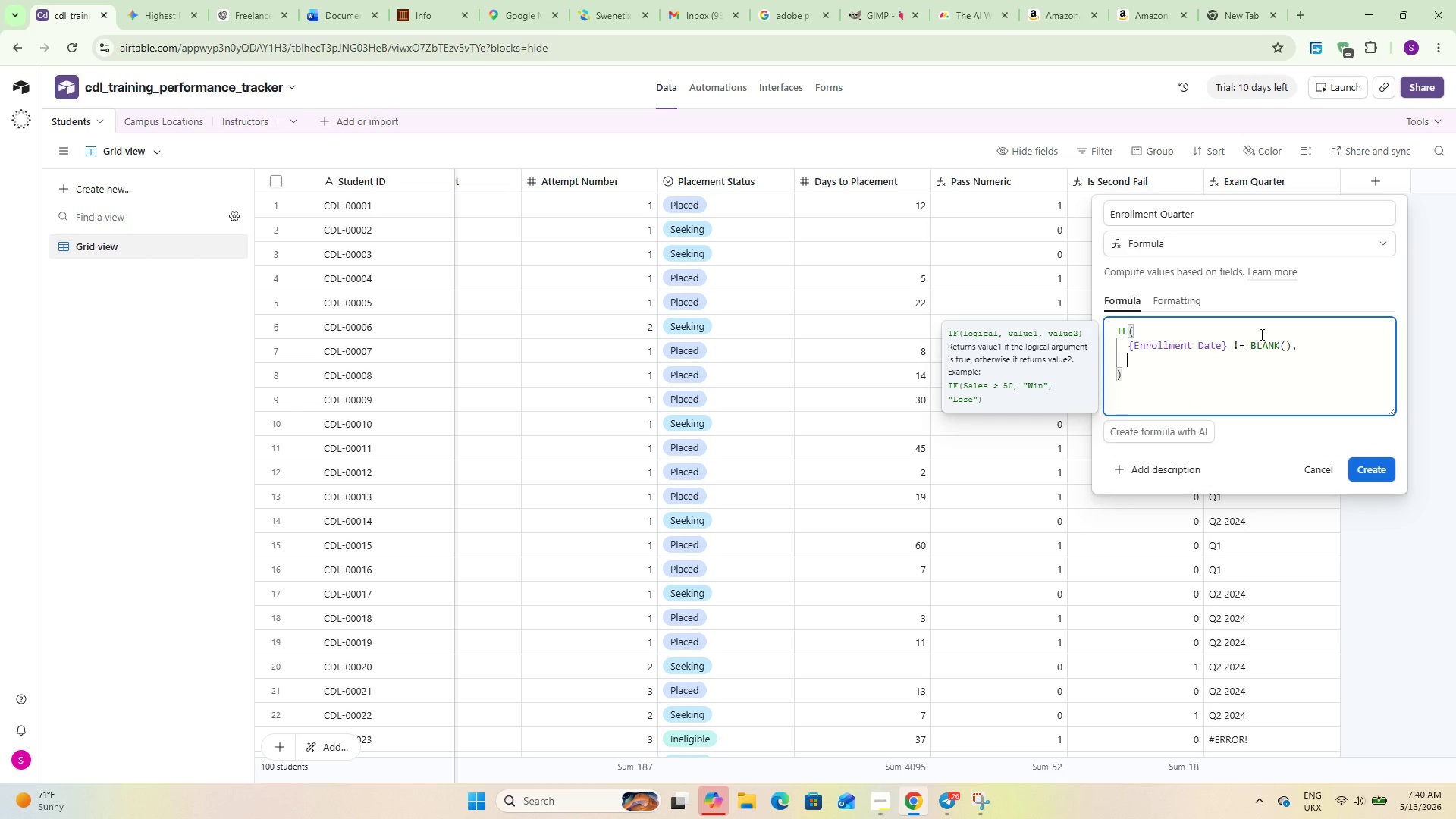 
key(Shift+Q)
 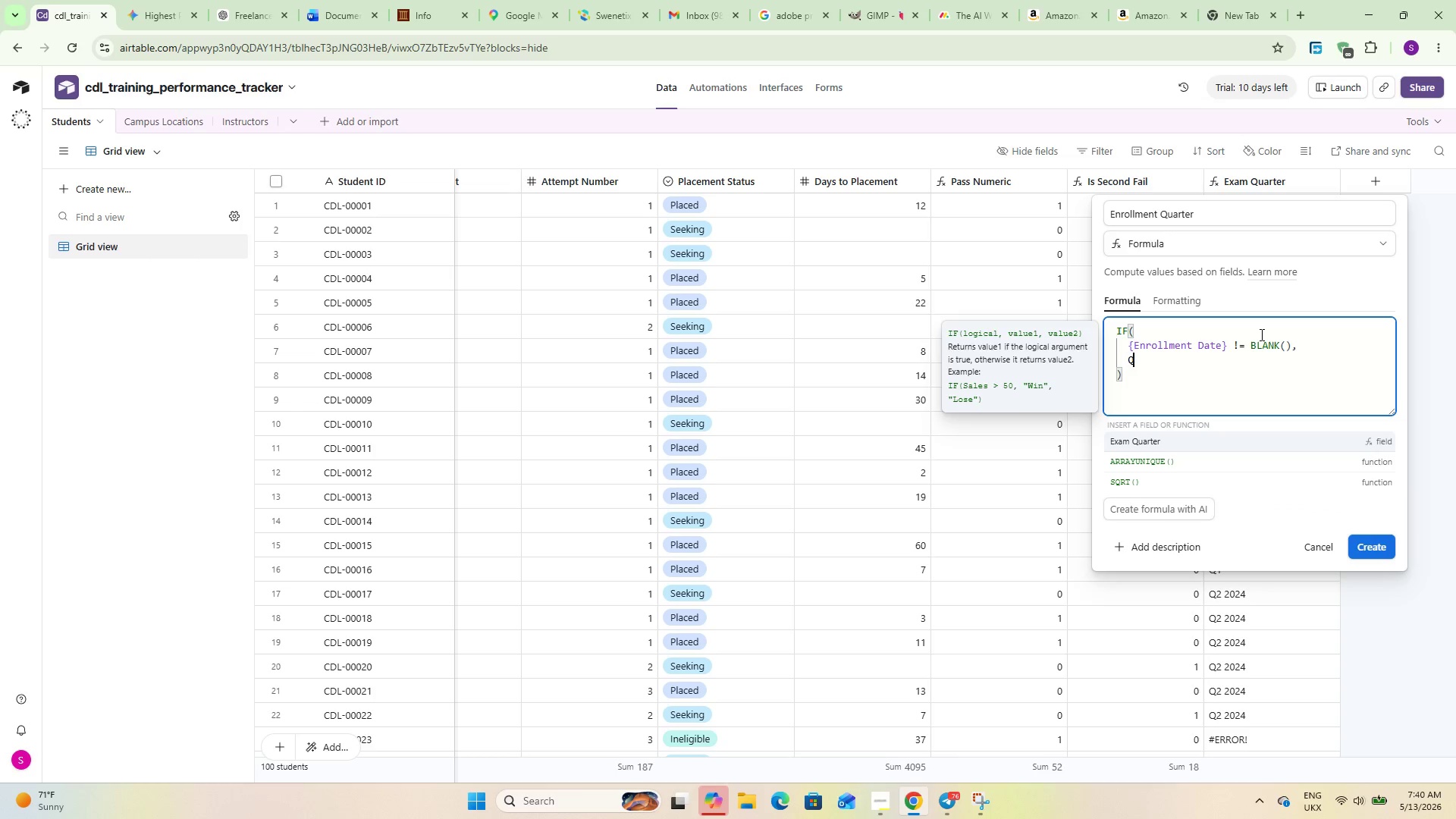 
key(Shift+ArrowLeft)
 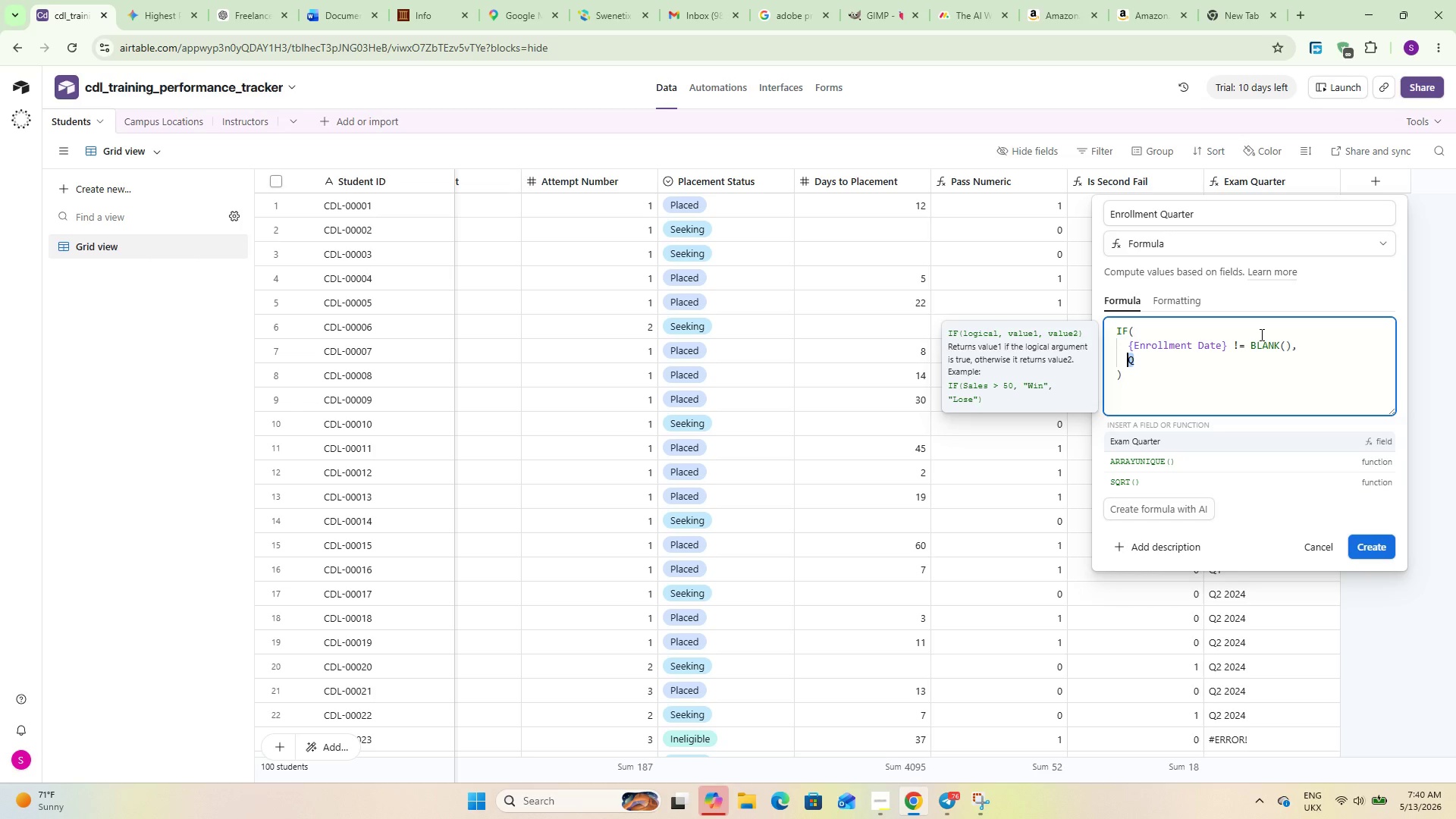 
key(Shift+2)
 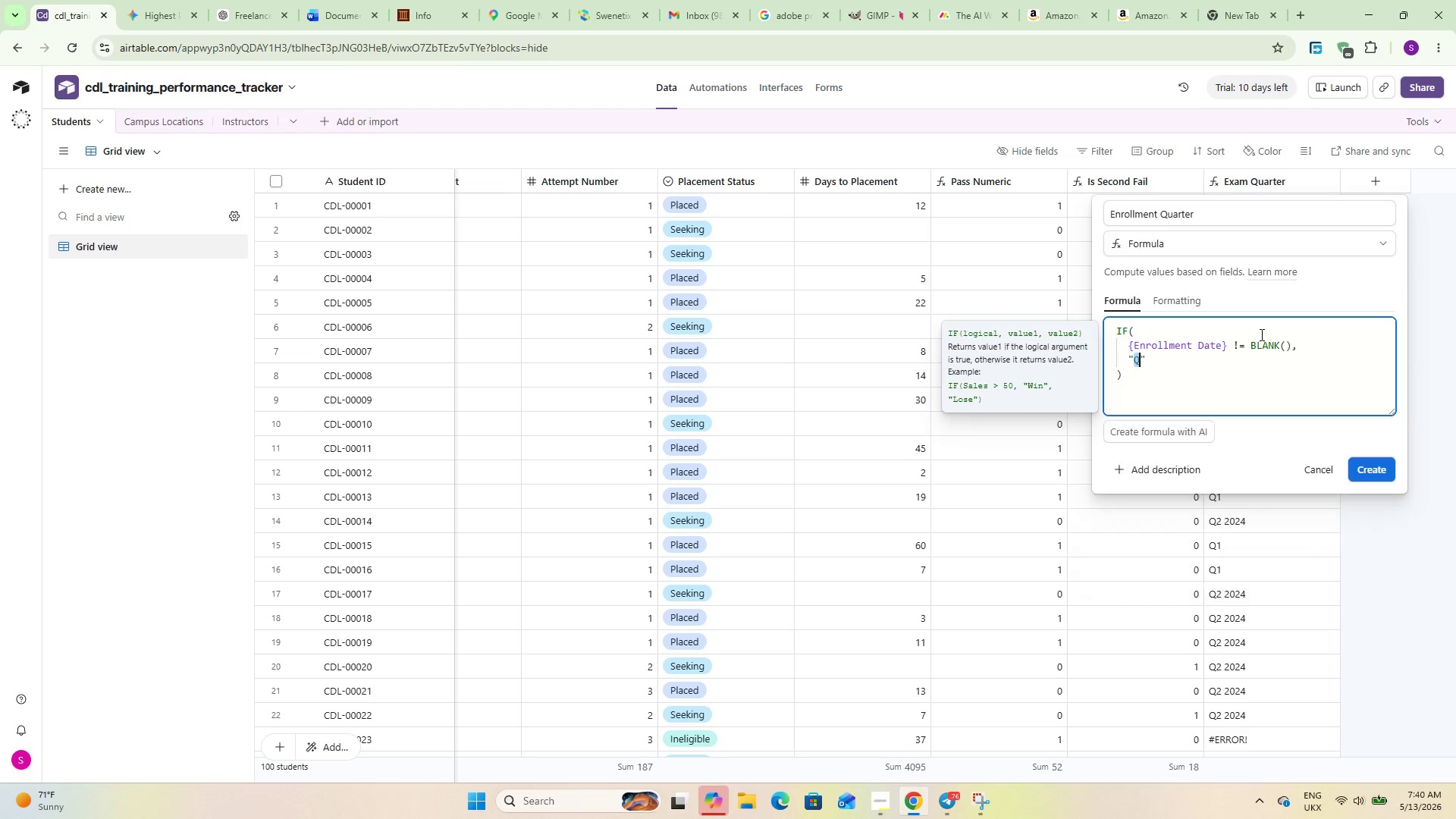 
key(ArrowRight)
 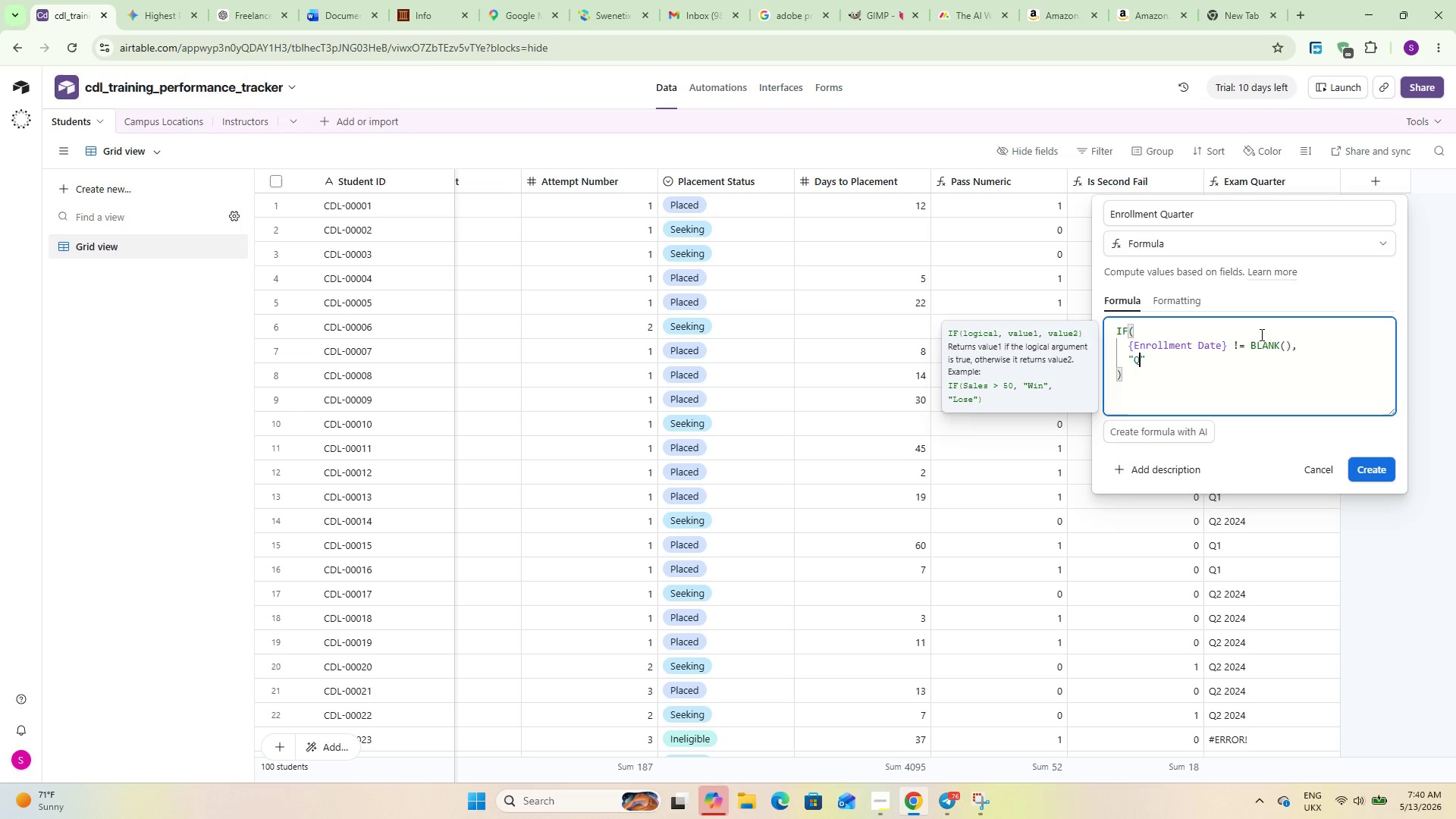 
key(ArrowRight)
 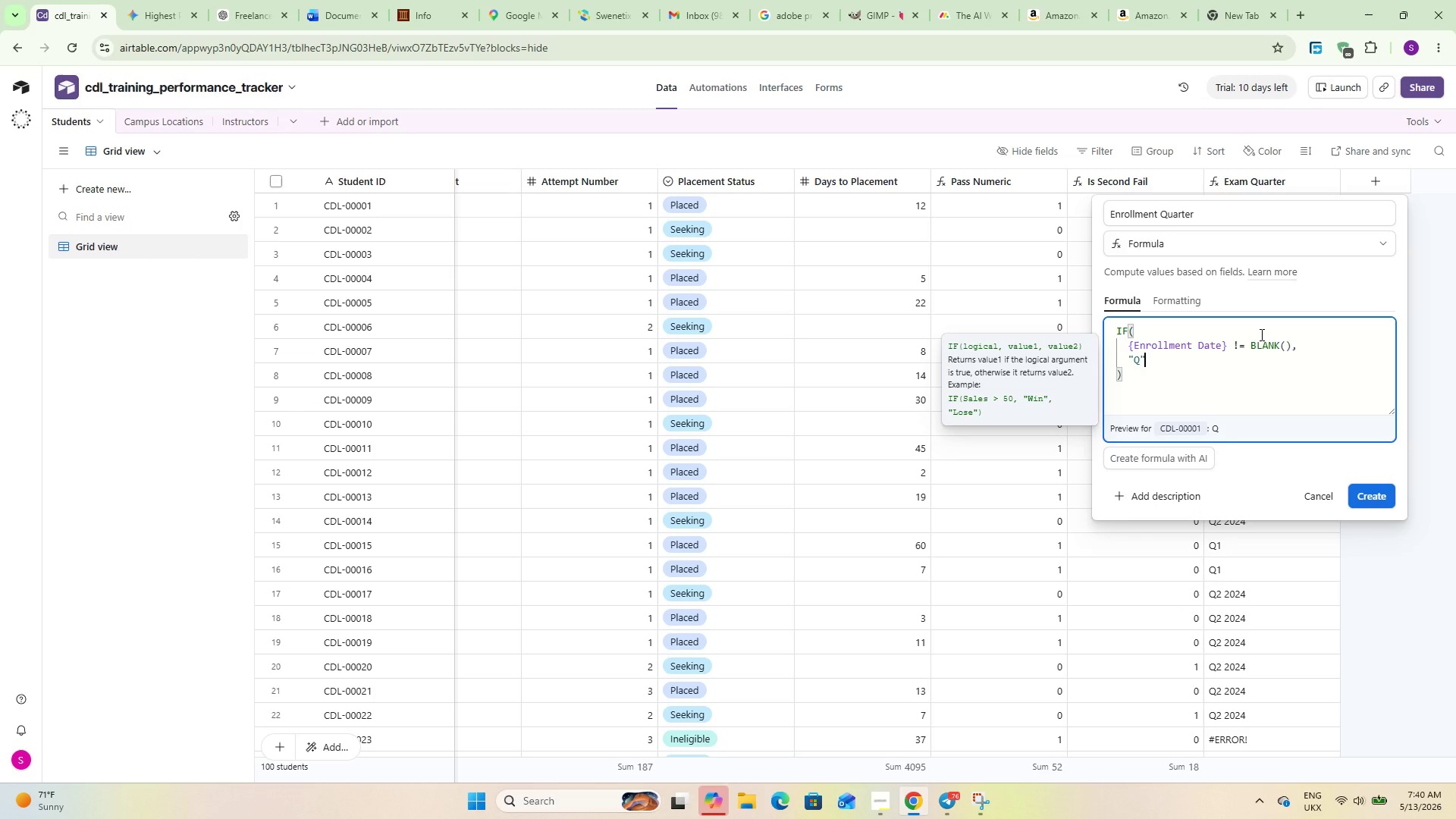 
type( & IF (Mo)
 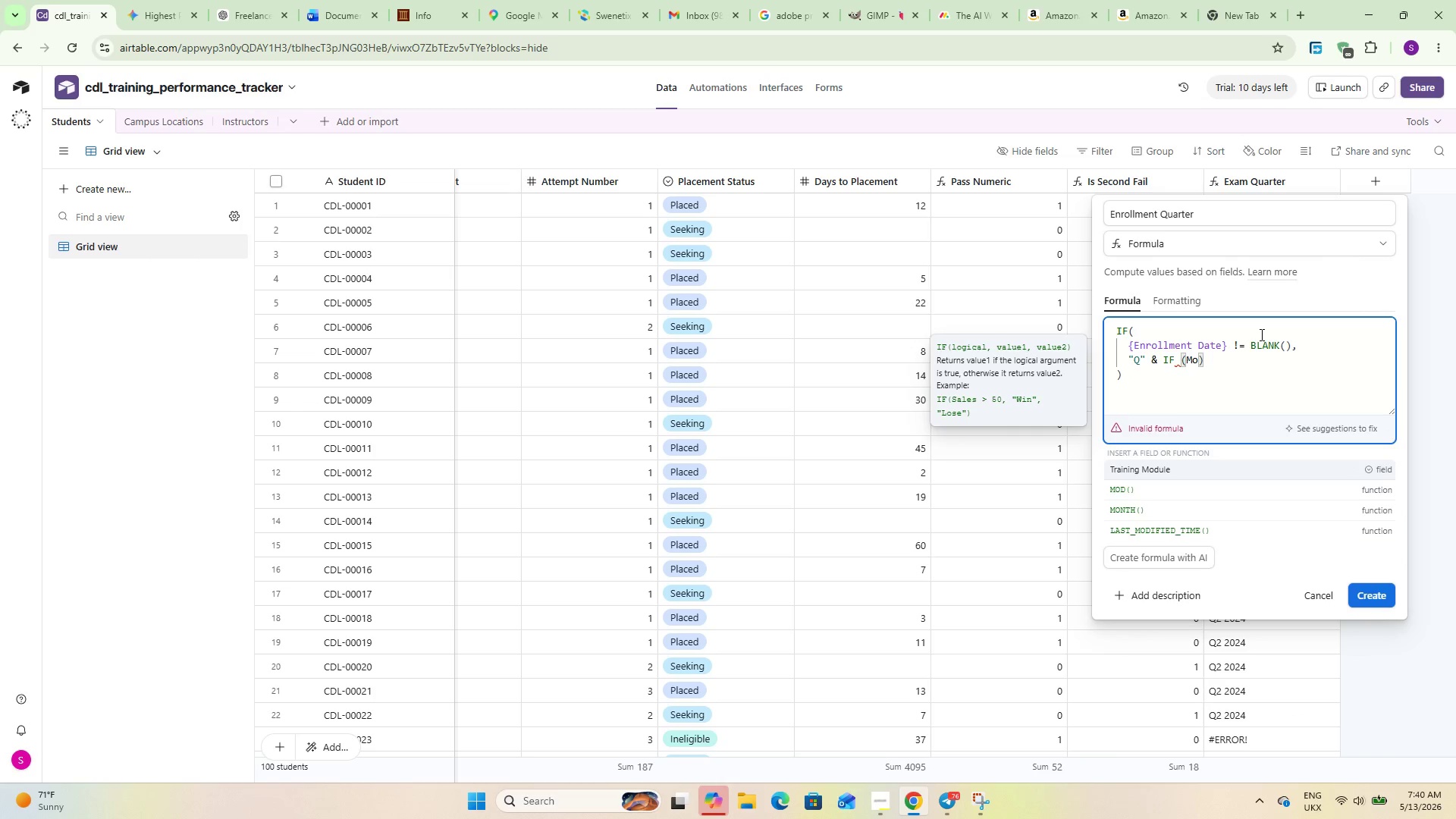 
key(ArrowDown)
 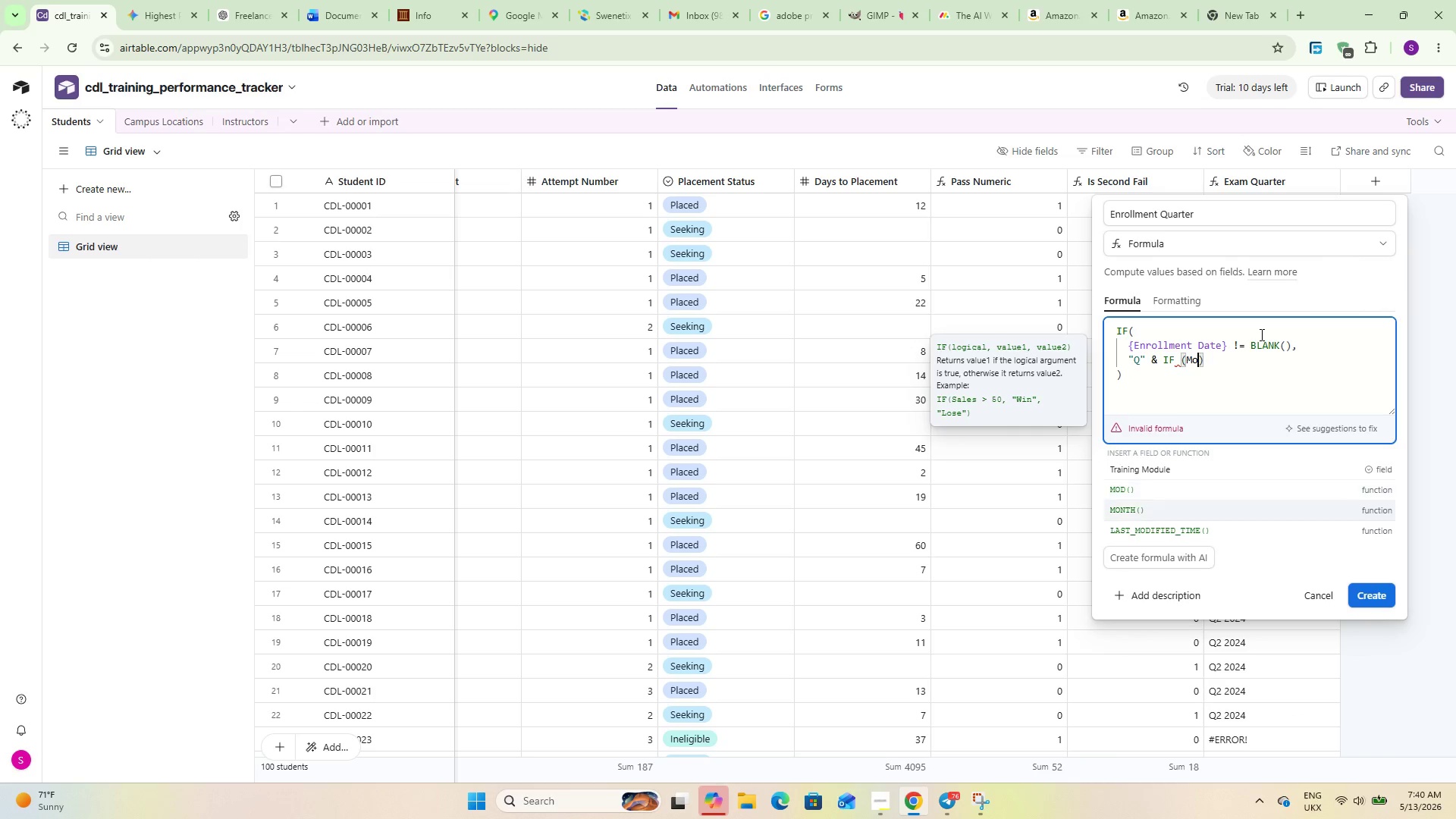 
key(ArrowDown)
 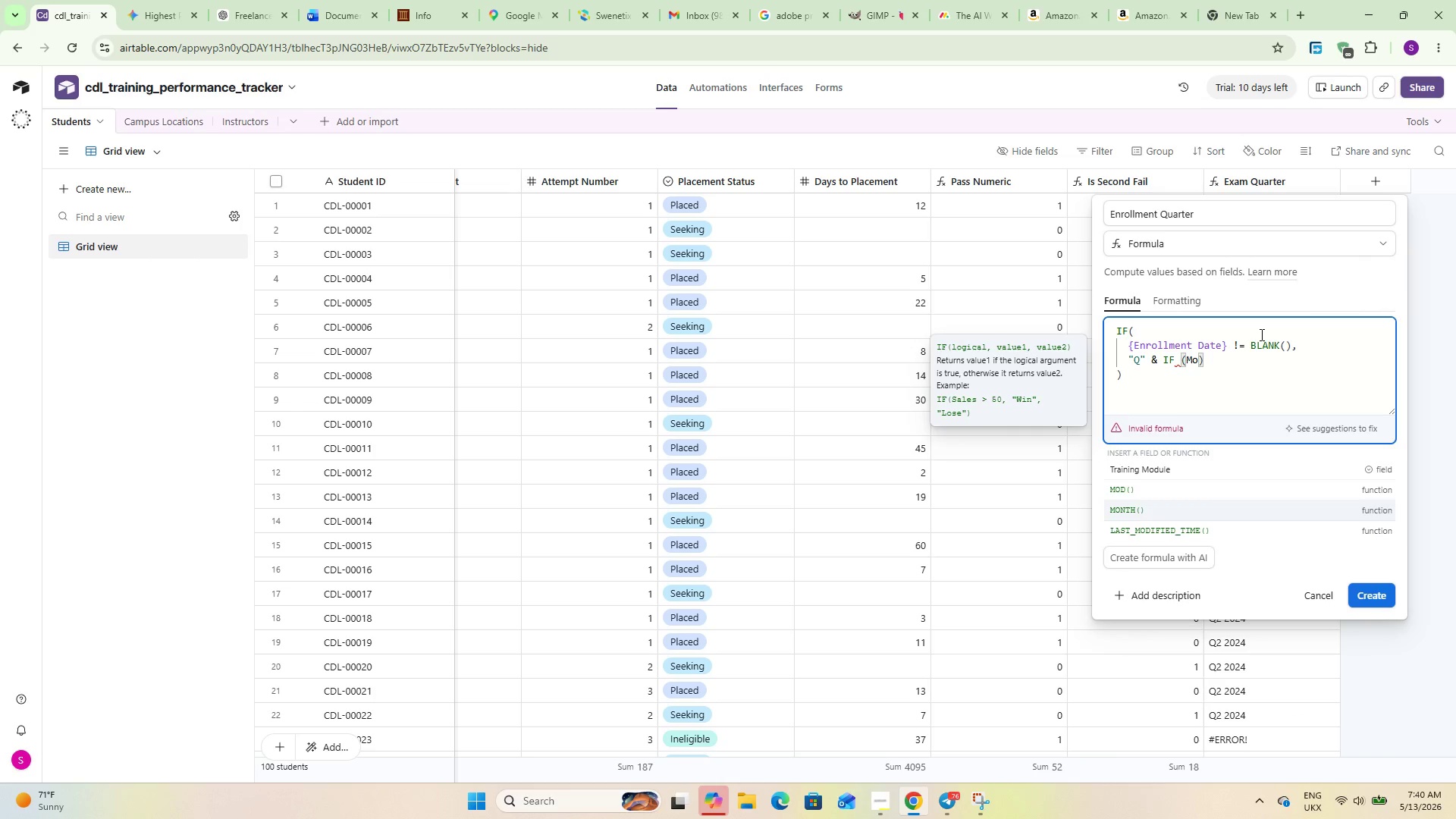 
key(Enter)
 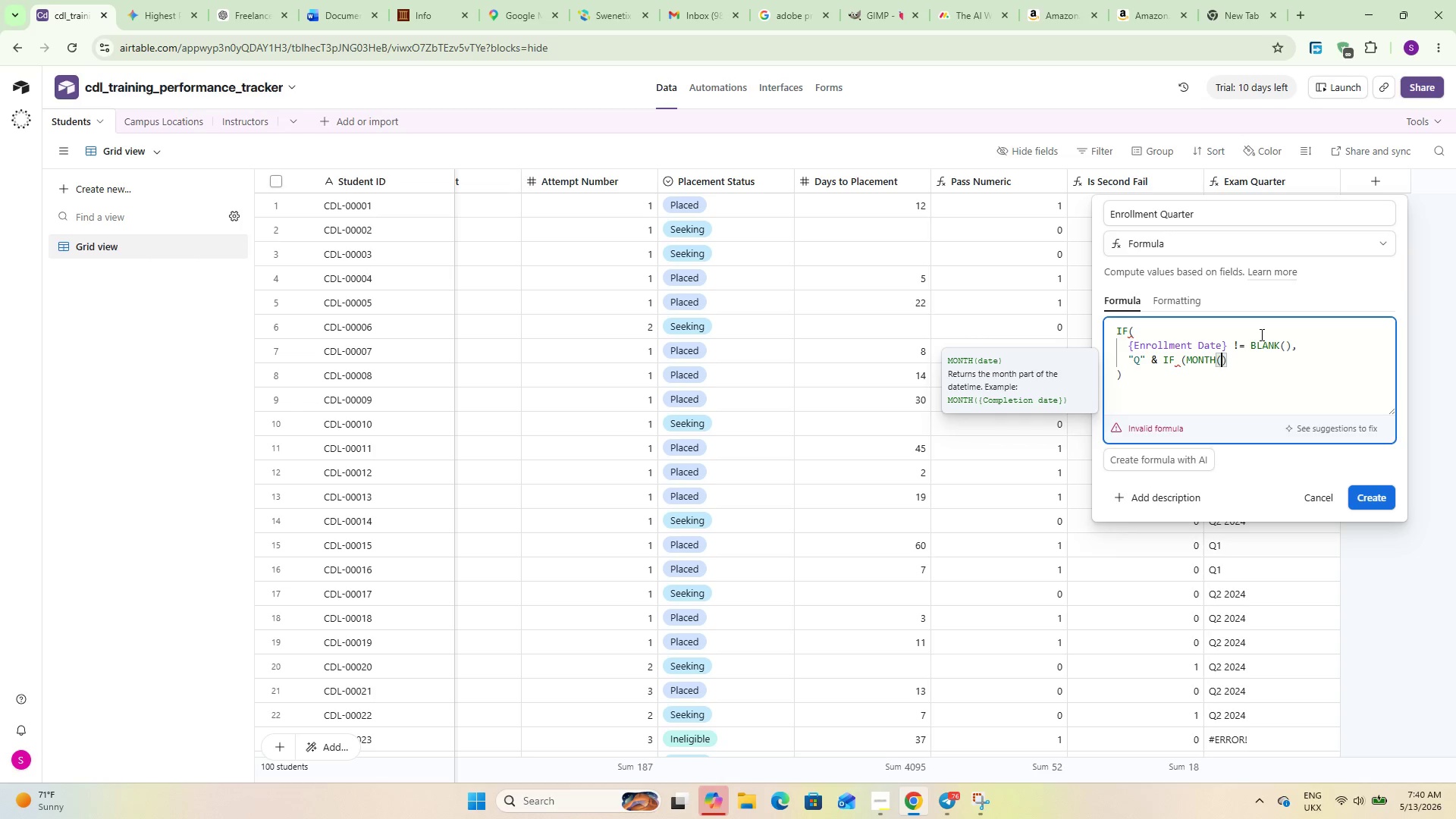 
wait(8.86)
 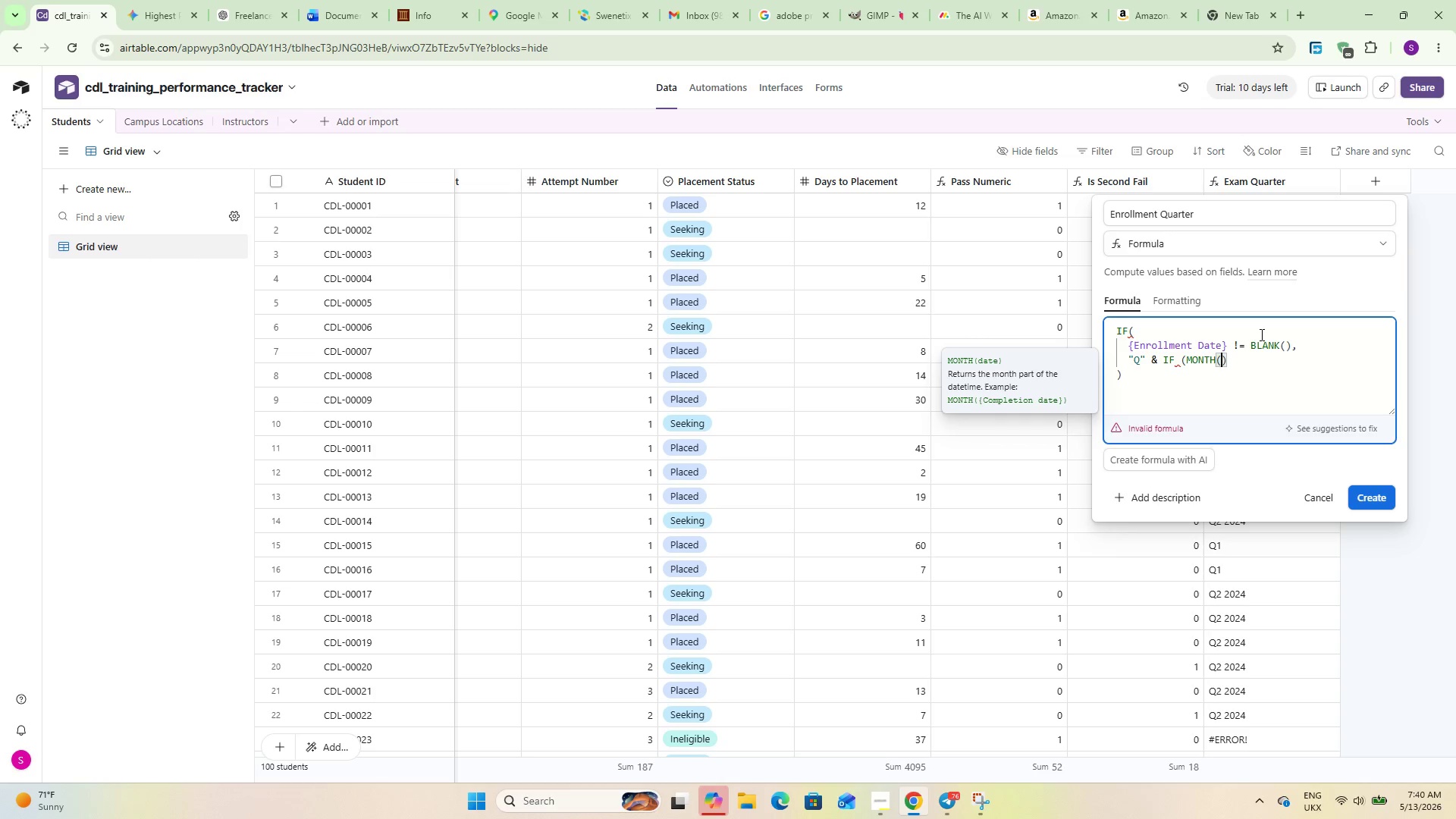 
type( Enroll)
 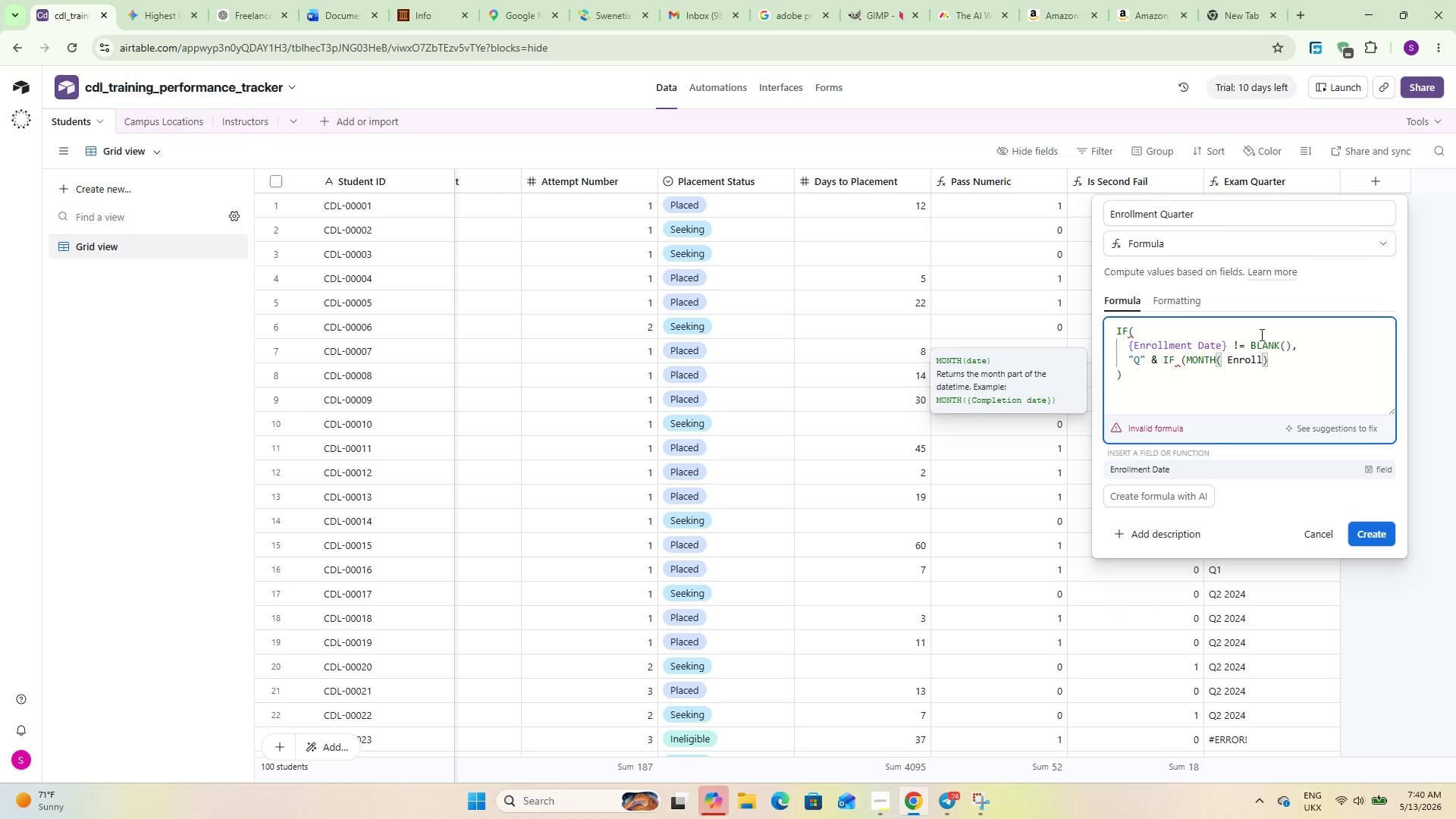 
key(Enter)
 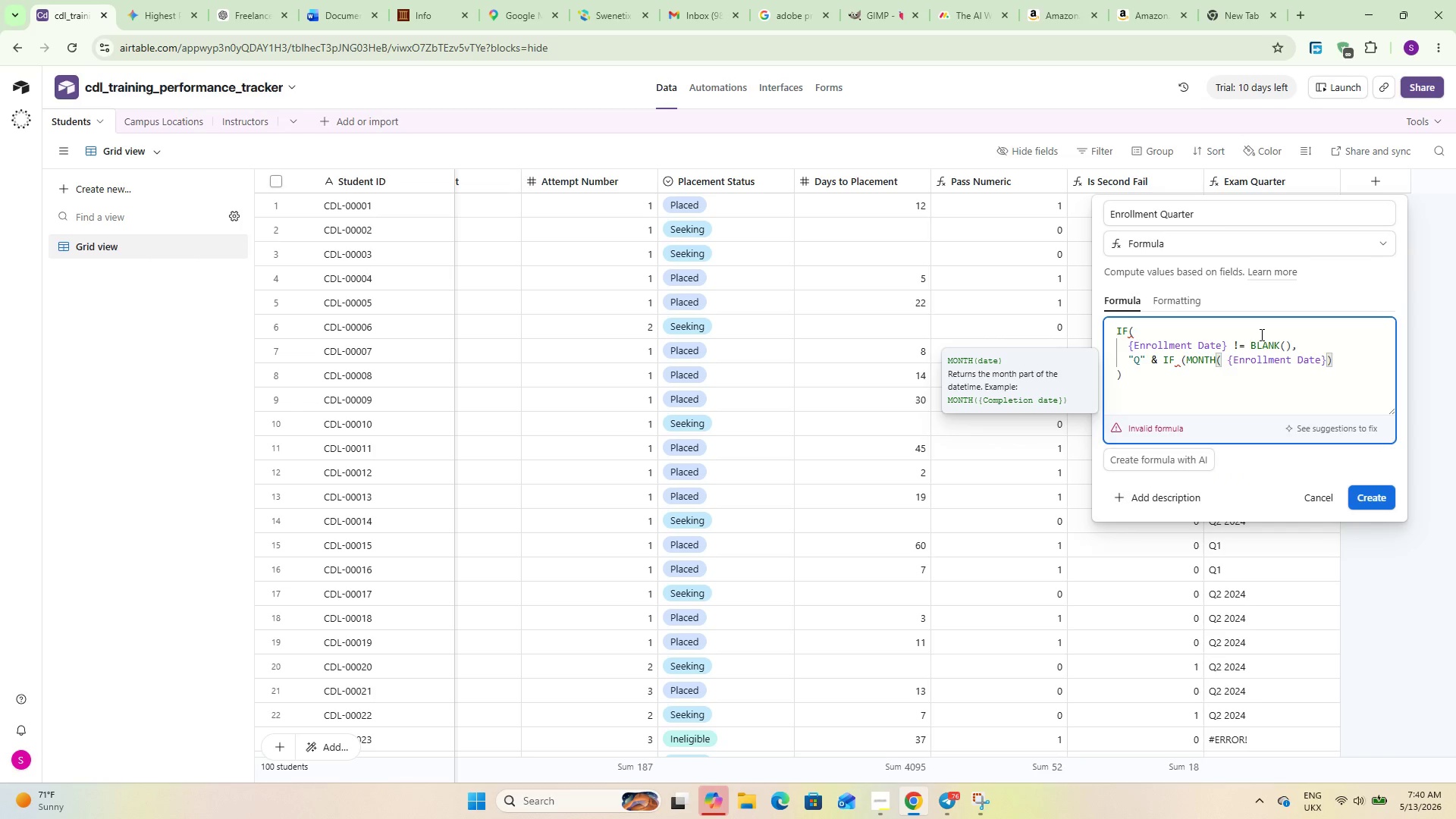 
wait(8.41)
 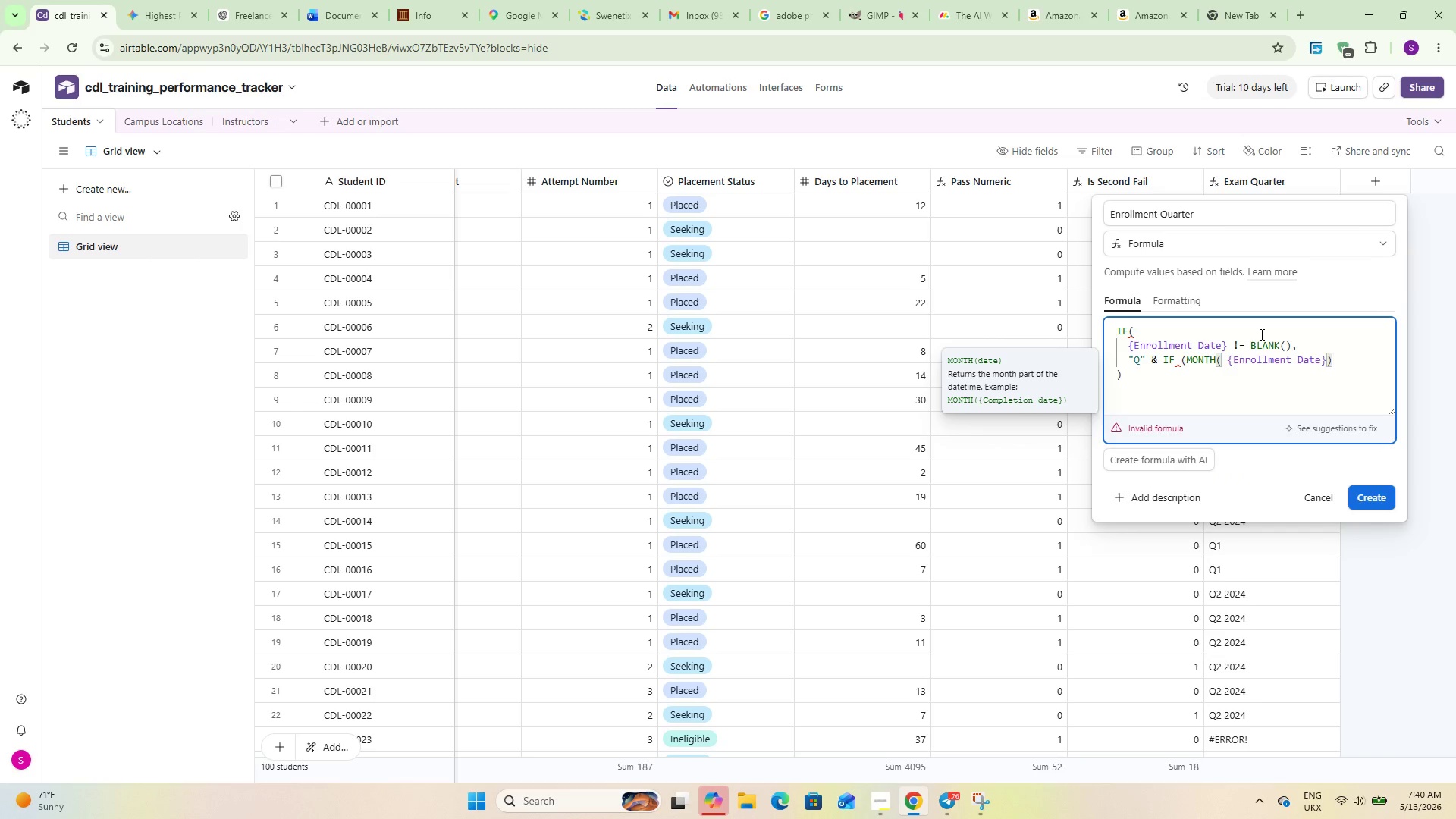 
key(ArrowRight)
 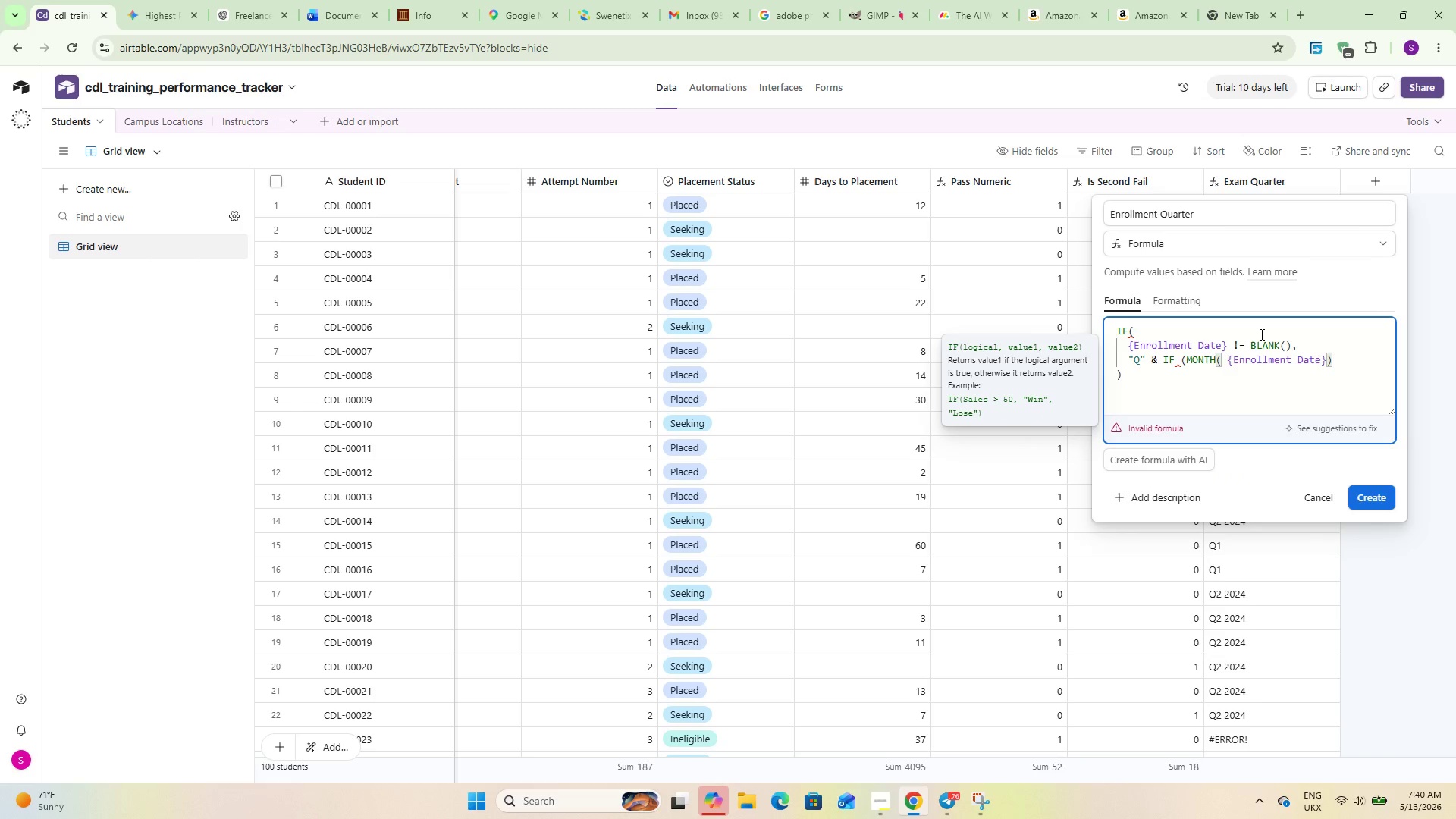 
type( <= 3, @1)
 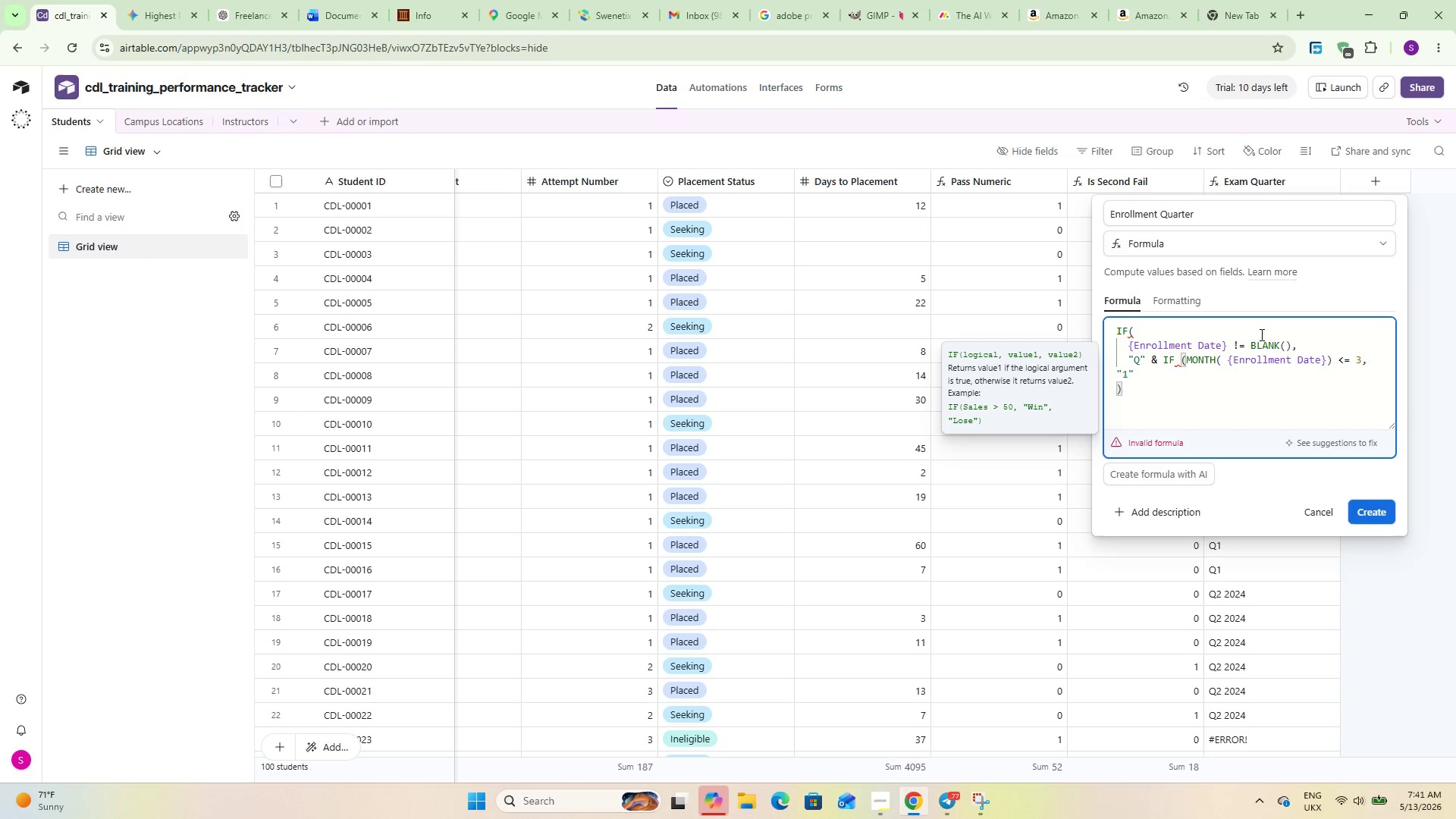 
key(ArrowRight)
 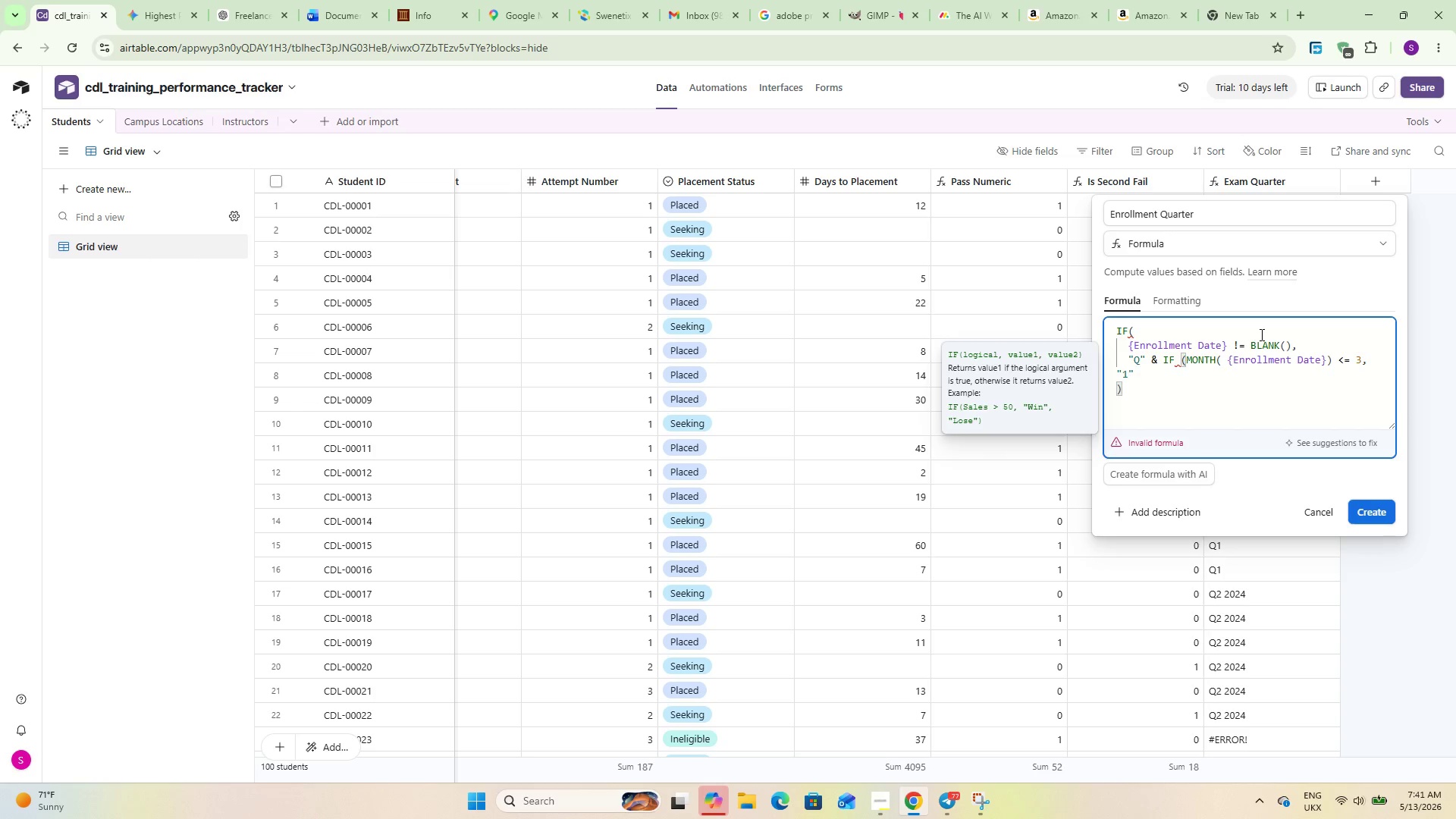 
key(Comma)
 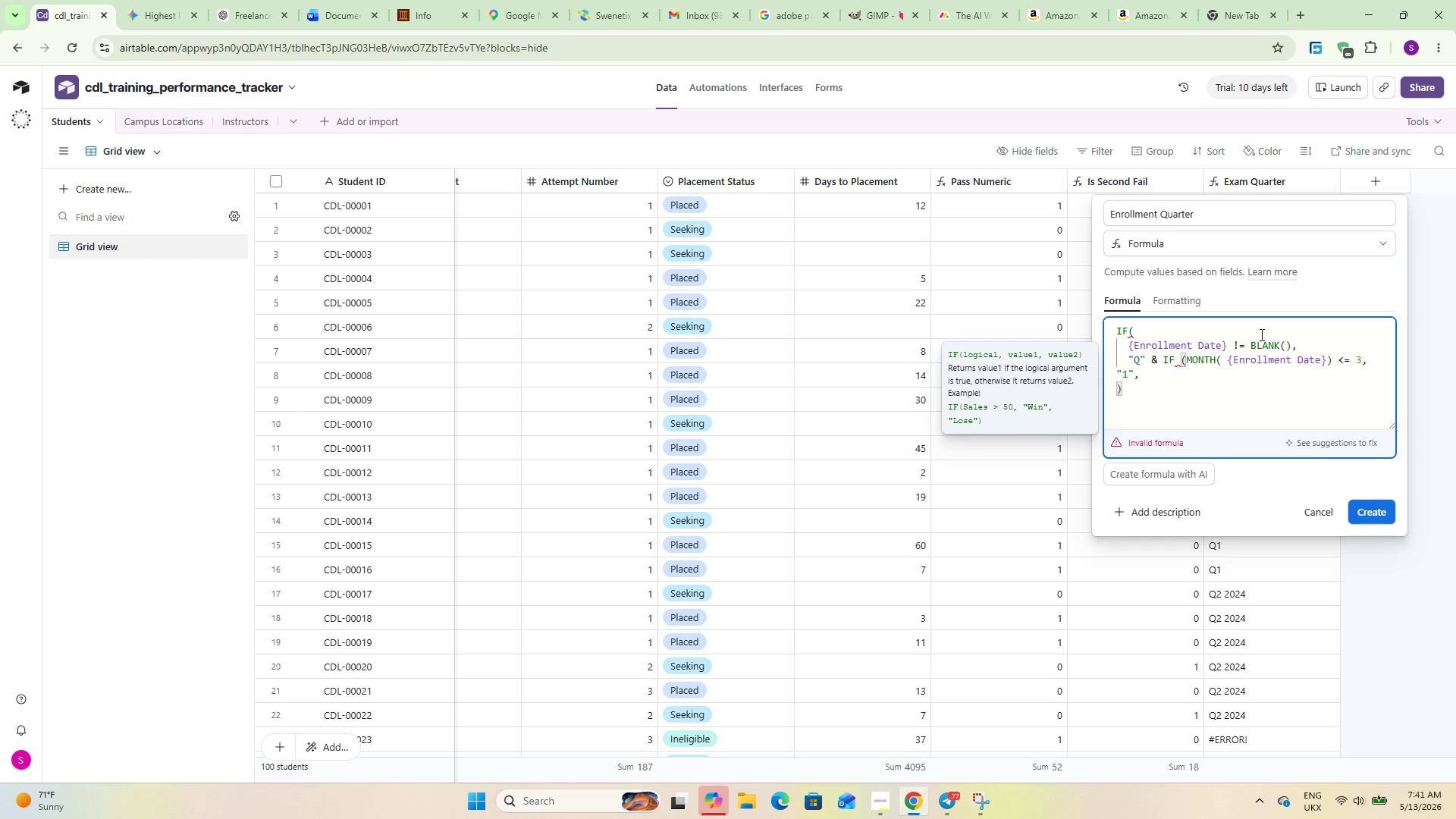 
key(Enter)
 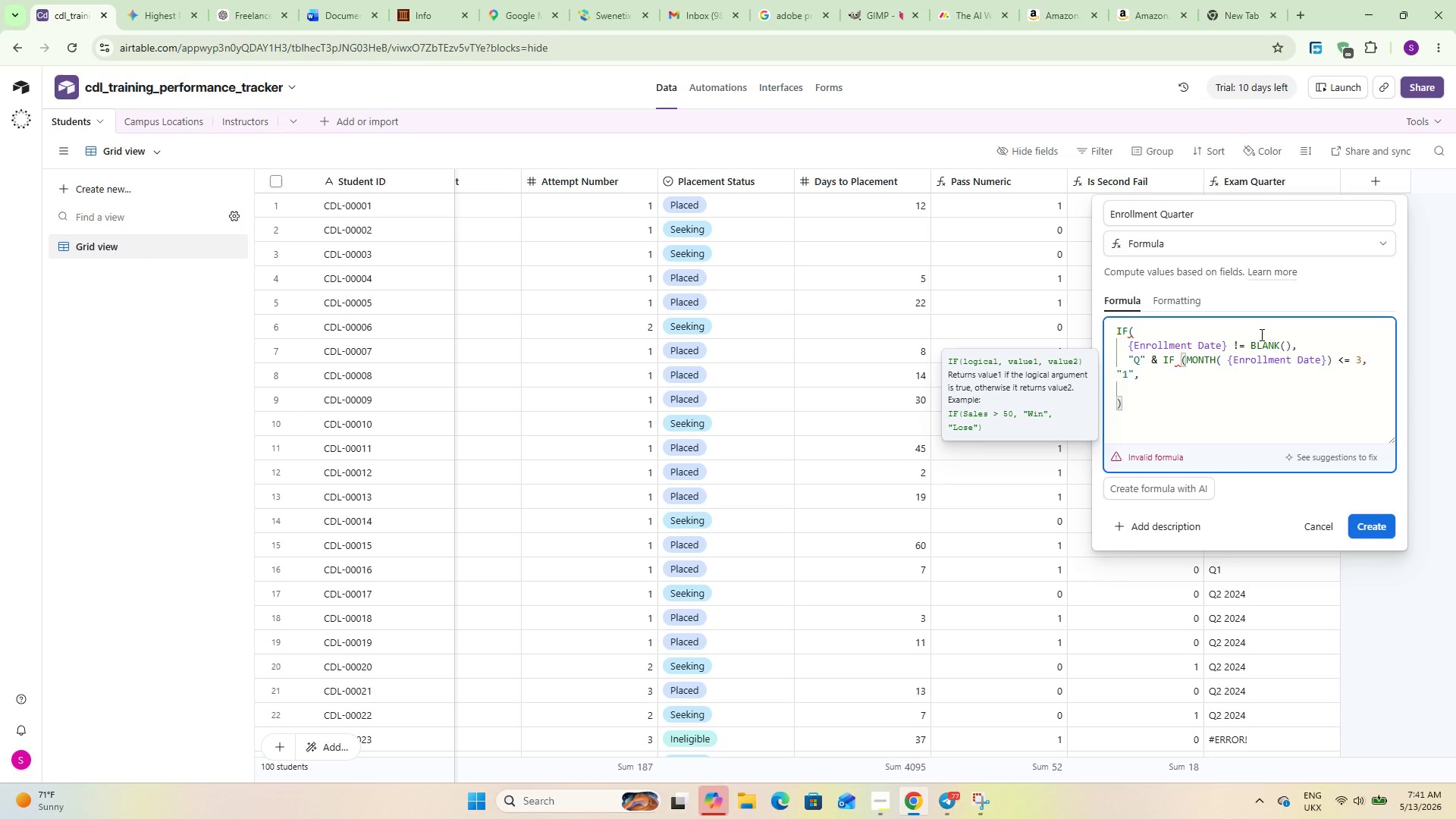 
type(IF(Mon)
 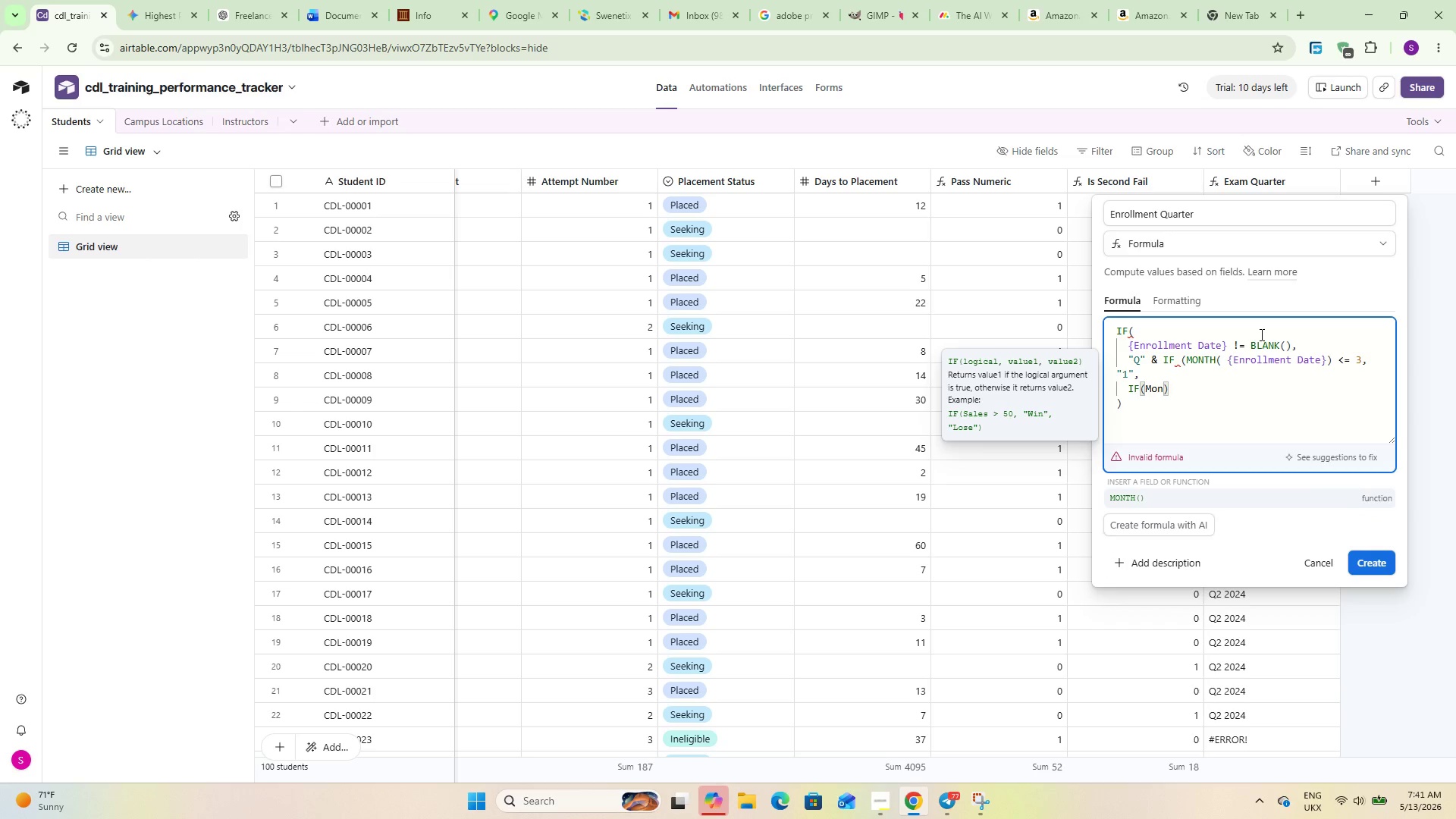 
key(Enter)
 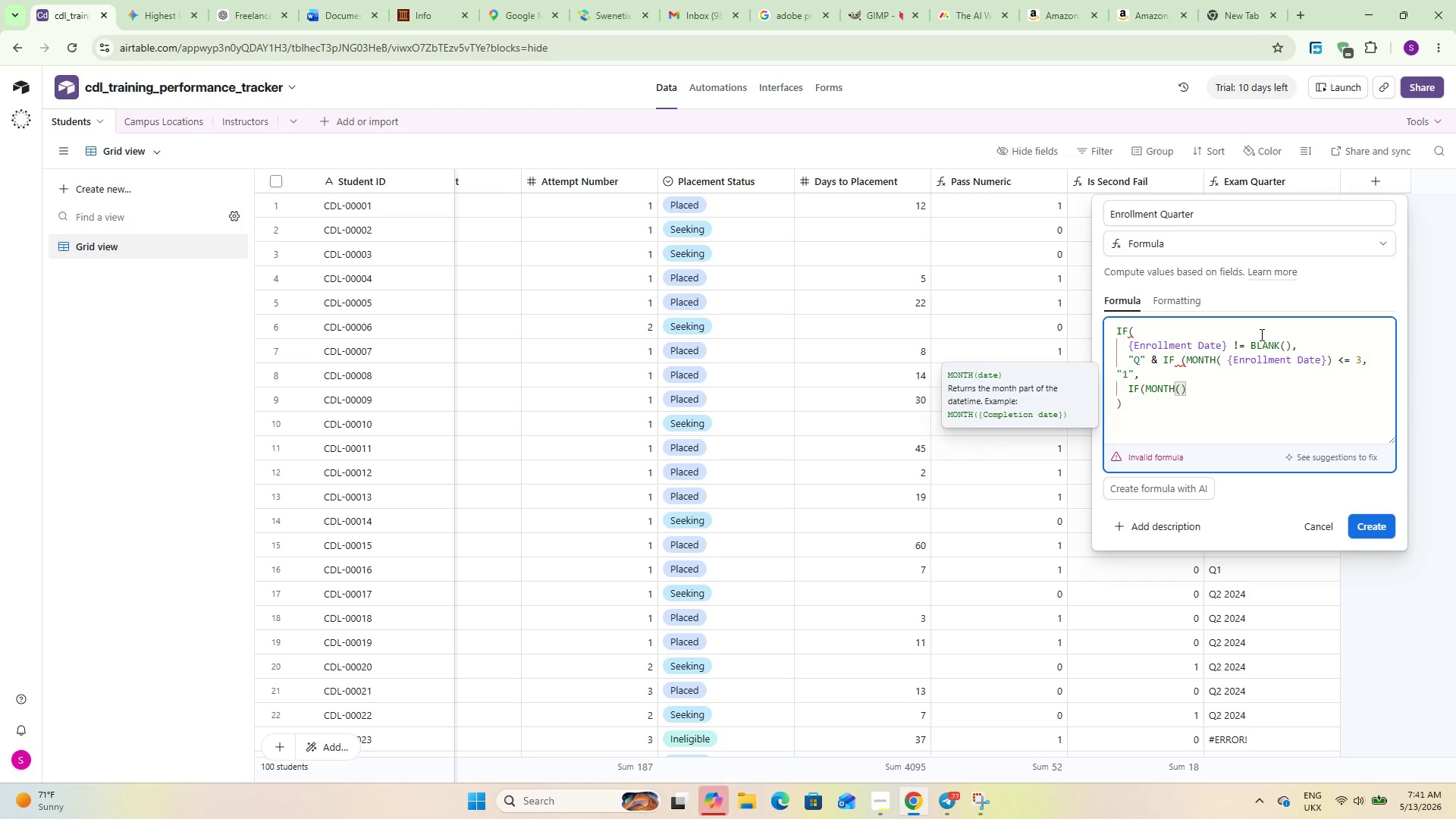 
wait(6.58)
 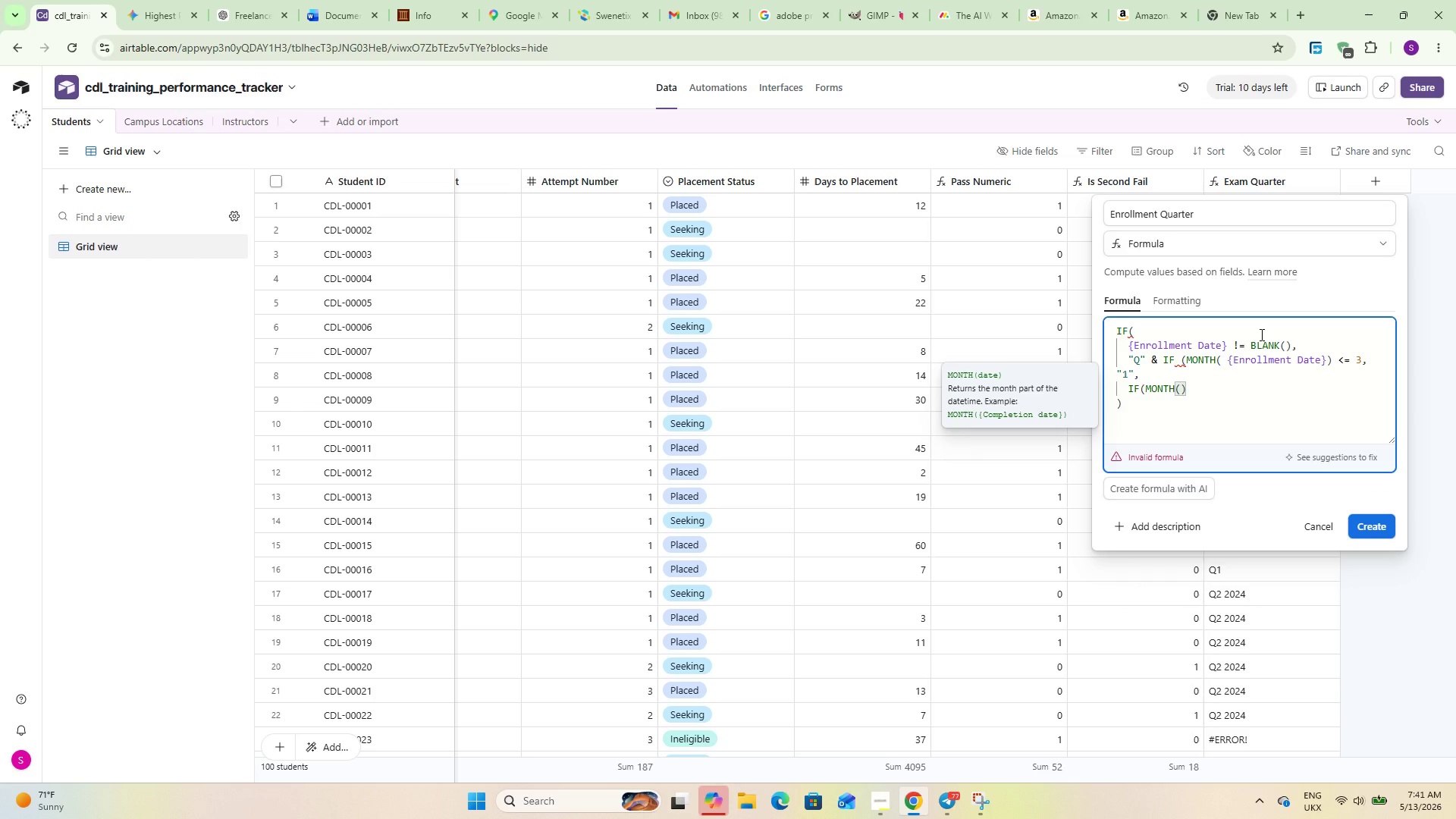 
type(Enro)
 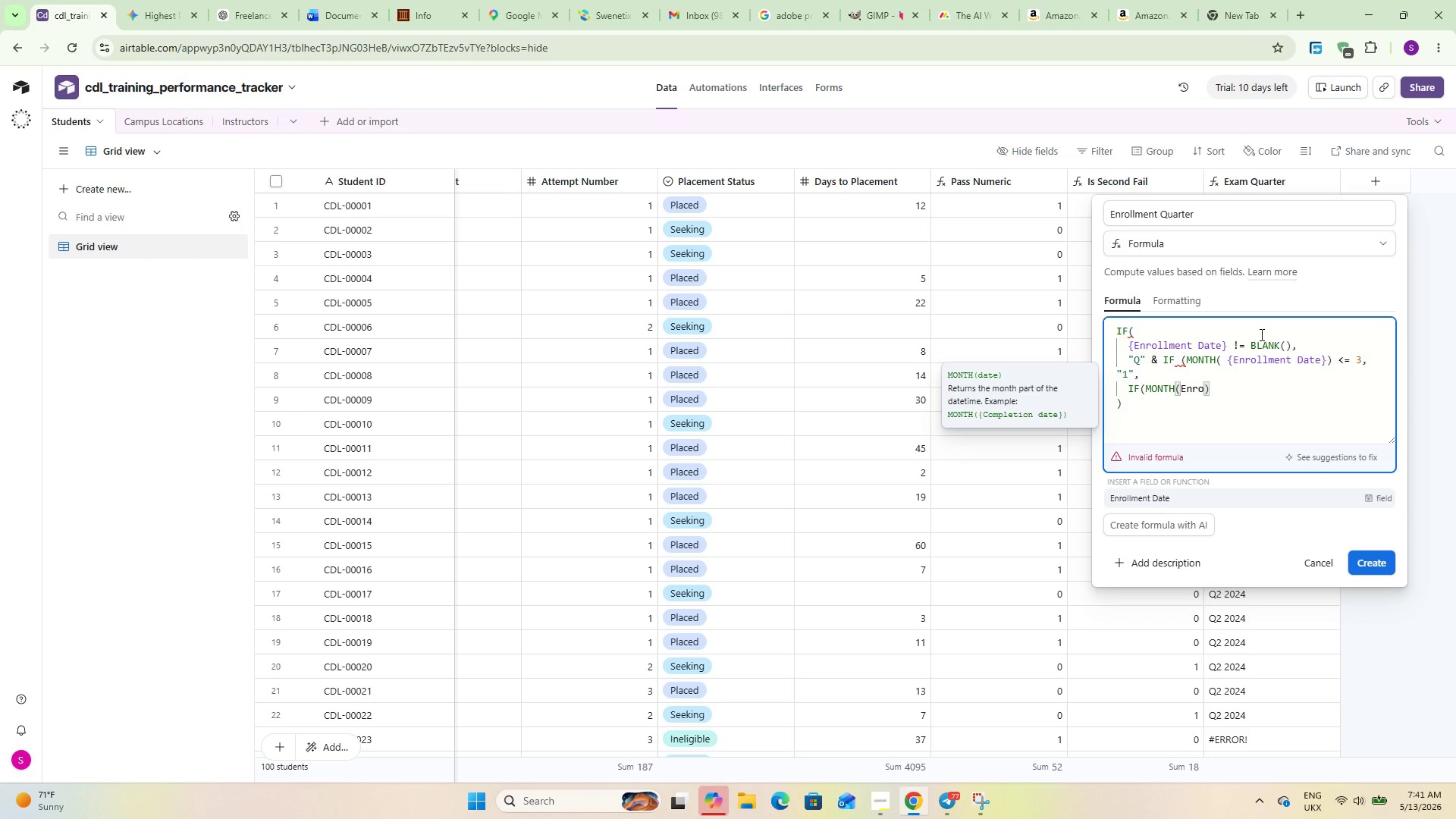 
key(Enter)
 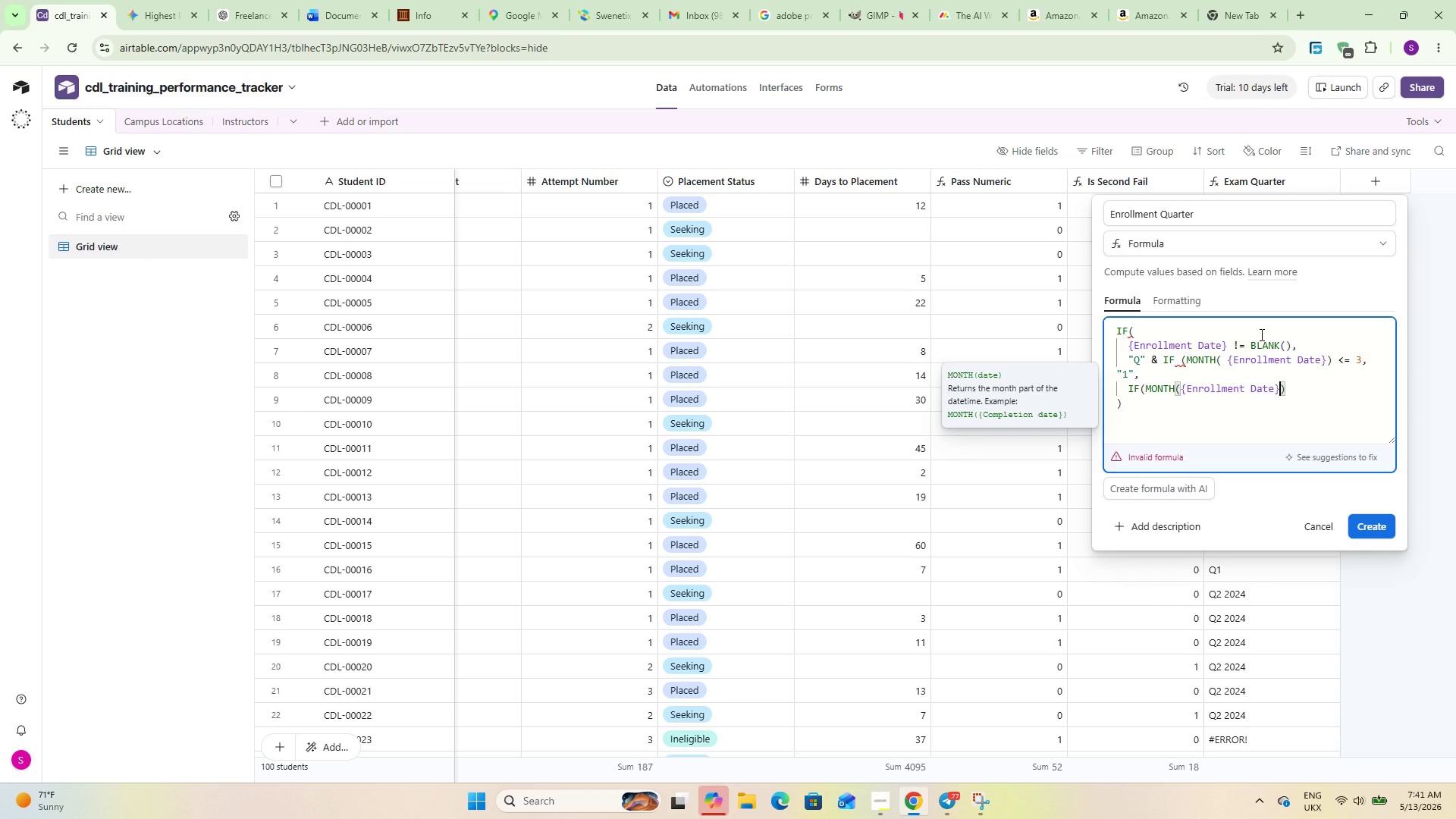 
key(ArrowRight)
 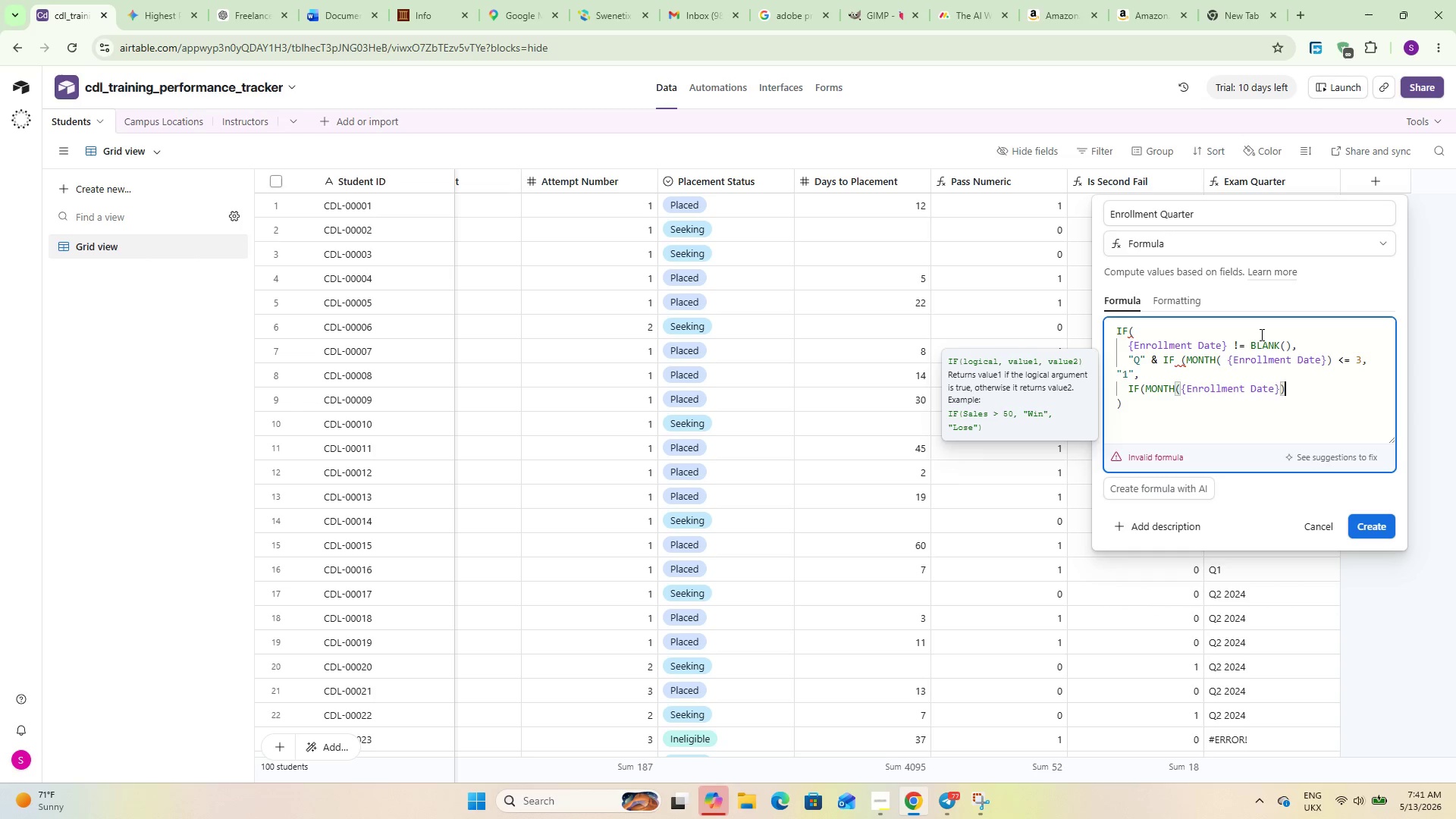 
key(Space)
 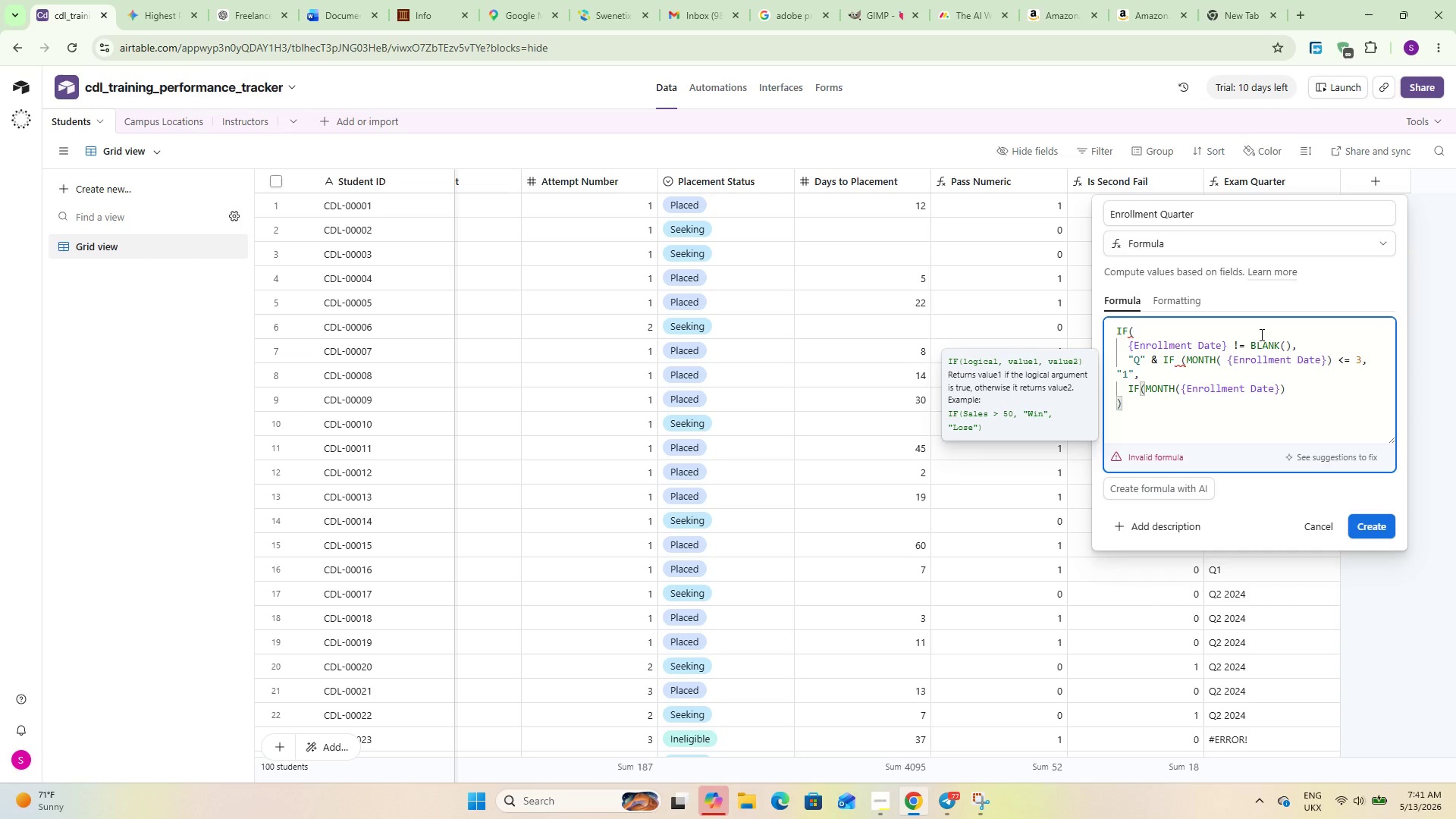 
type(<= 6, @2)
 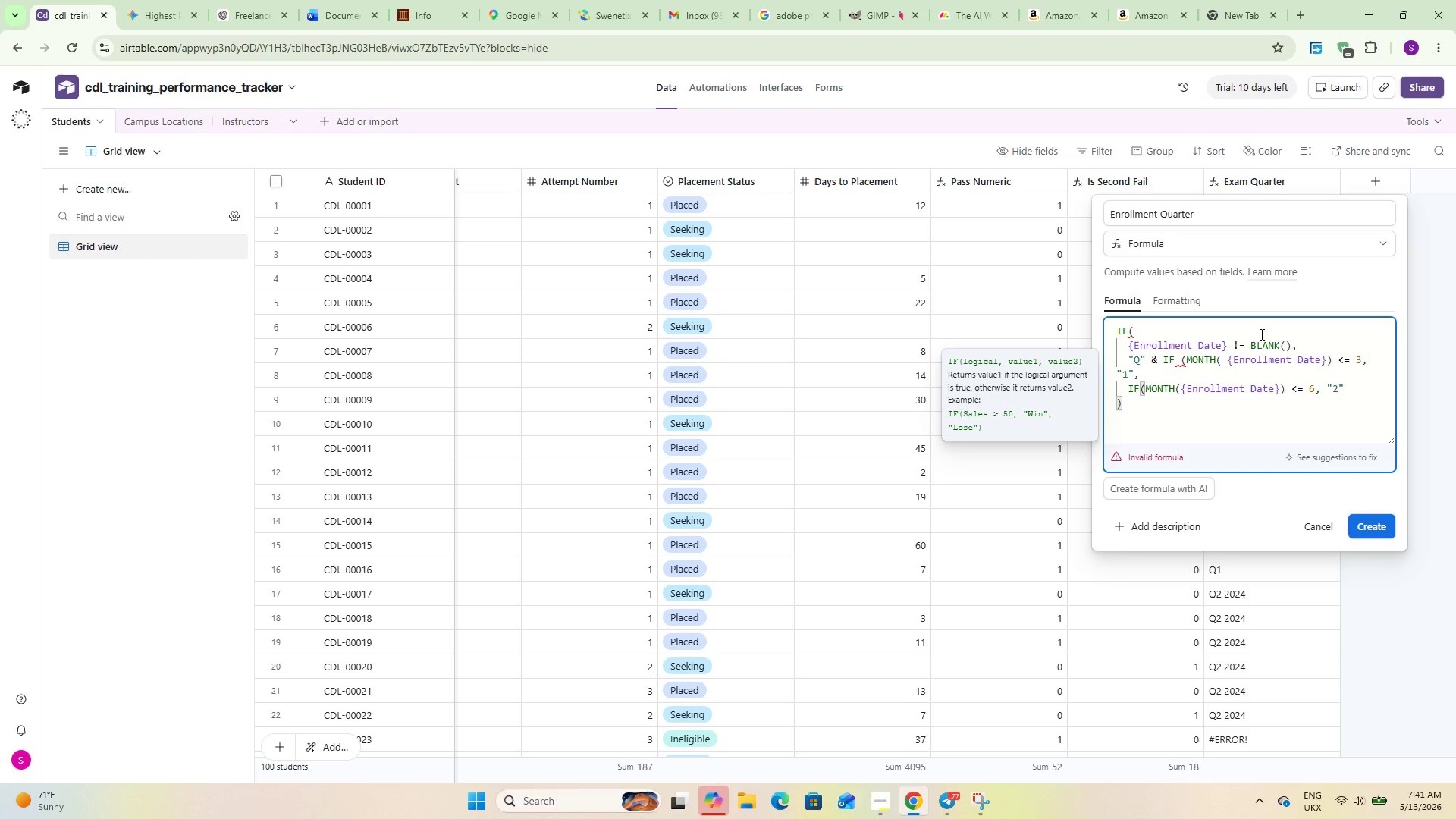 
key(ArrowRight)
 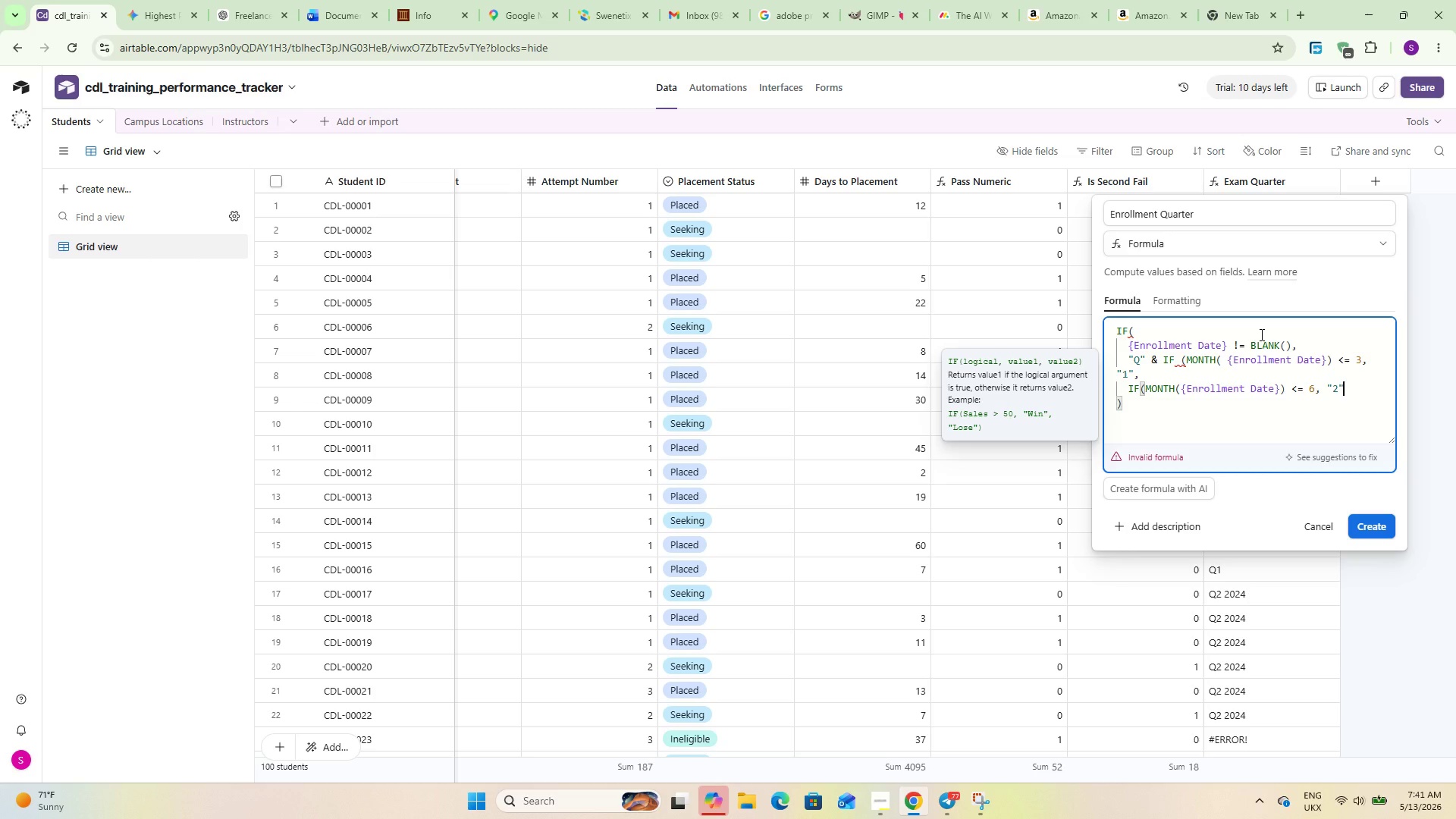 
key(Comma)
 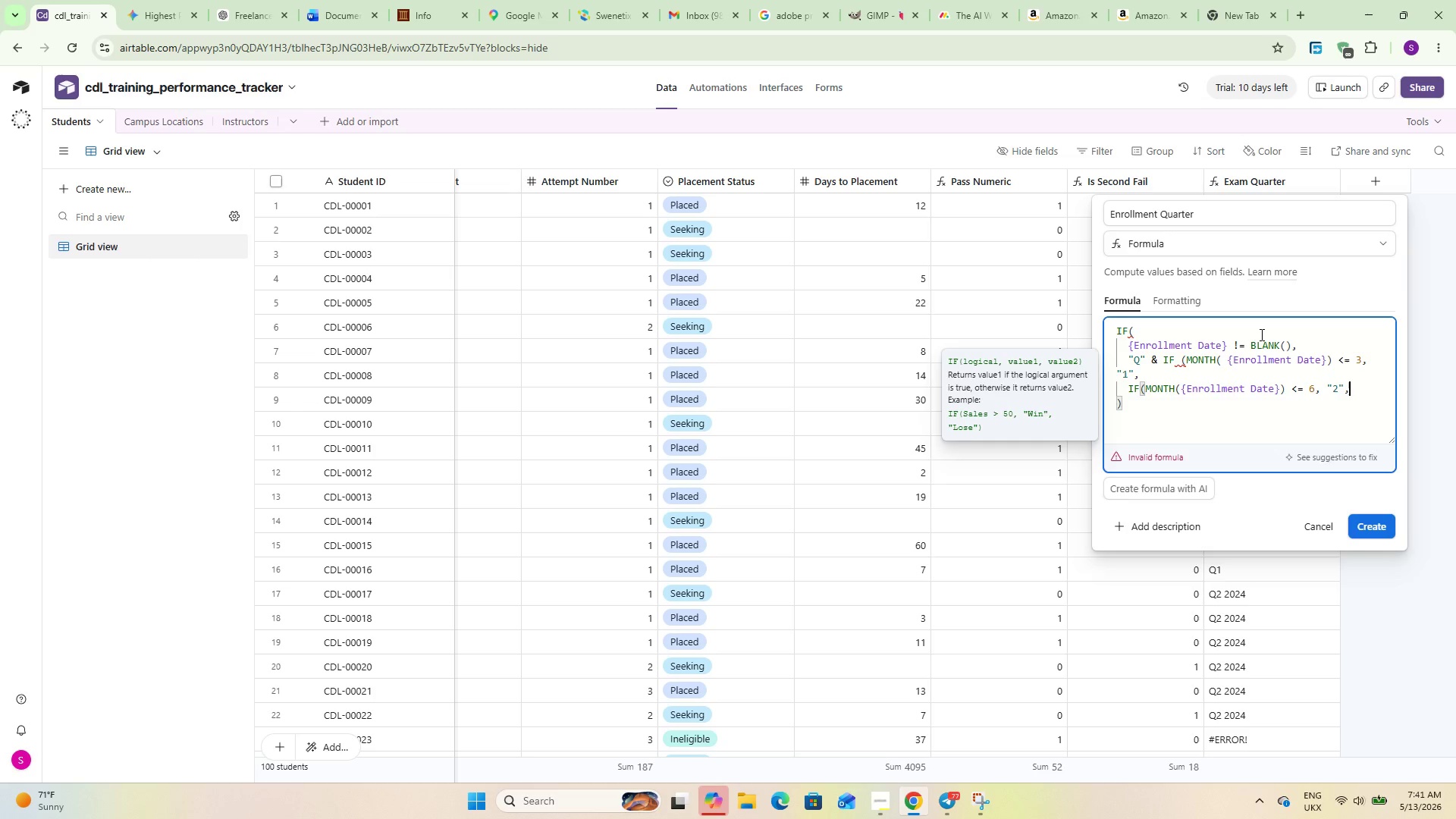 
key(Enter)
 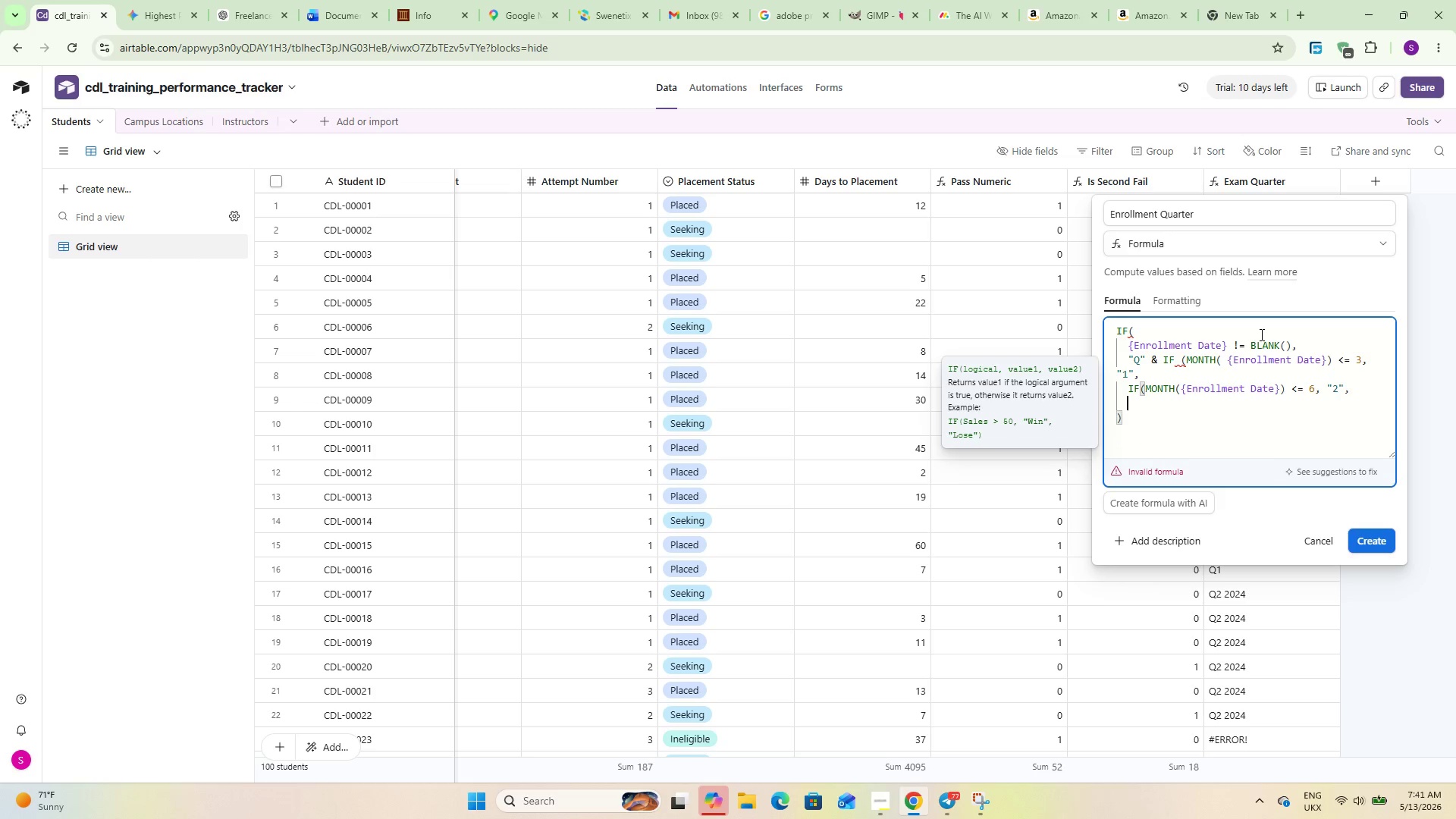 
type(IF(MONTH)
 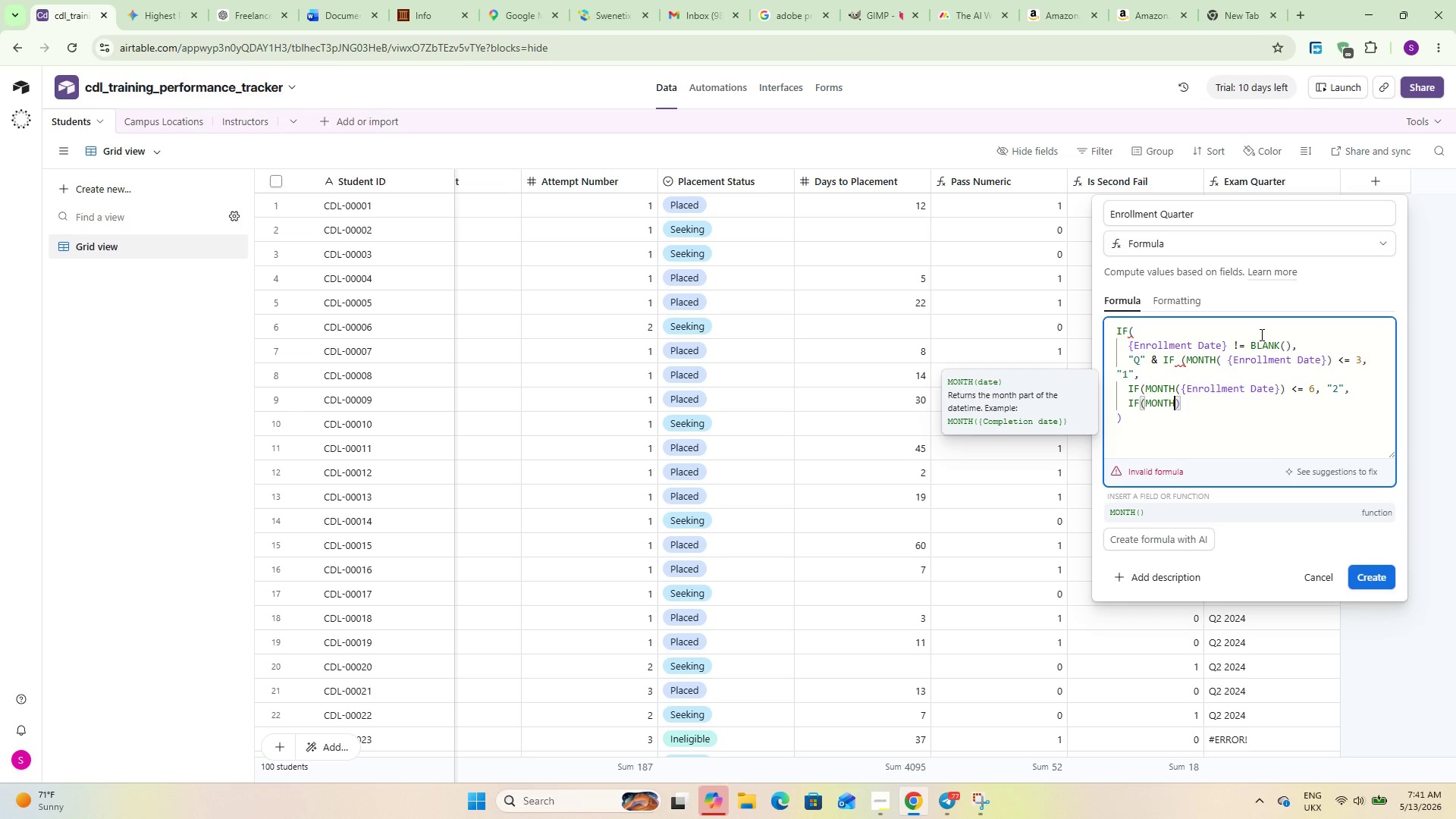 
key(Enter)
 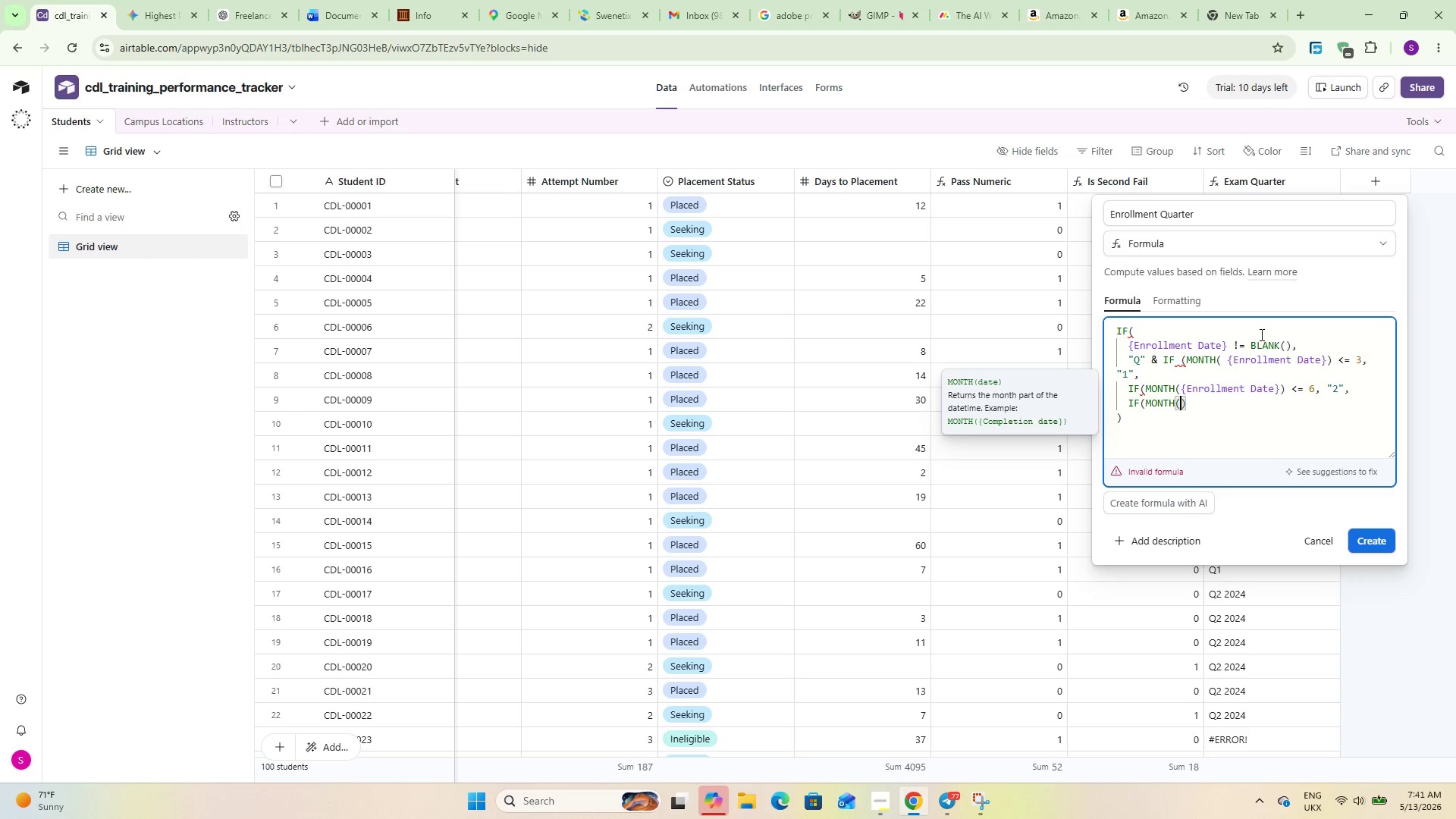 
type(Enro)
 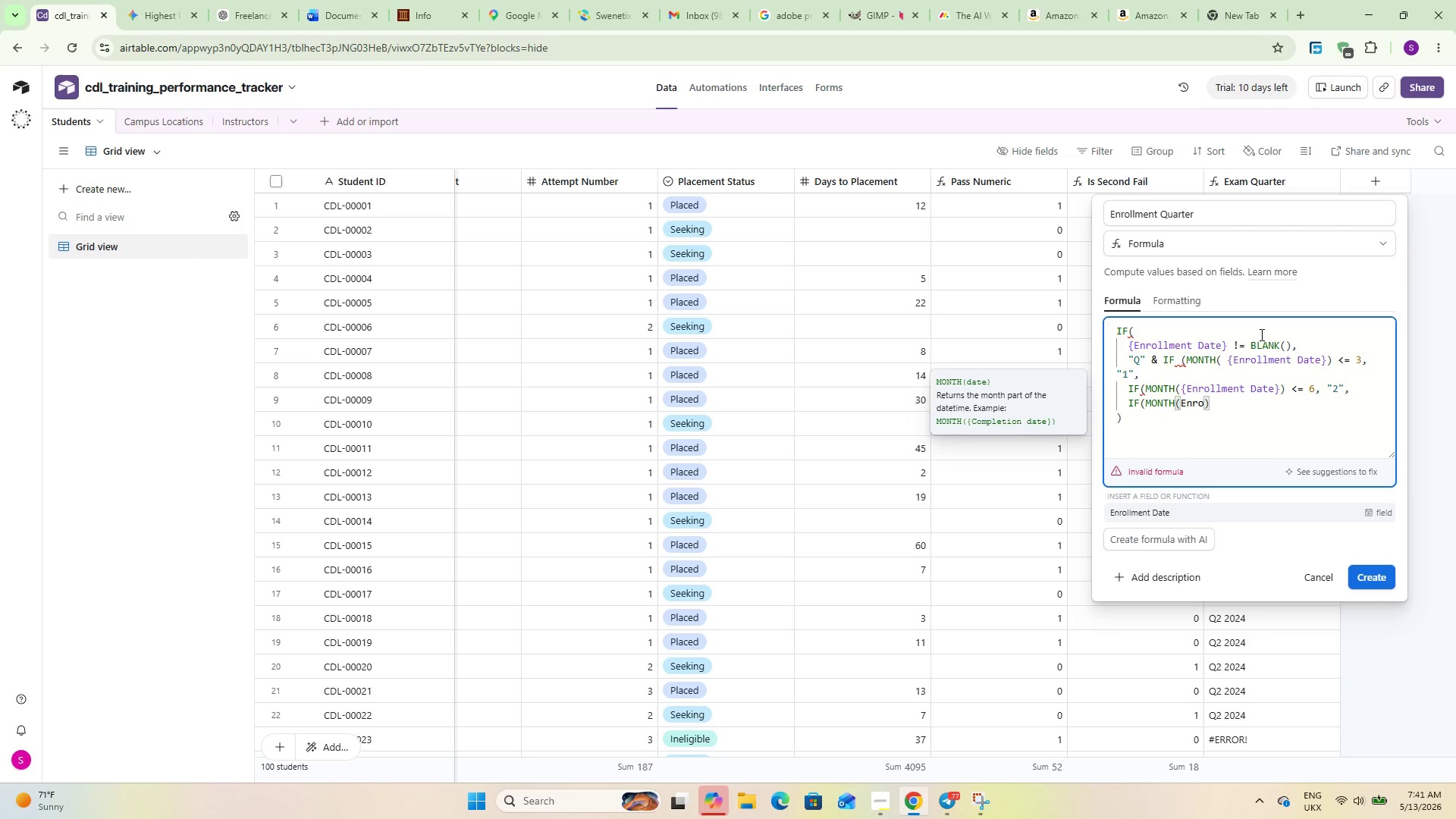 
key(Enter)
 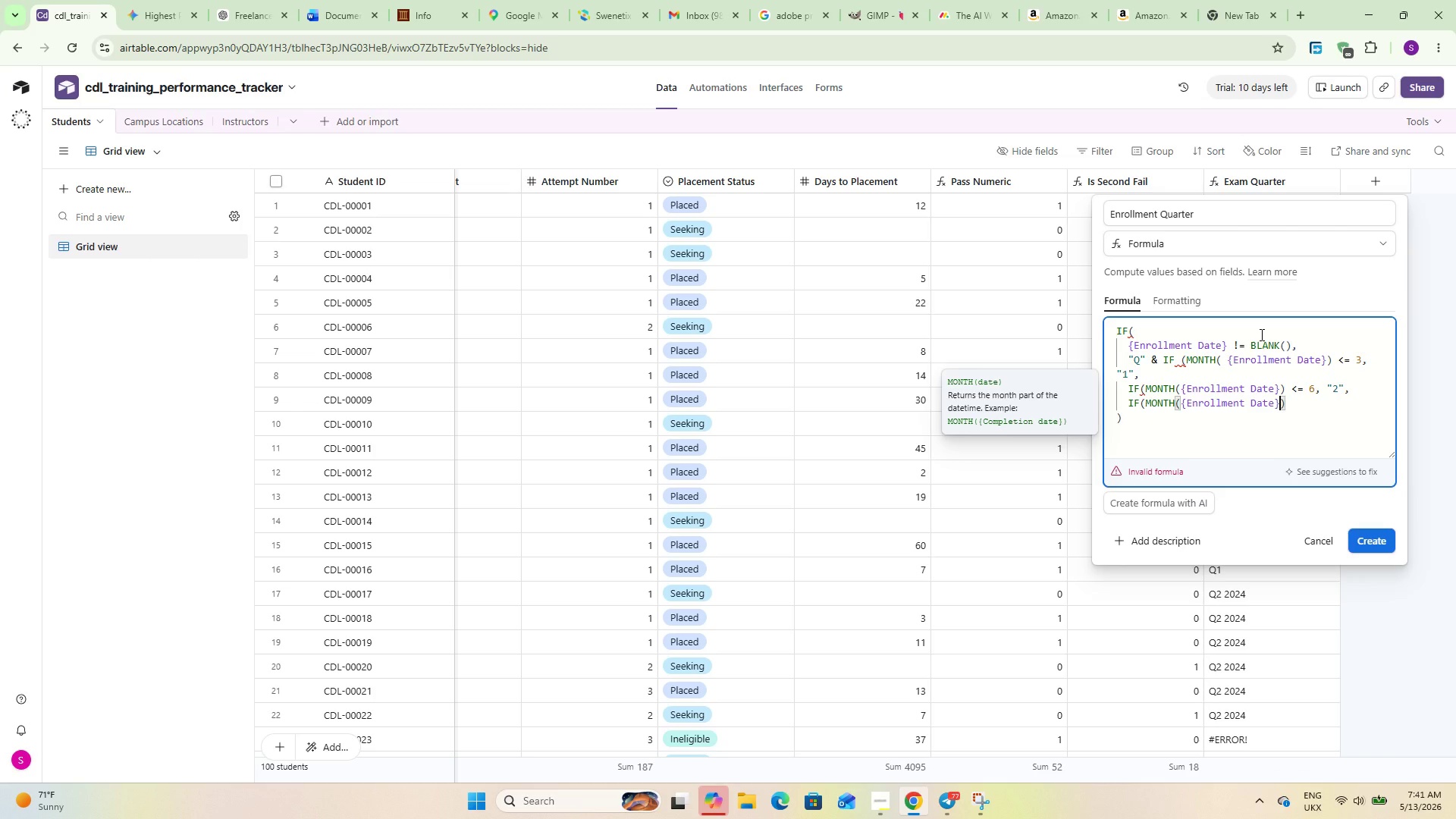 
key(ArrowRight)
 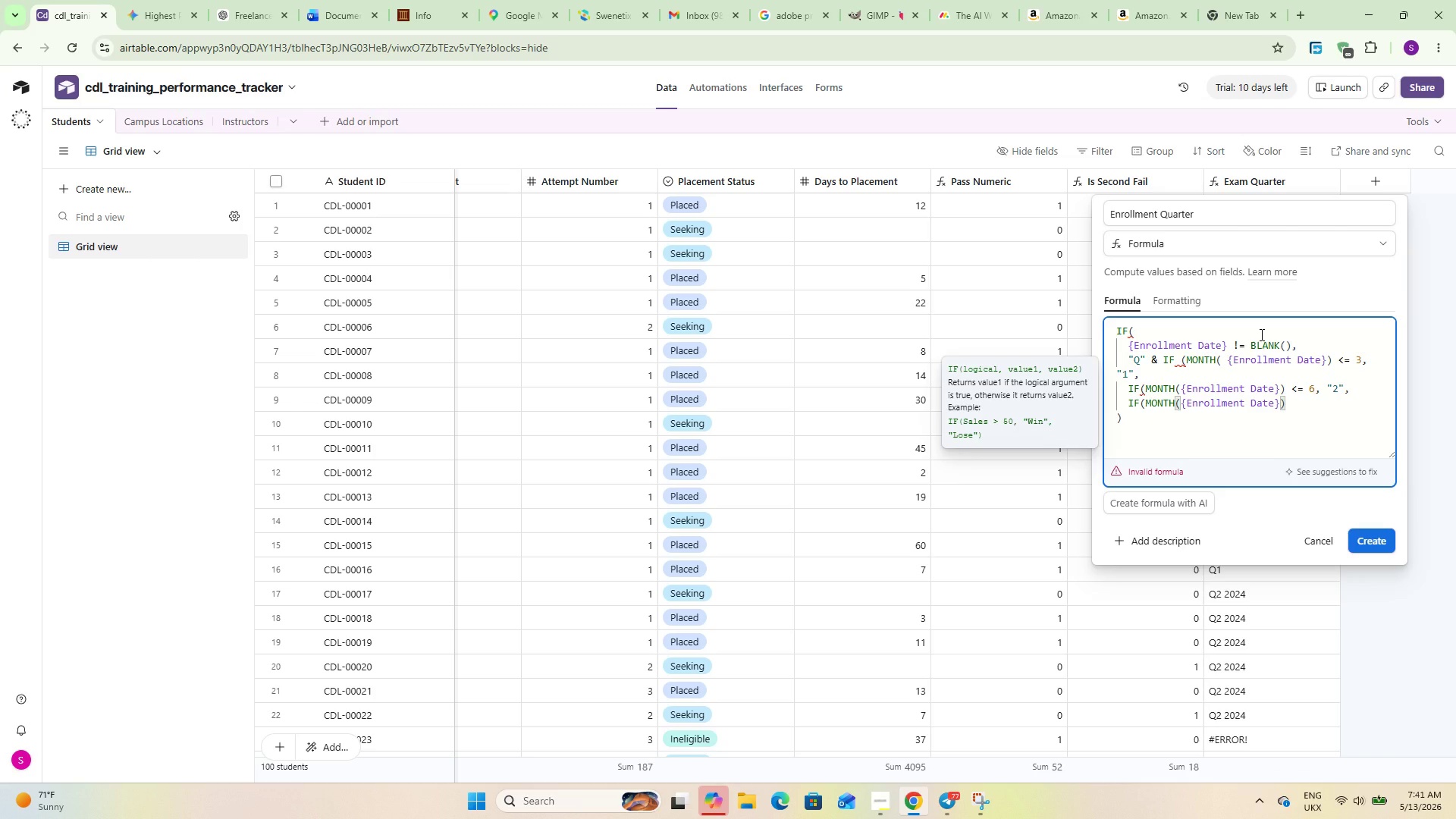 
type( <= 9, @3)
 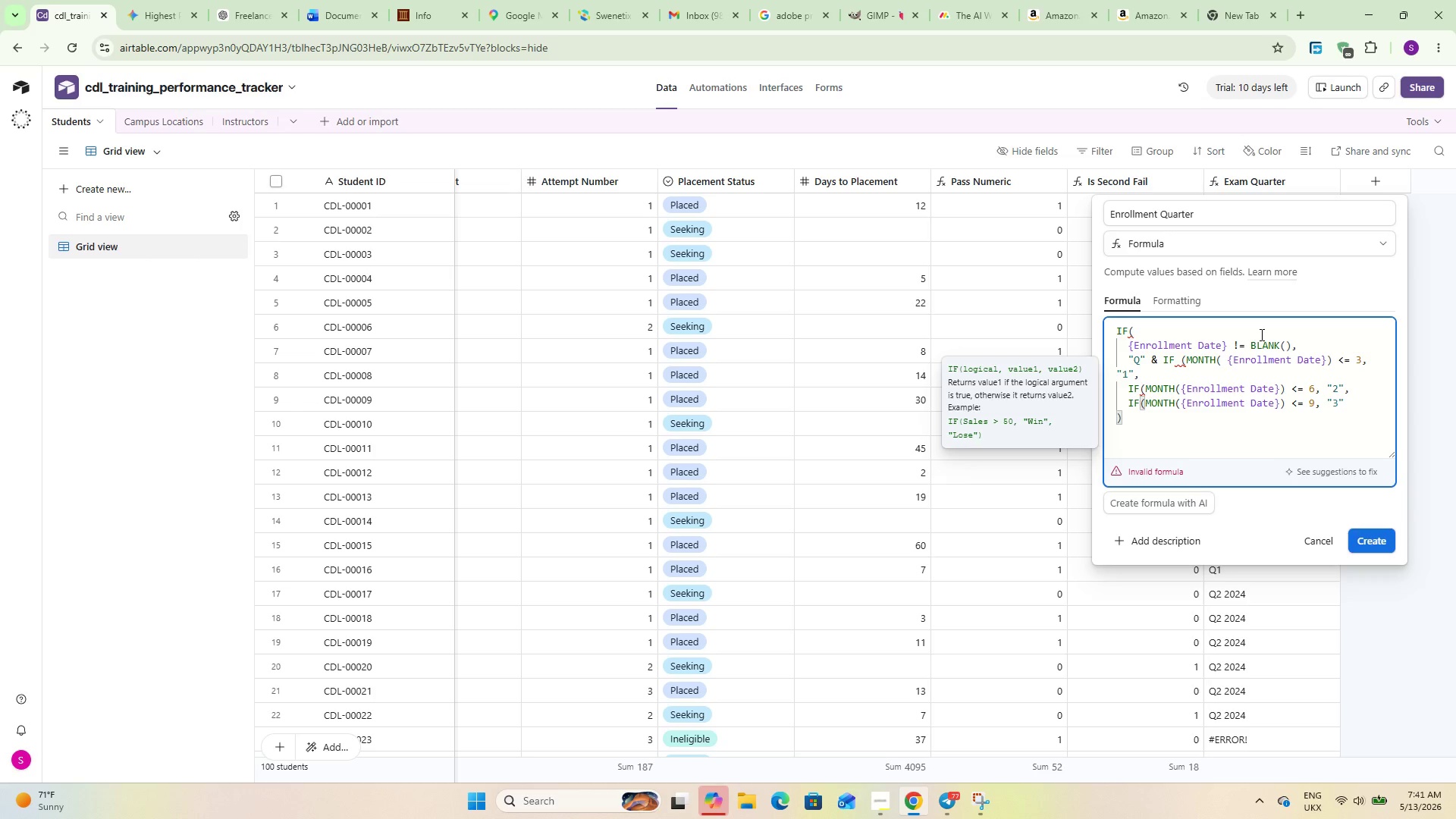 
key(ArrowRight)
 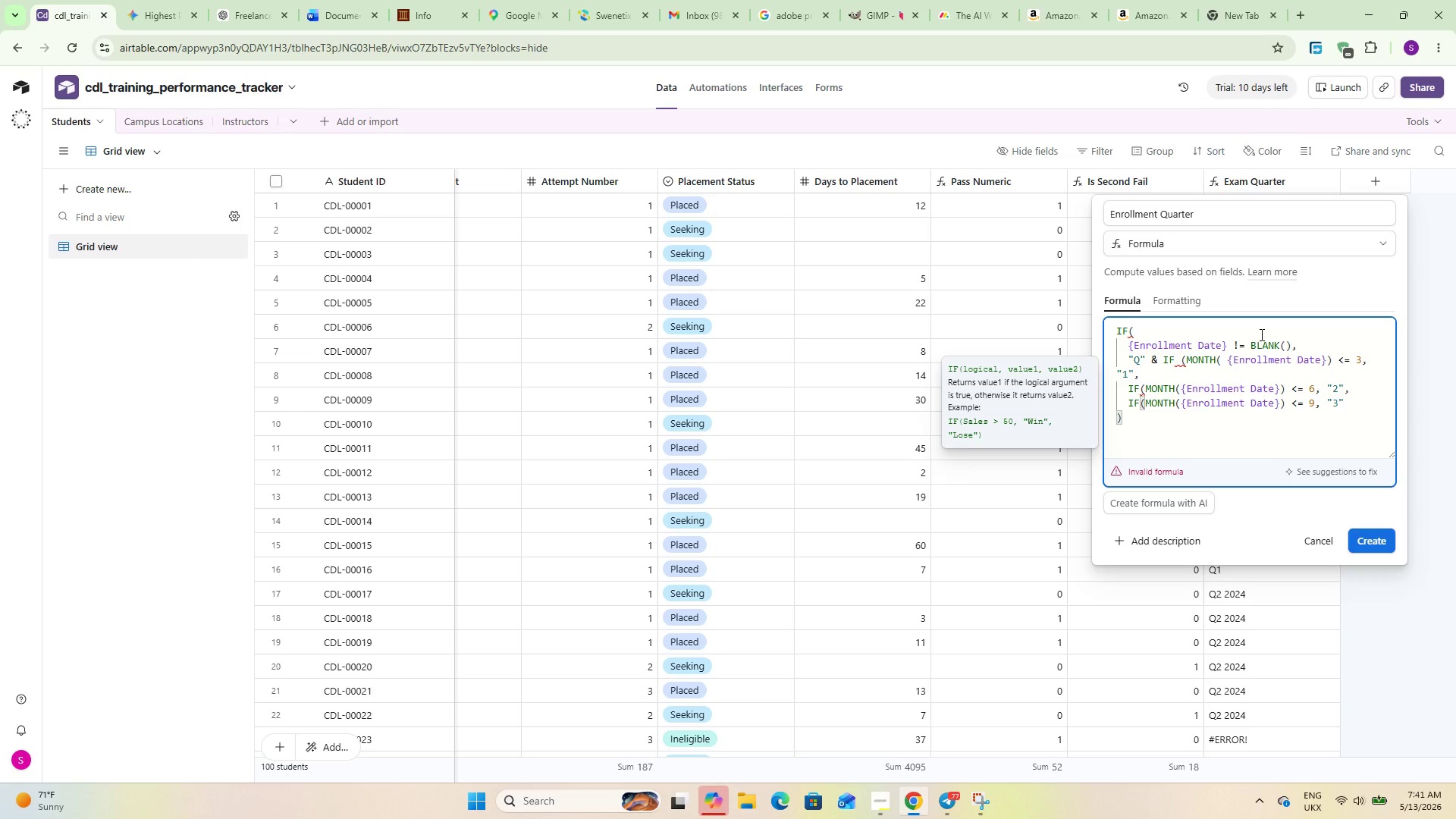 
type(, @4)
 